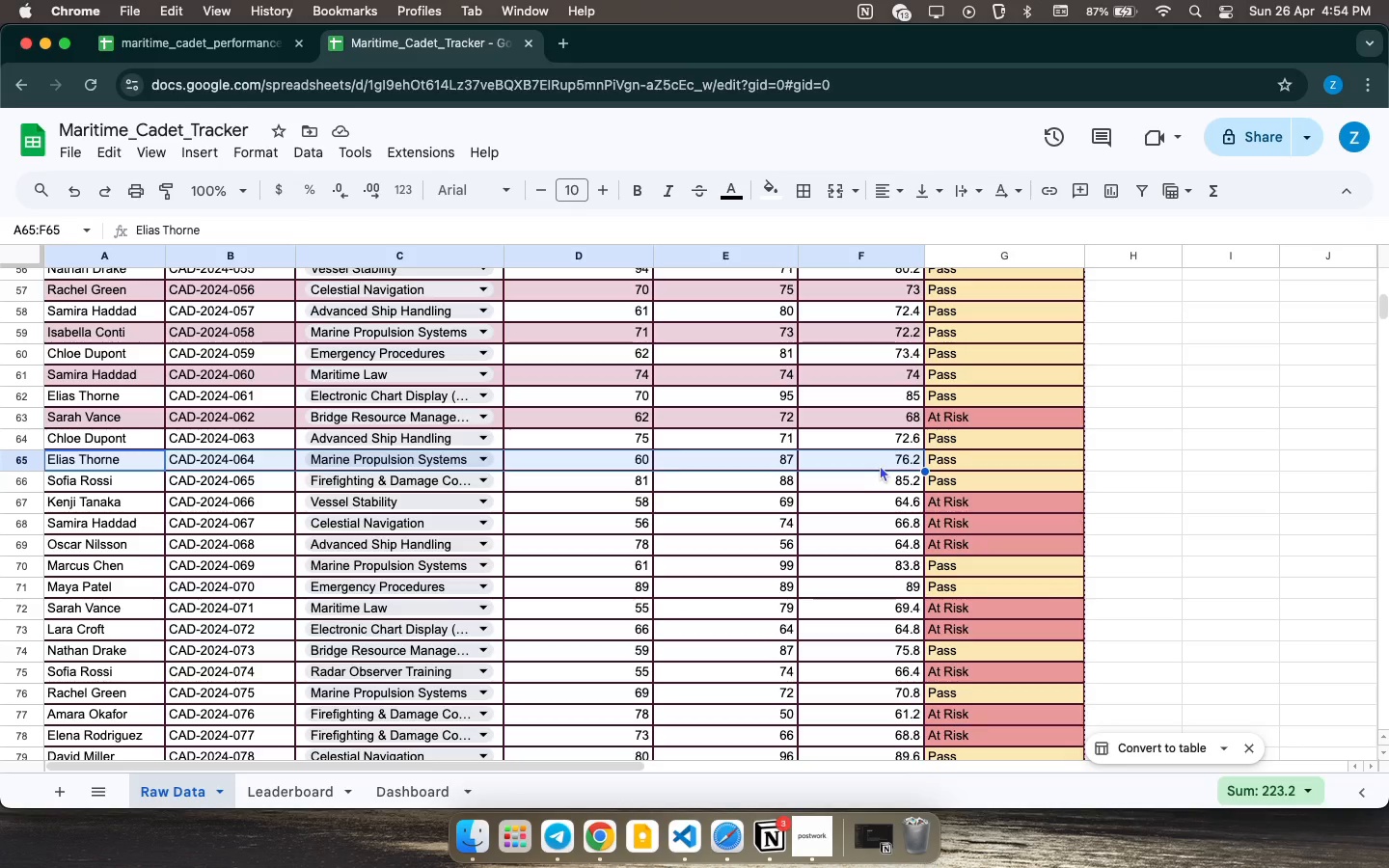 
left_click([776, 188])
 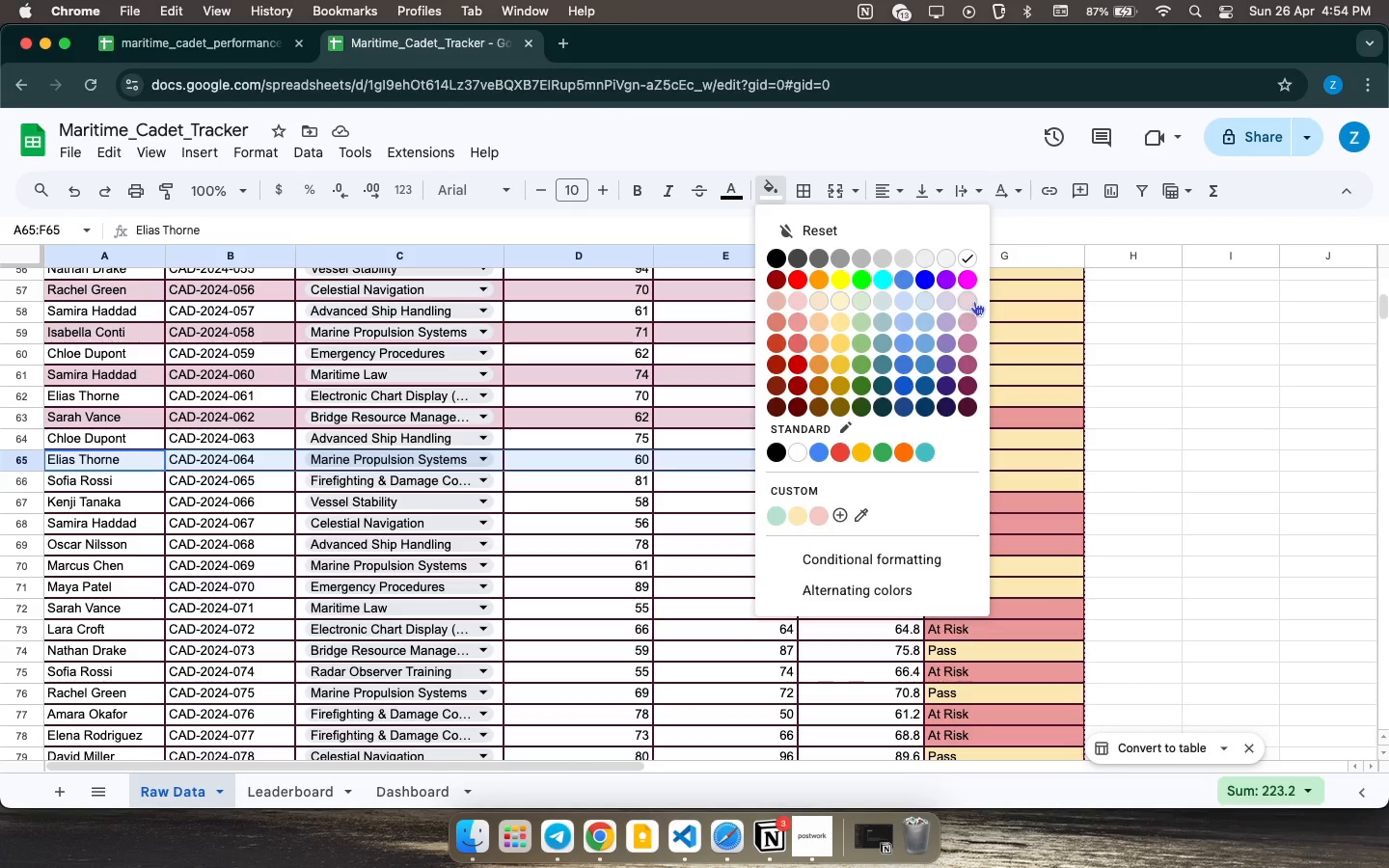 
left_click([974, 300])
 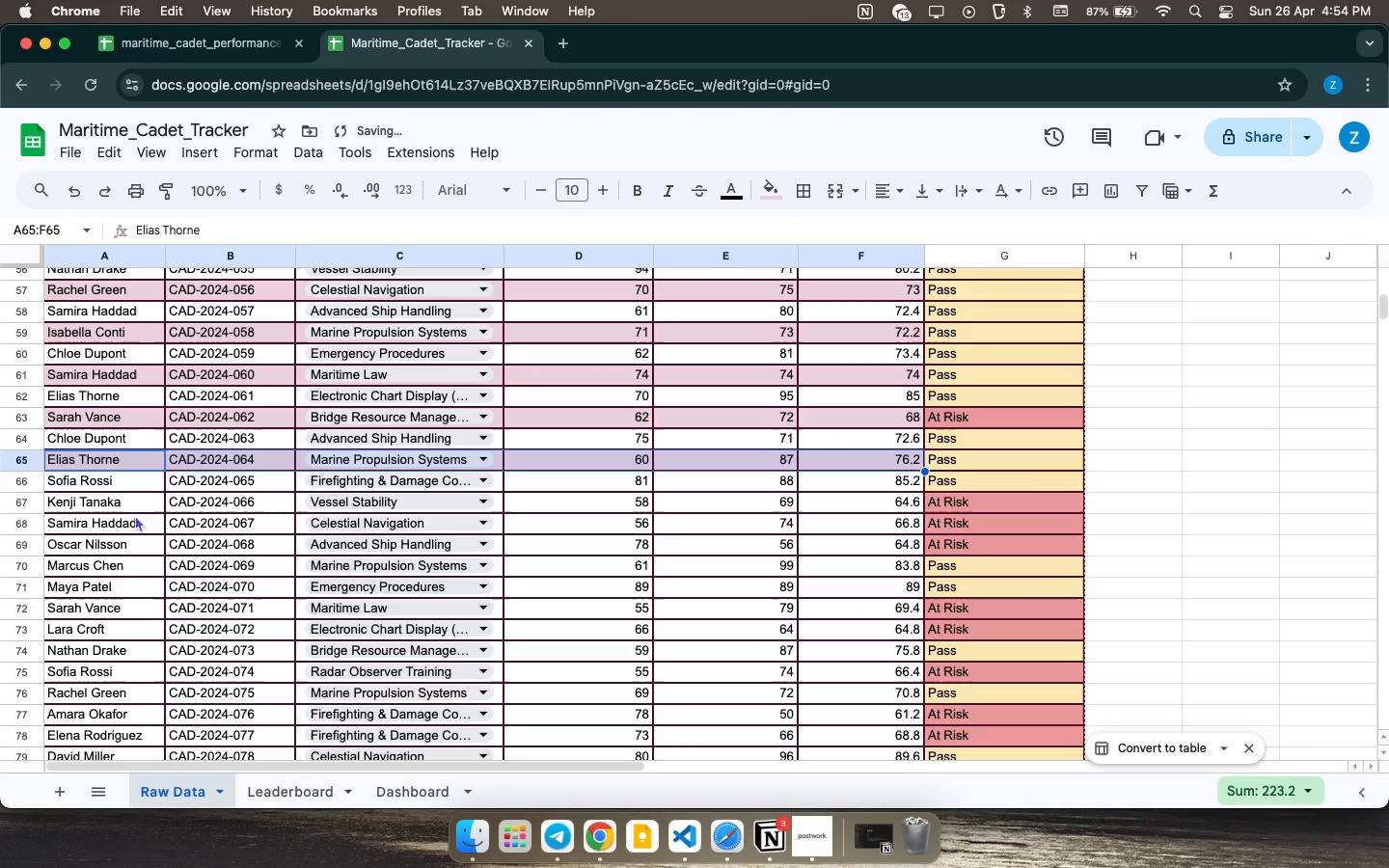 
left_click_drag(start_coordinate=[79, 500], to_coordinate=[879, 504])
 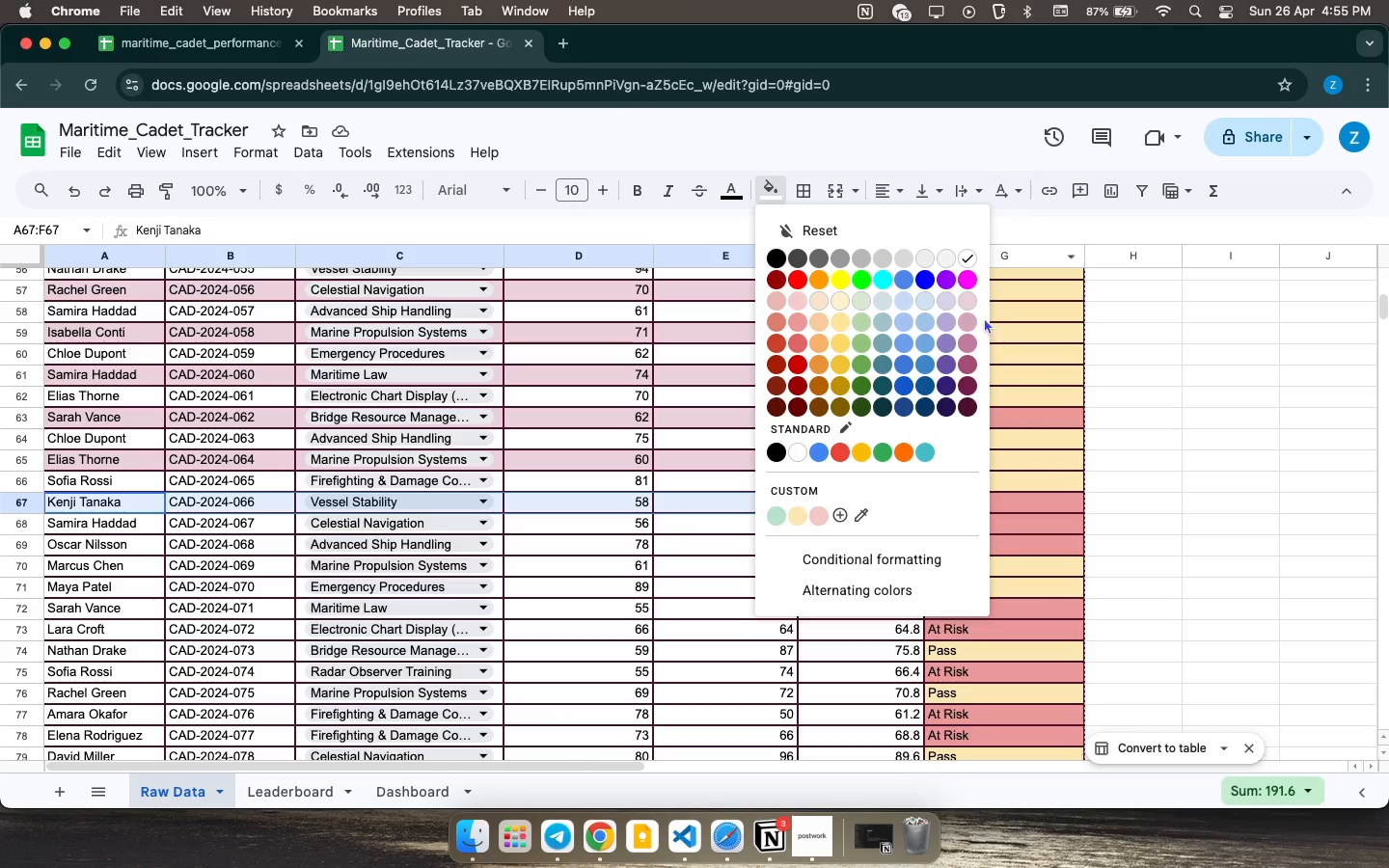 
left_click([961, 305])
 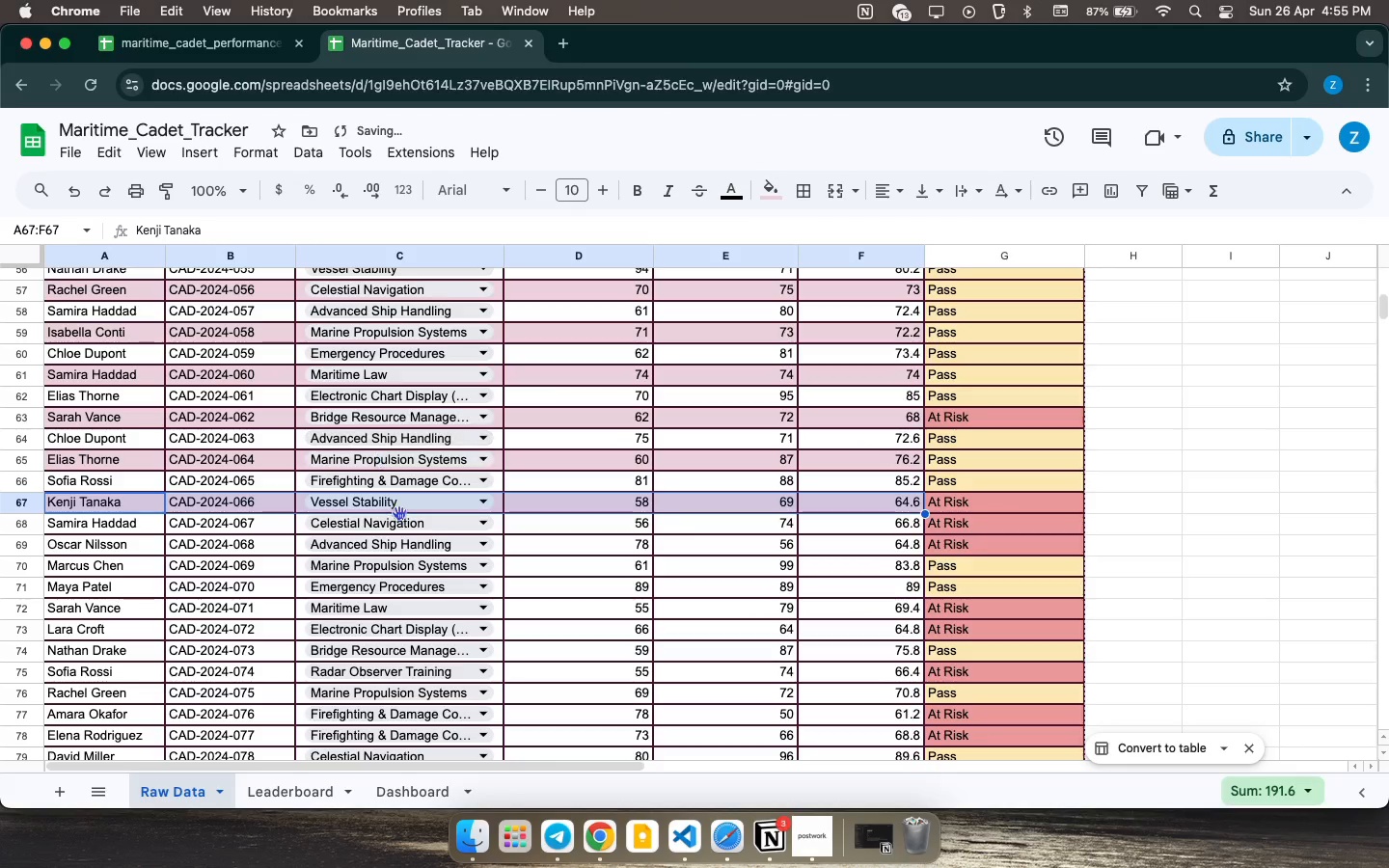 
scroll: coordinate [401, 504], scroll_direction: down, amount: 9.0
 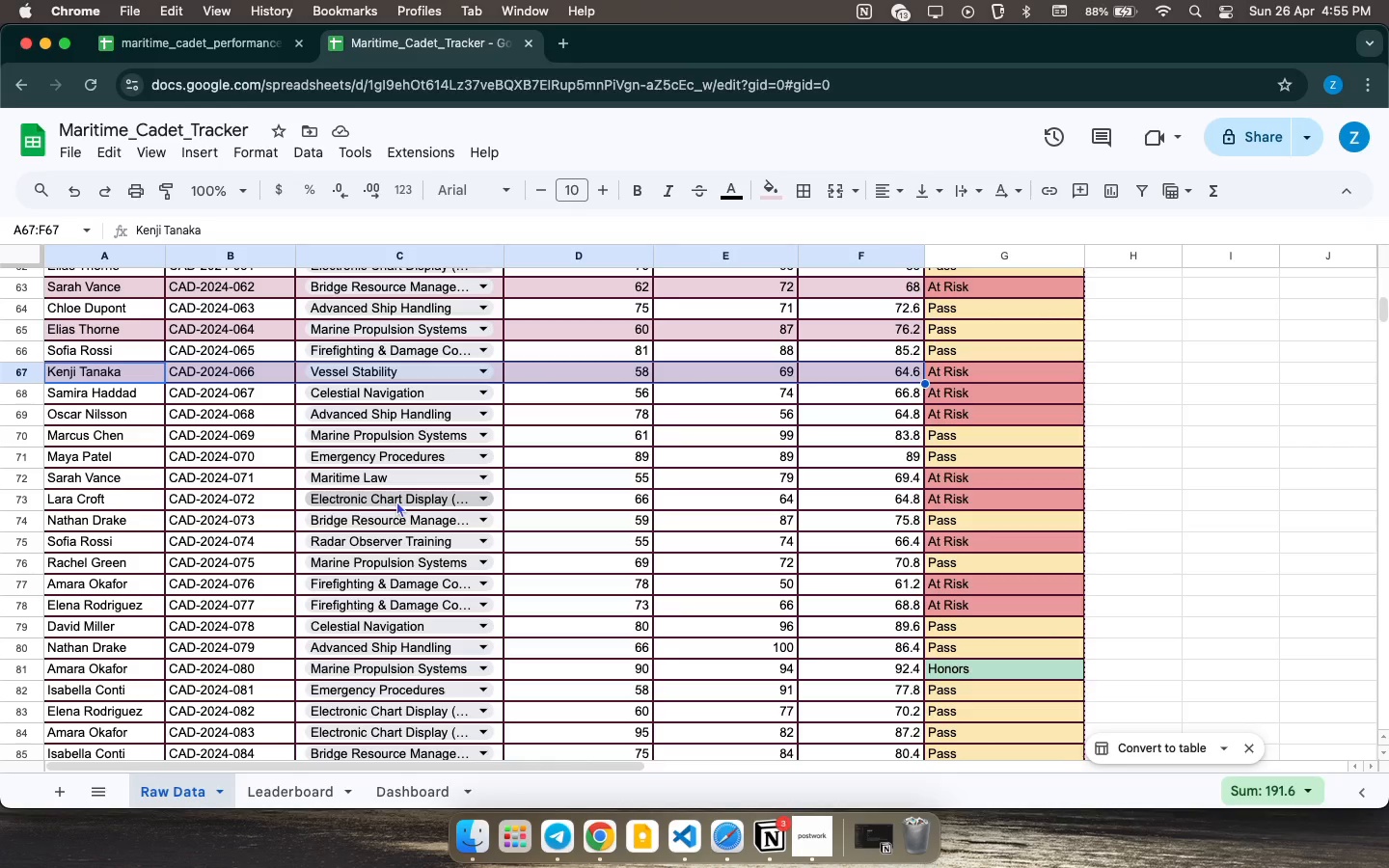 
wait(39.15)
 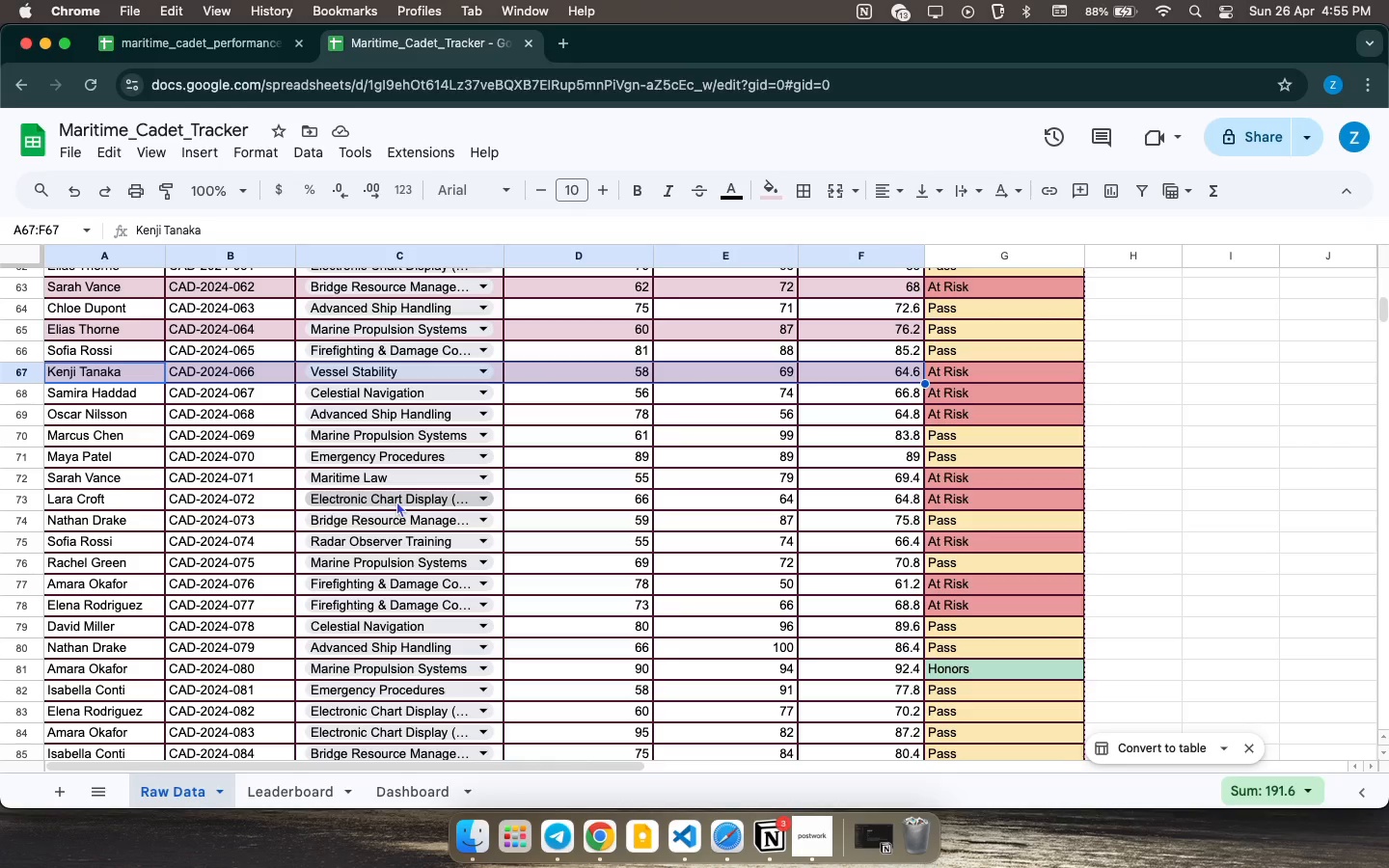 
left_click_drag(start_coordinate=[56, 417], to_coordinate=[838, 411])
 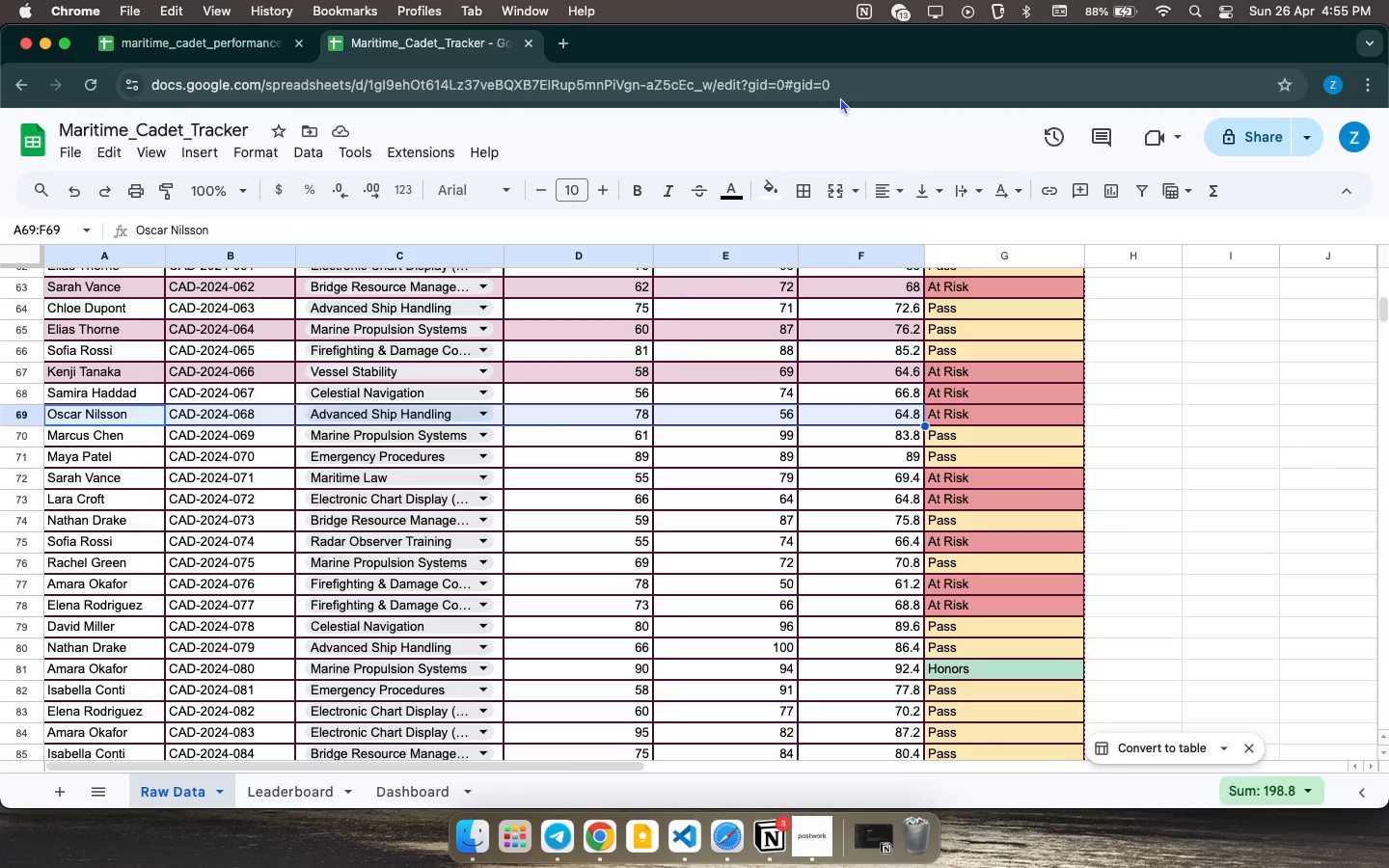 
mouse_move([793, 201])
 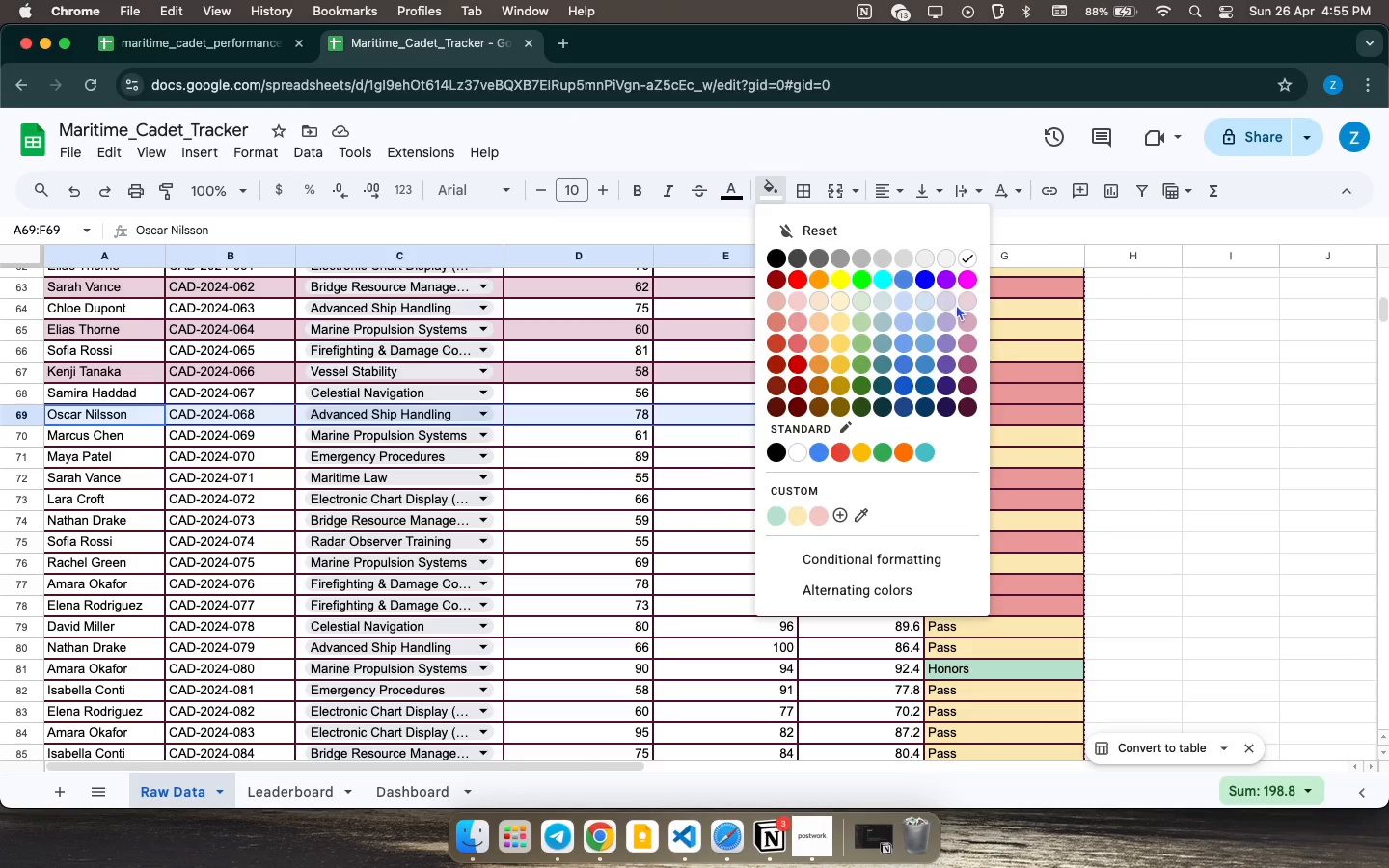 
left_click([956, 304])
 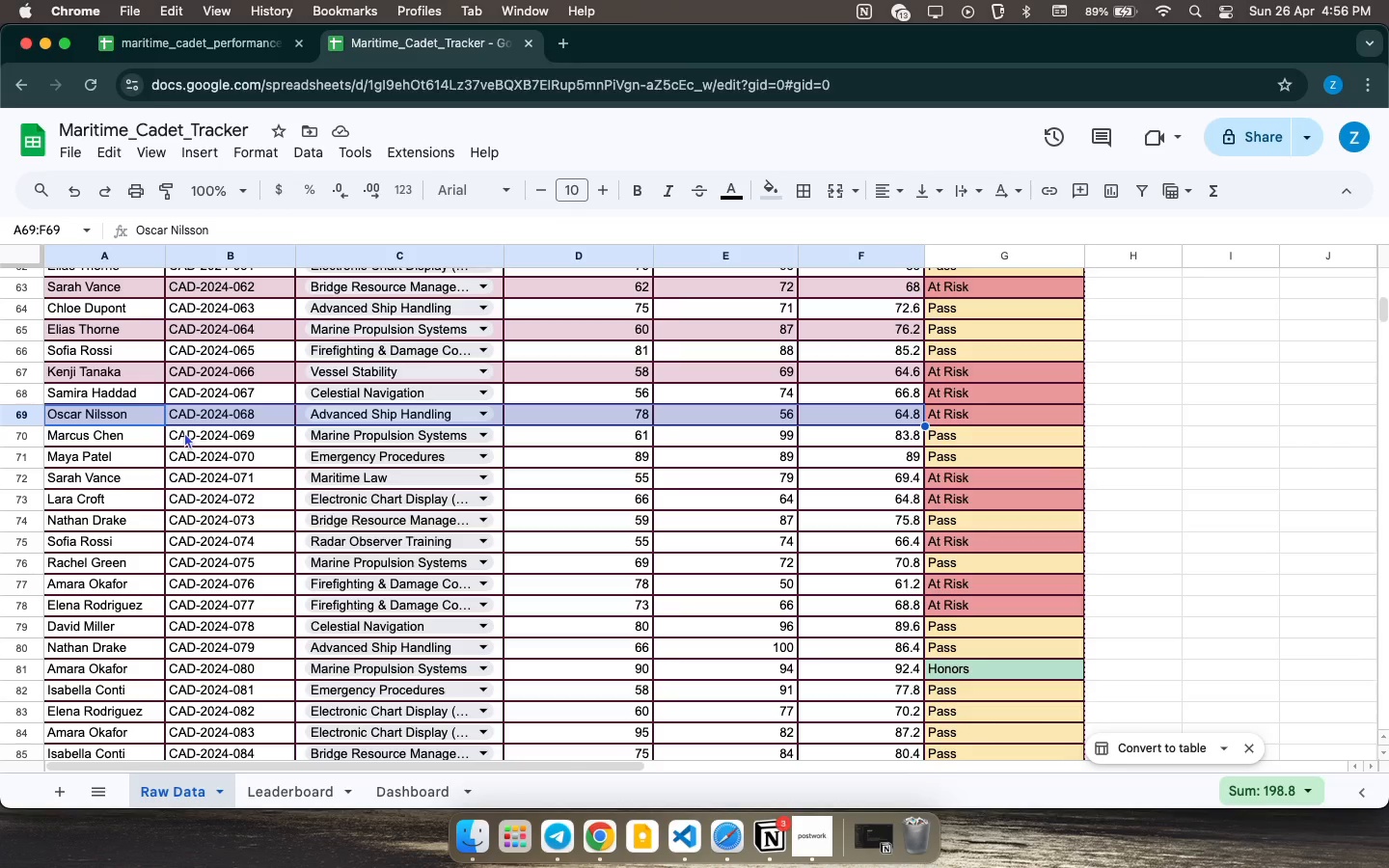 
wait(32.12)
 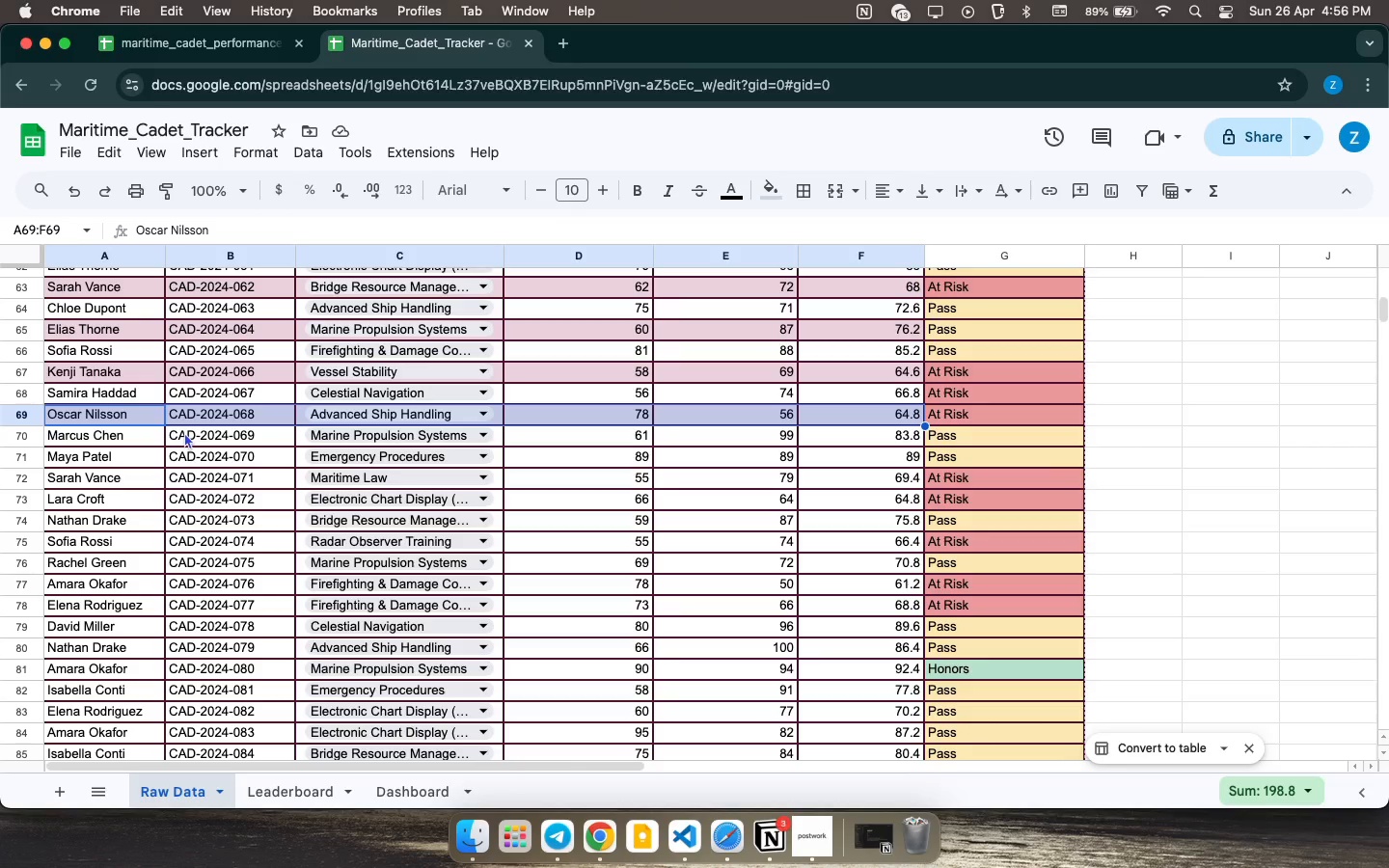 
left_click_drag(start_coordinate=[80, 460], to_coordinate=[831, 459])
 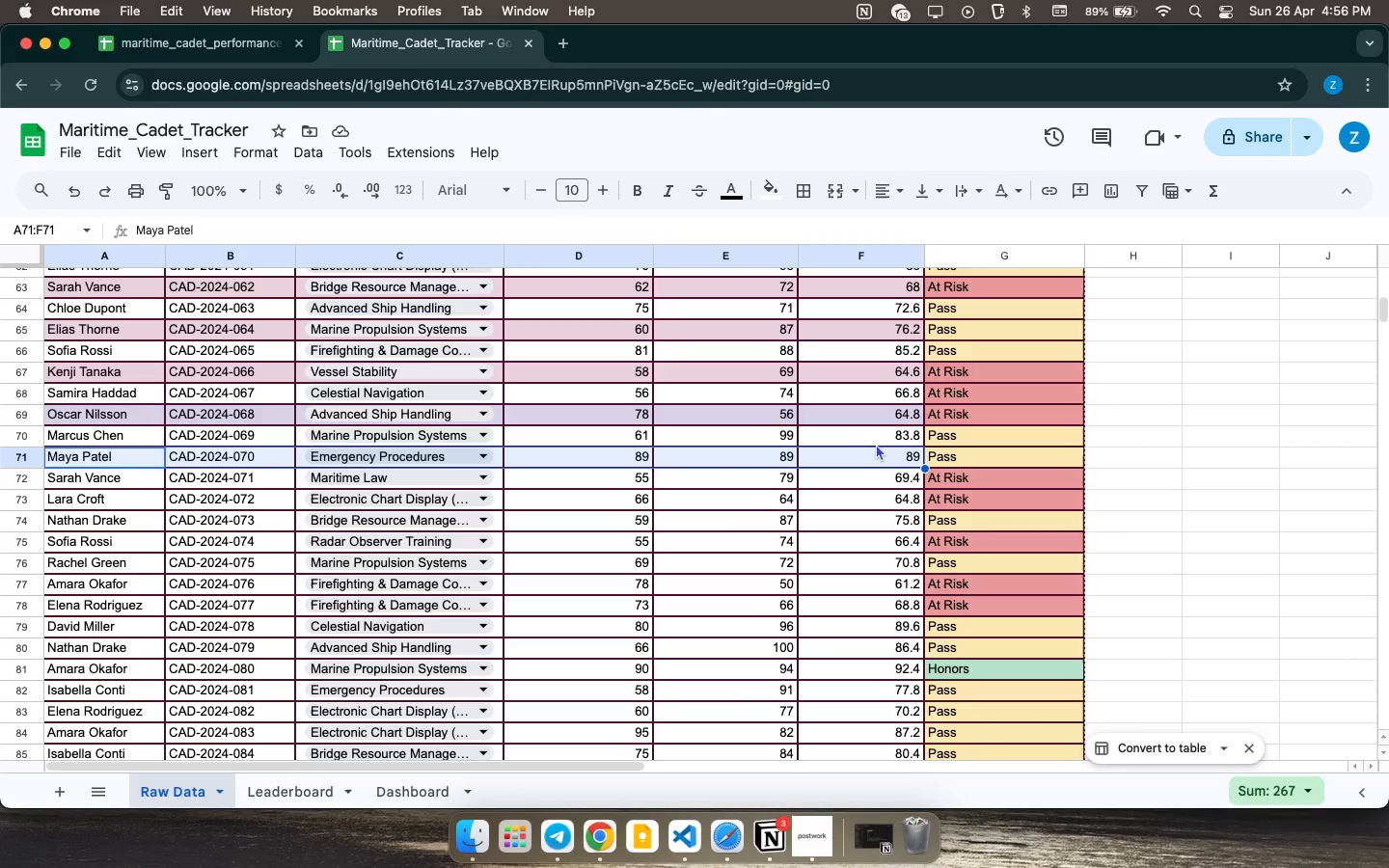 
wait(8.97)
 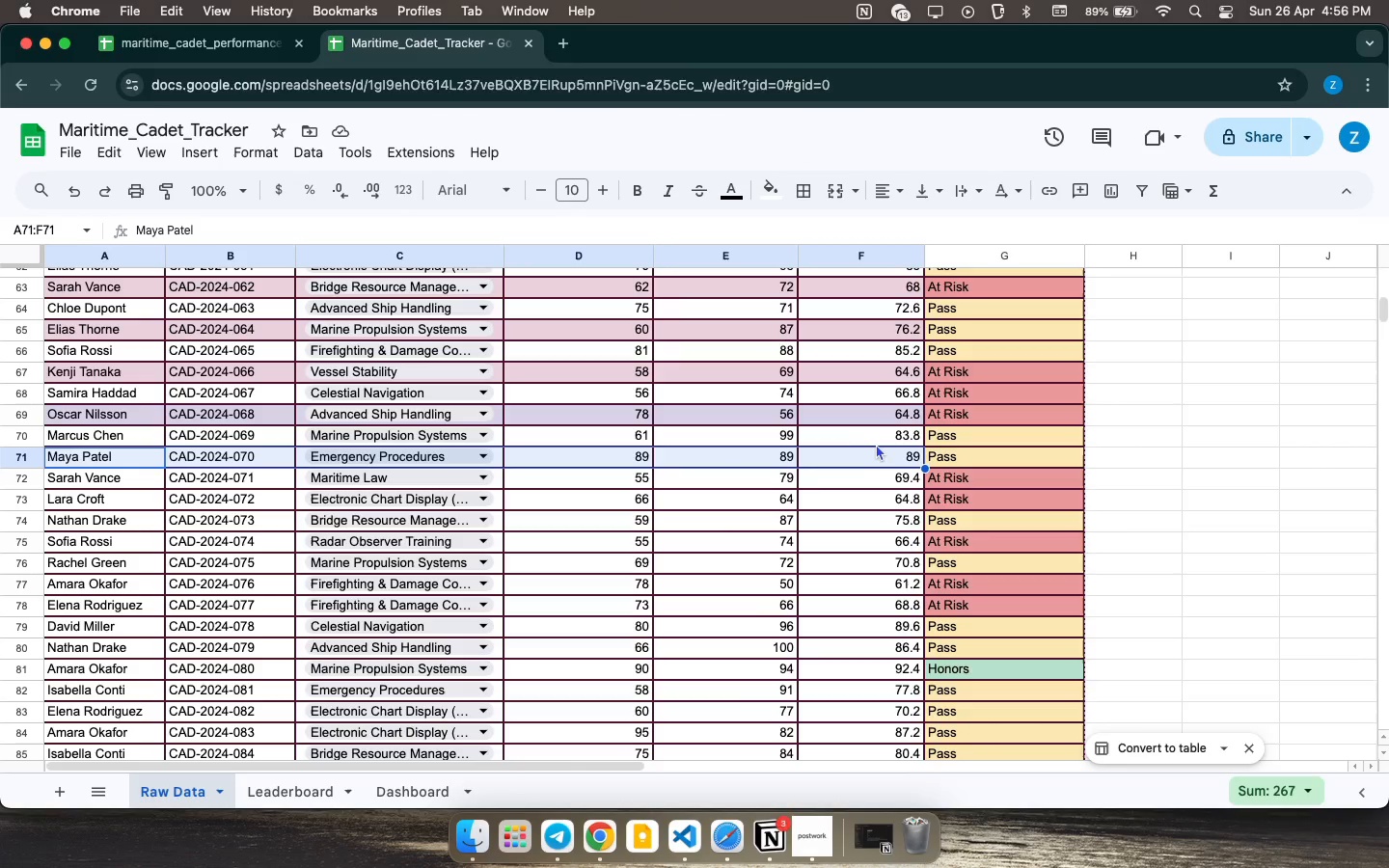 
left_click([771, 188])
 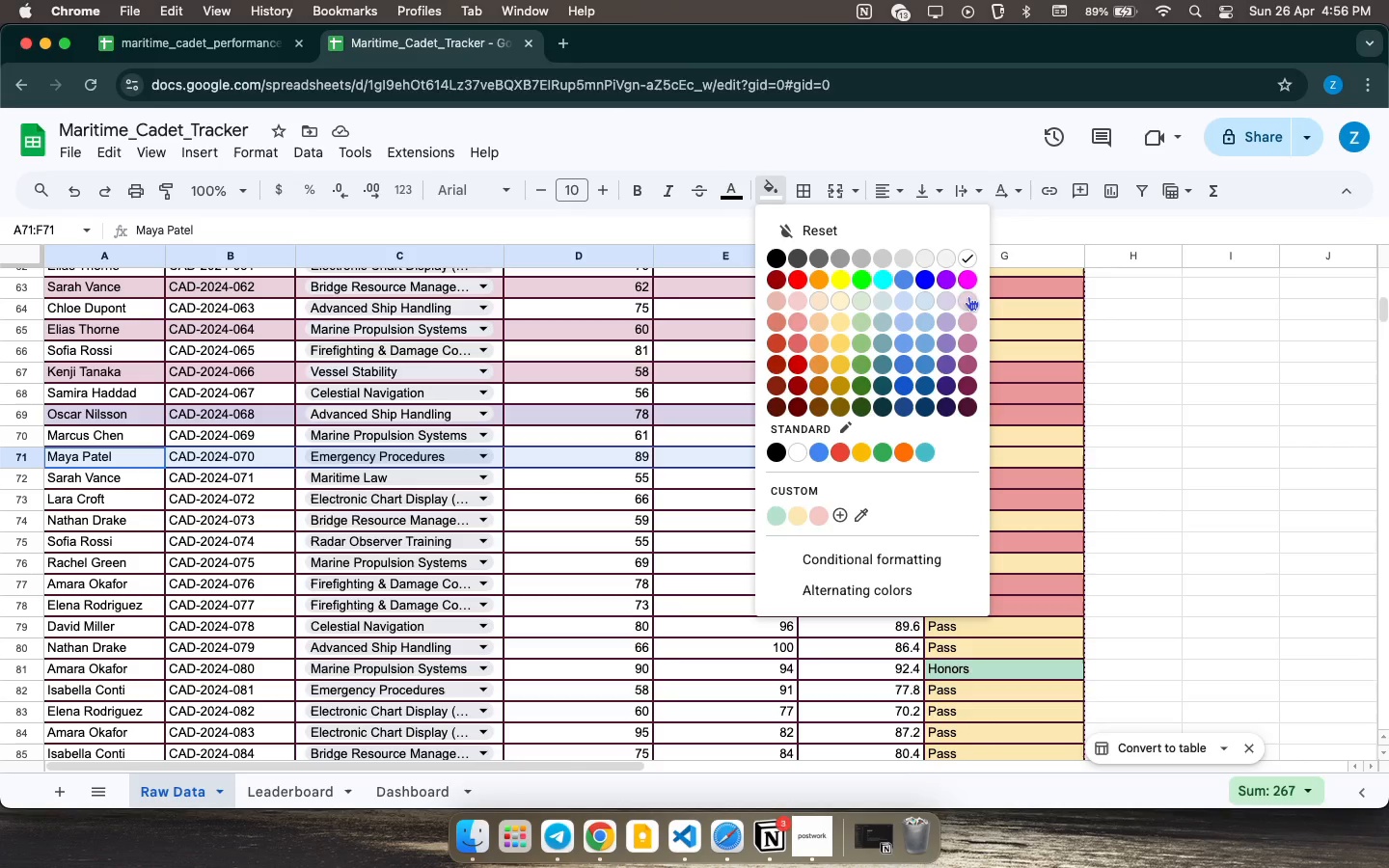 
left_click([968, 297])
 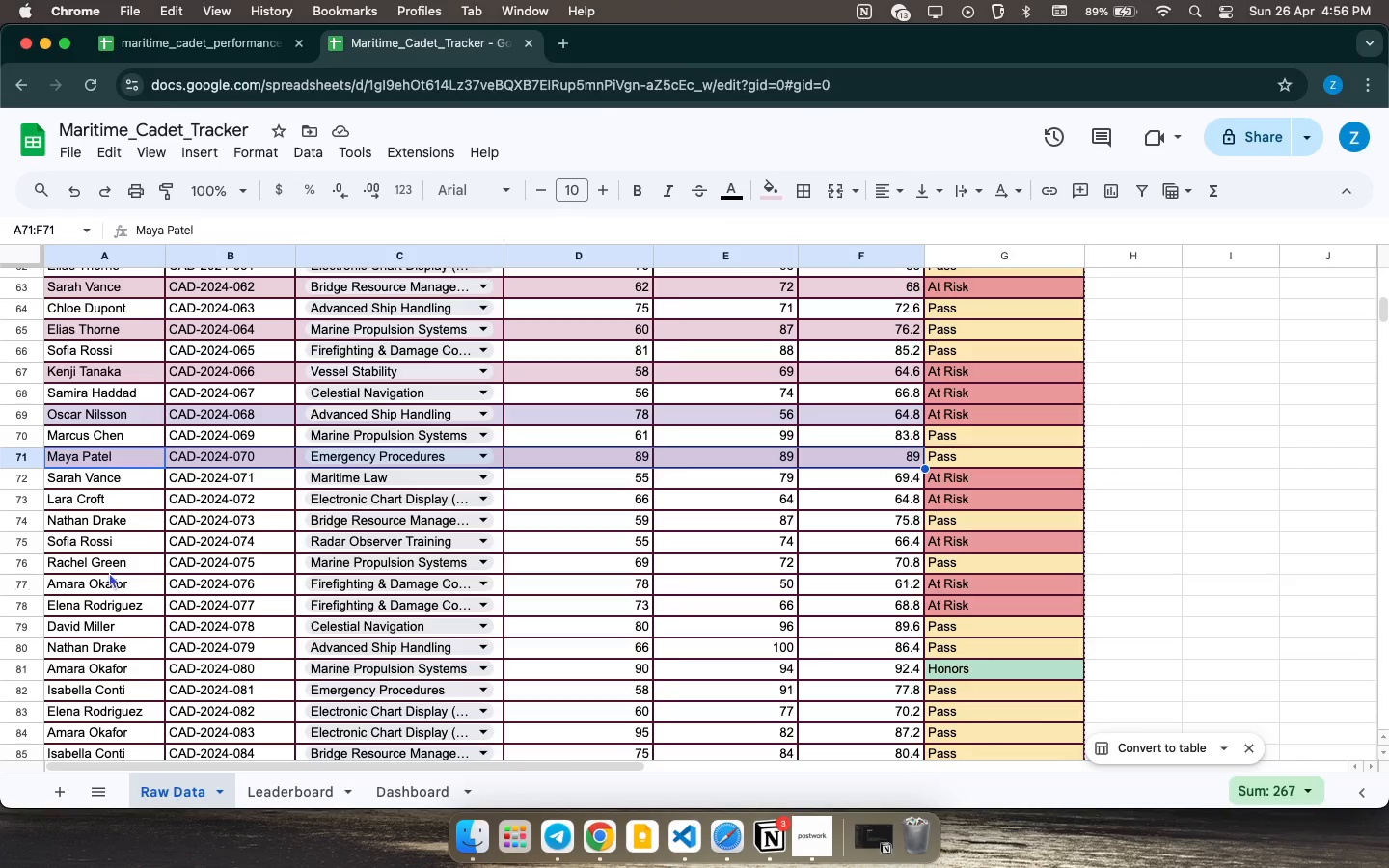 
wait(18.14)
 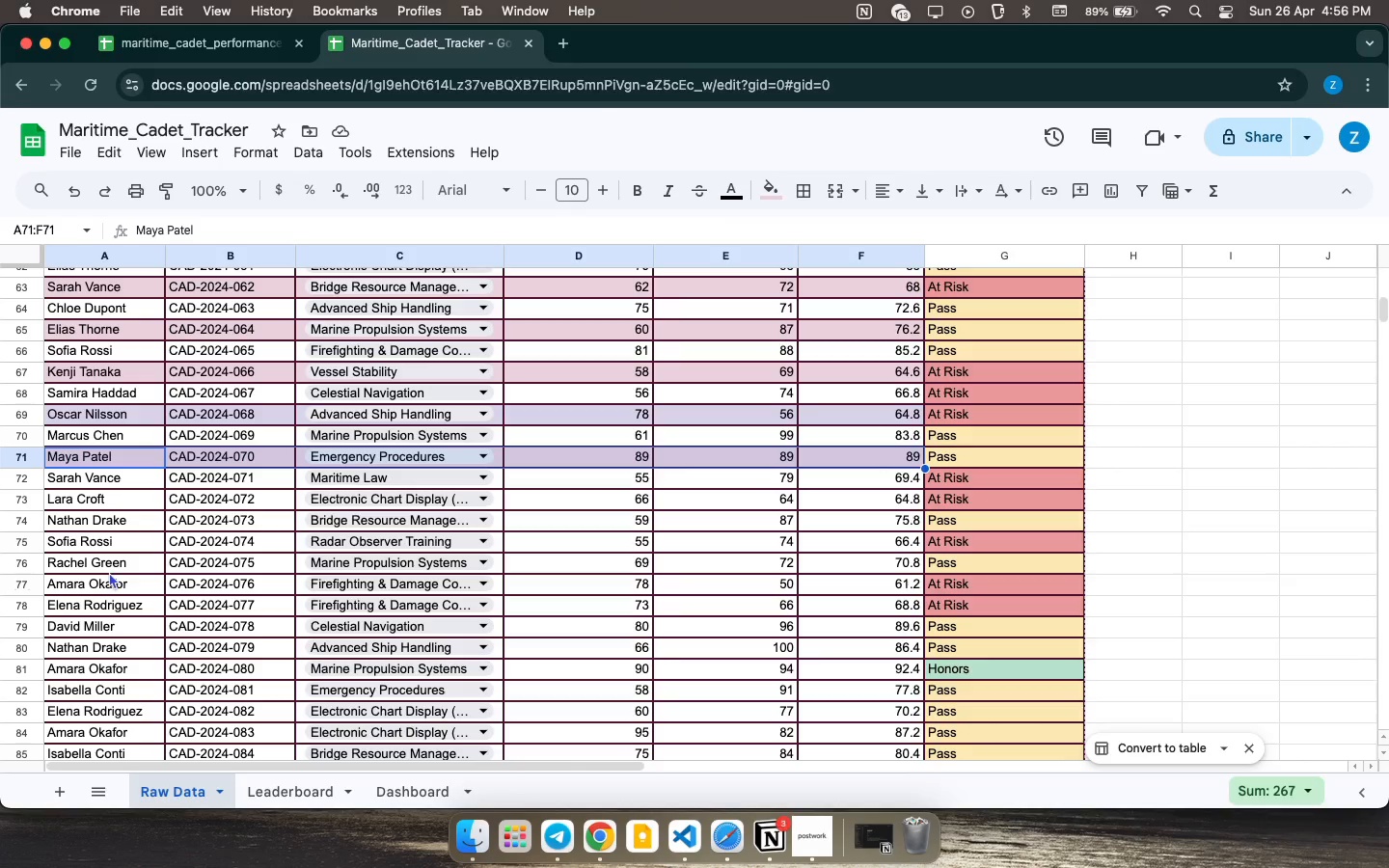 
left_click_drag(start_coordinate=[90, 495], to_coordinate=[881, 509])
 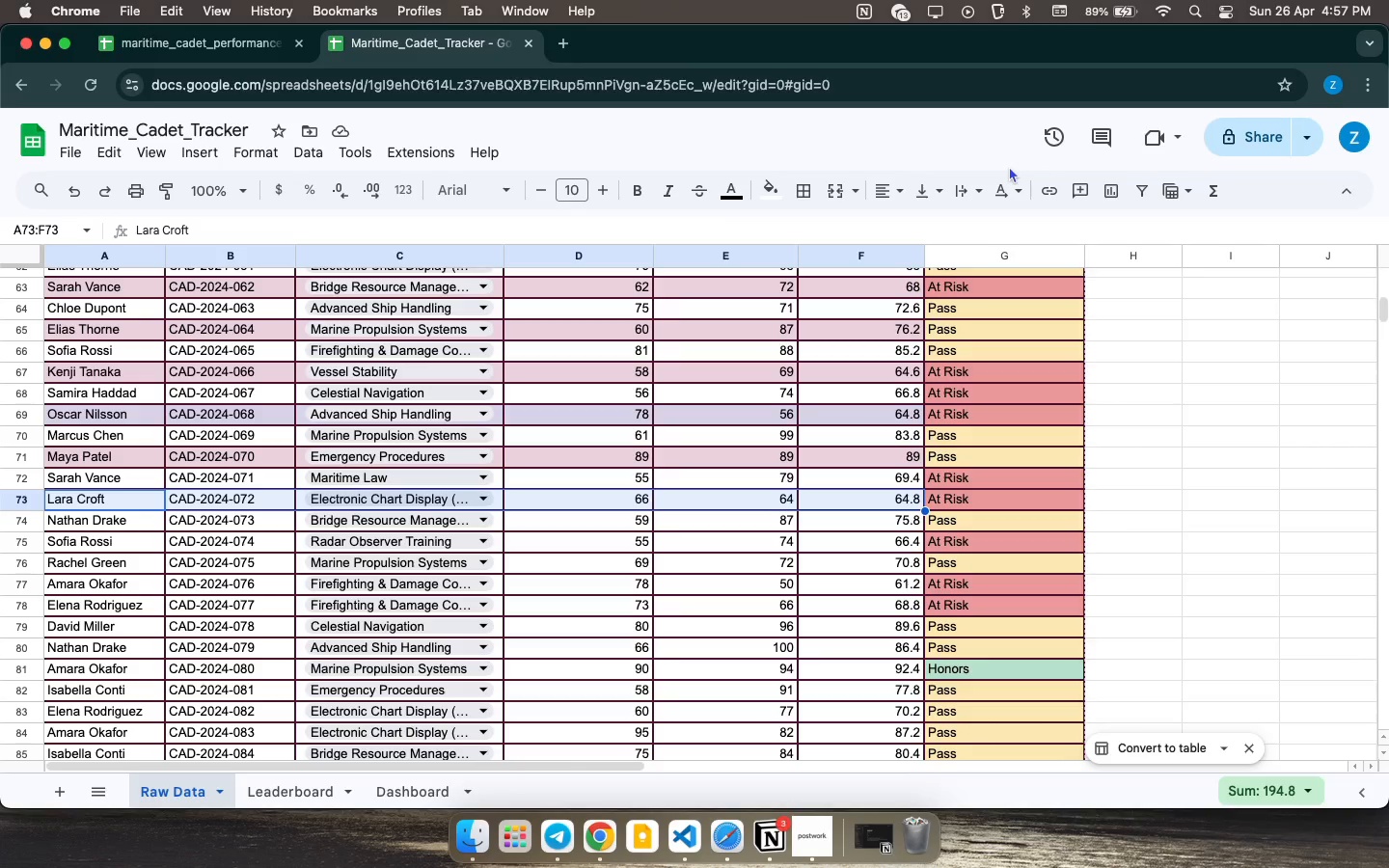 
wait(27.17)
 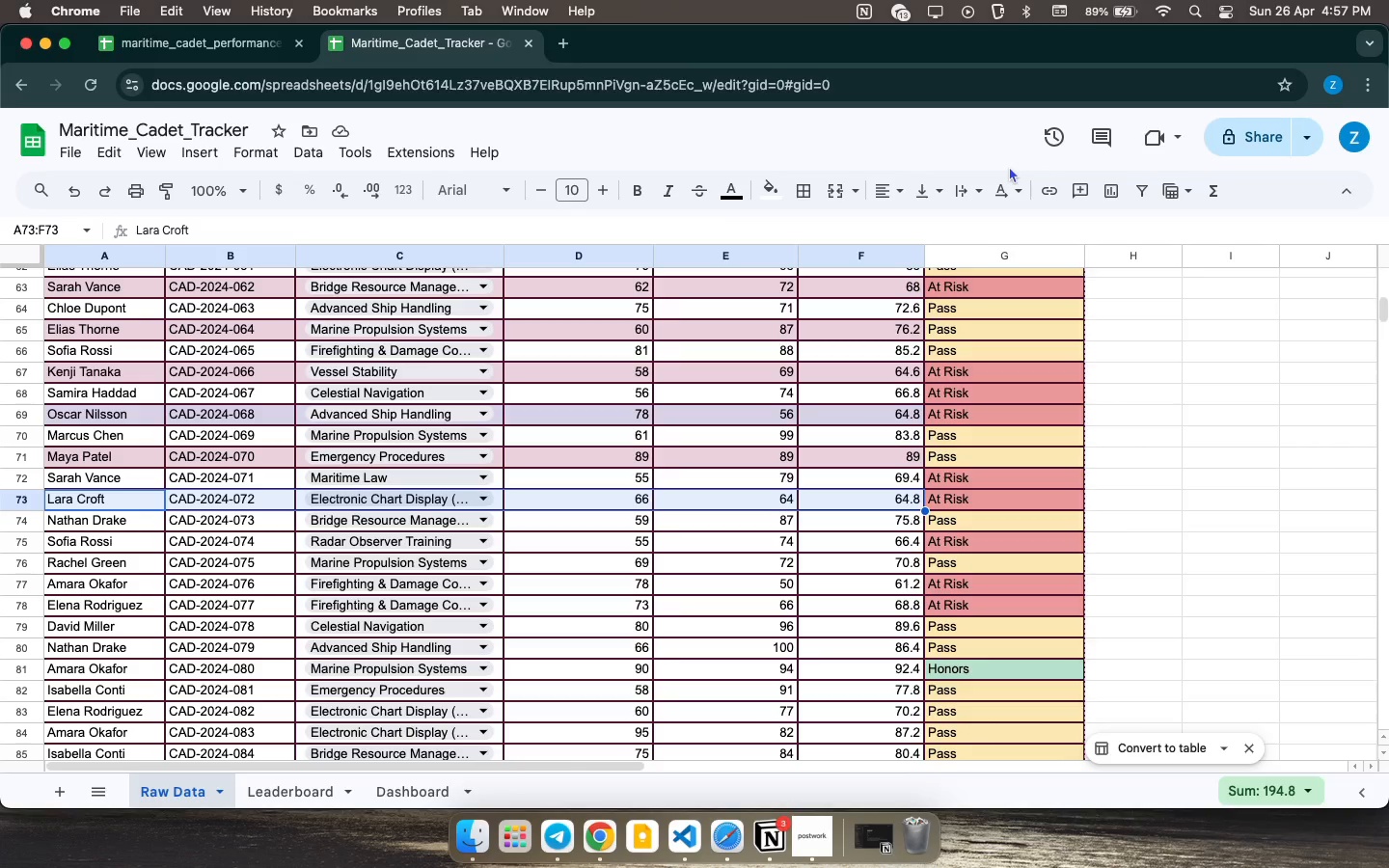 
left_click([967, 296])
 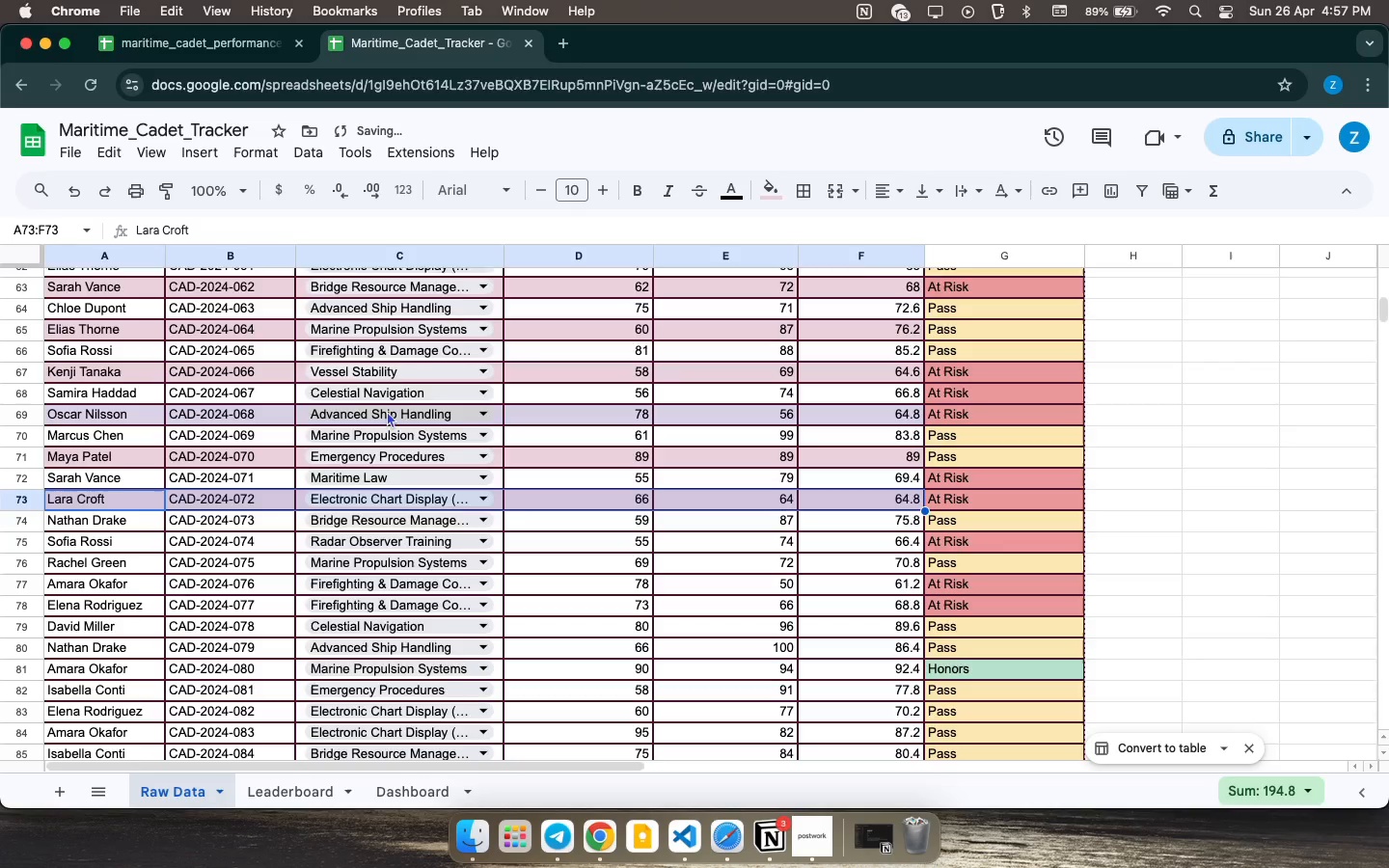 
scroll: coordinate [387, 411], scroll_direction: down, amount: 4.0
 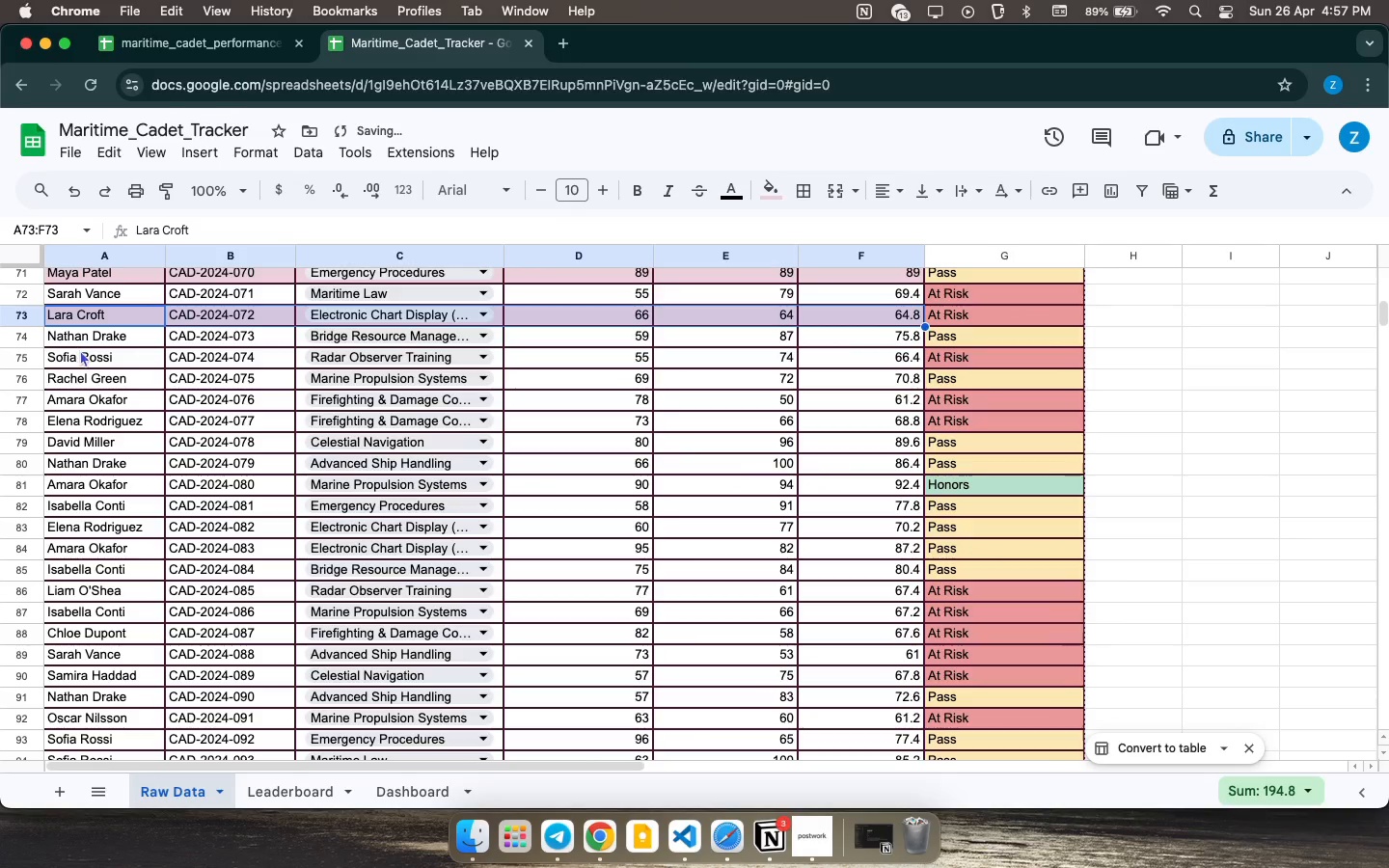 
left_click_drag(start_coordinate=[81, 357], to_coordinate=[887, 363])
 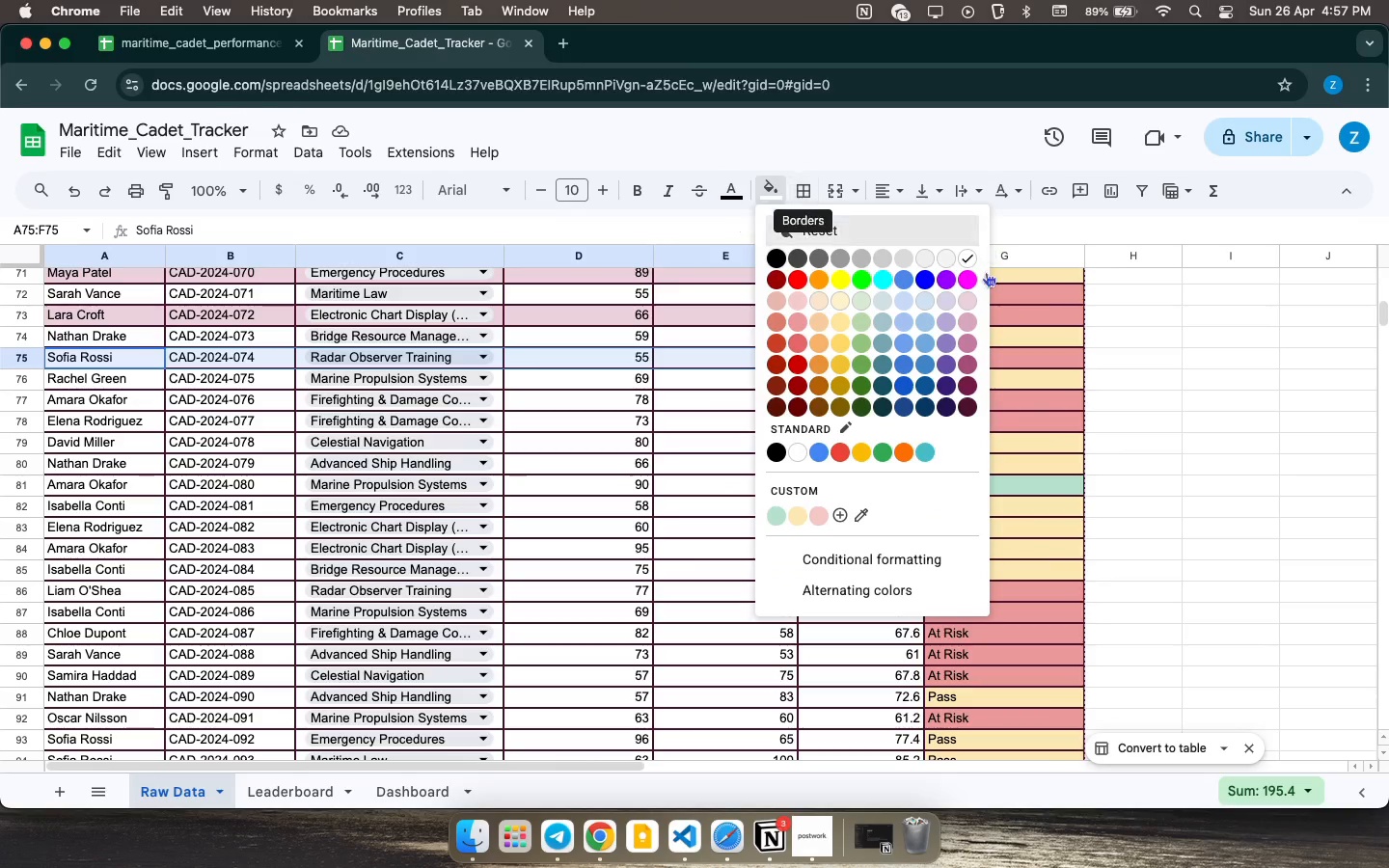 
left_click([965, 301])
 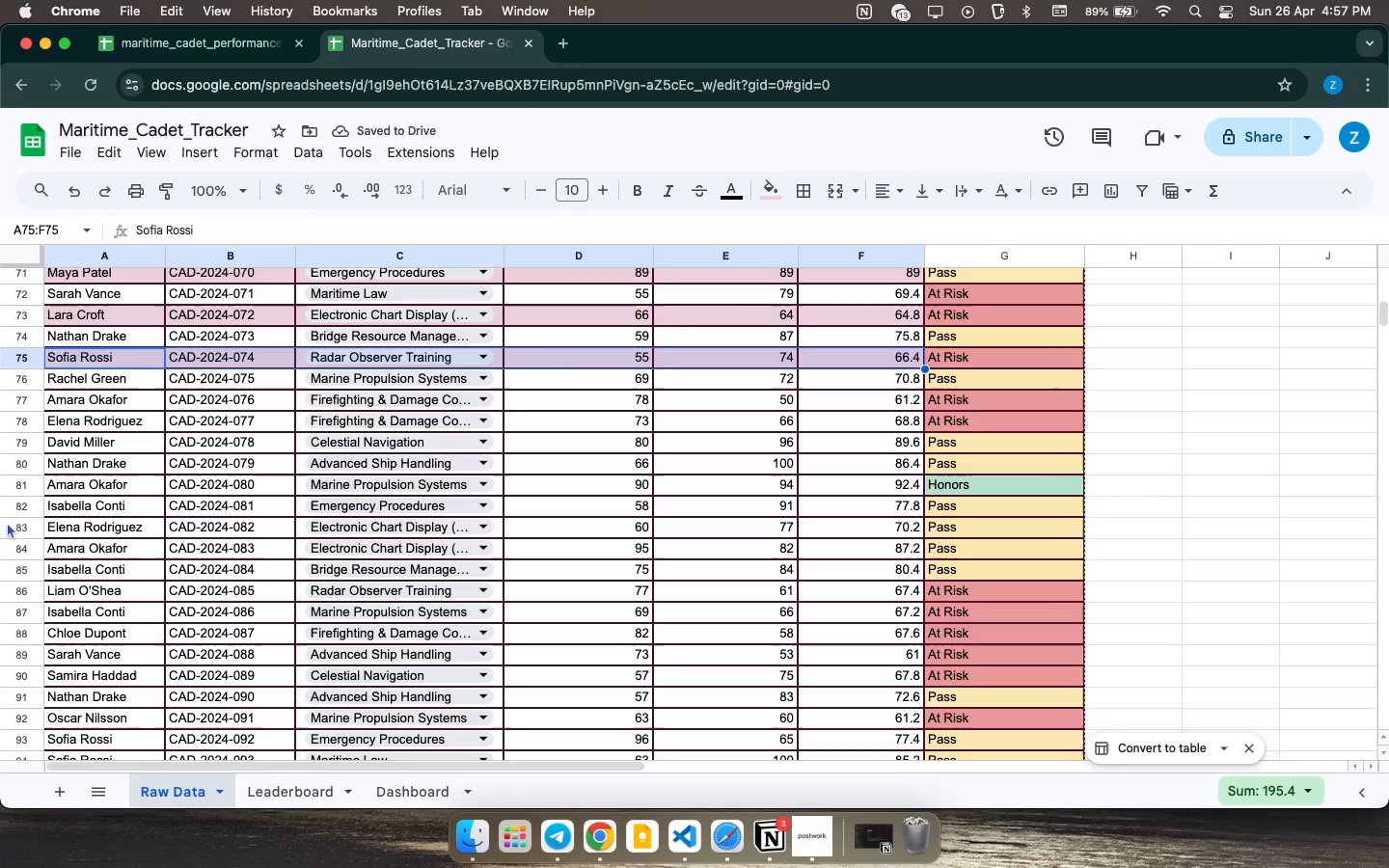 
left_click([100, 410])
 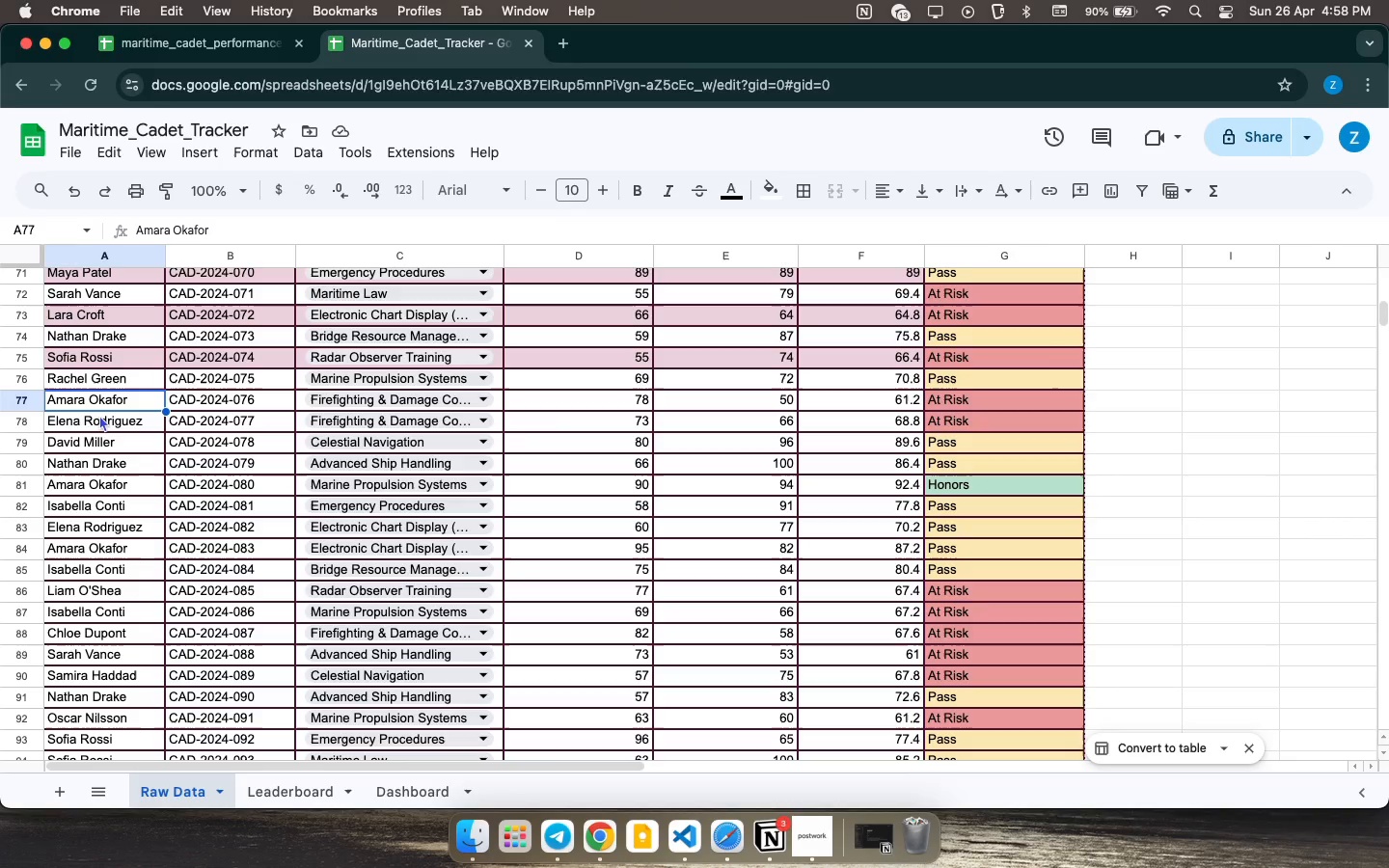 
wait(50.29)
 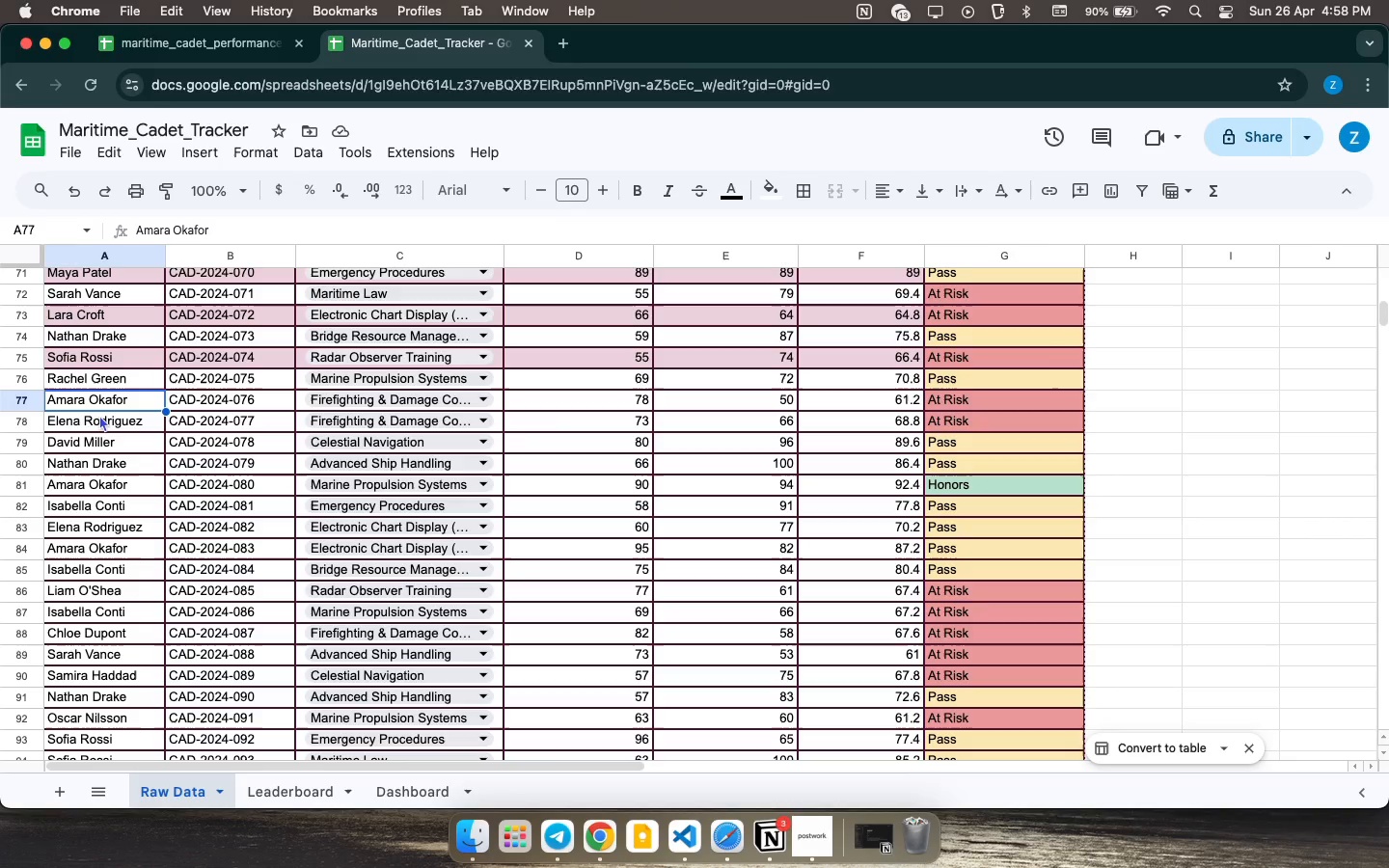 
left_click_drag(start_coordinate=[76, 397], to_coordinate=[855, 405])
 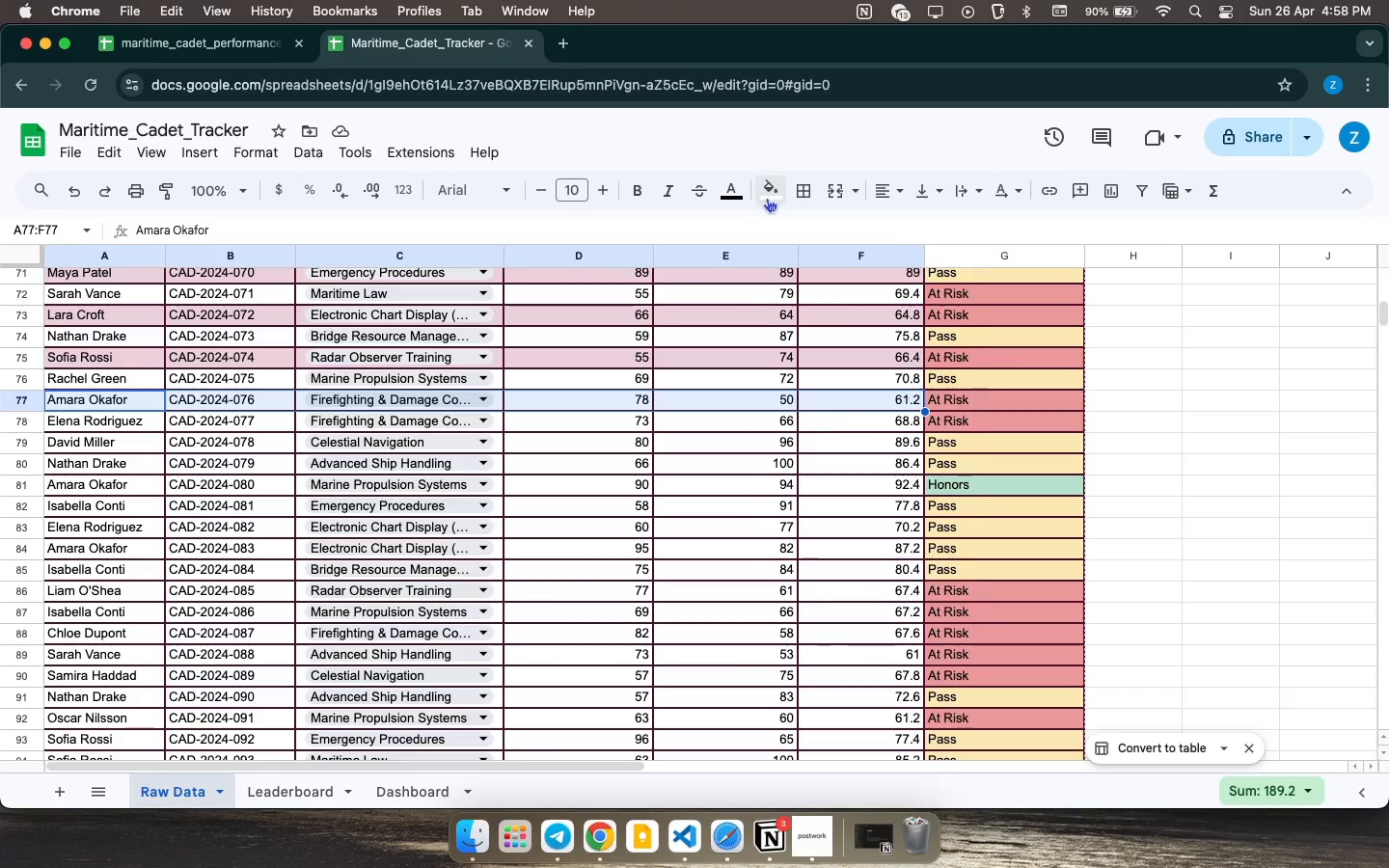 
left_click([767, 198])
 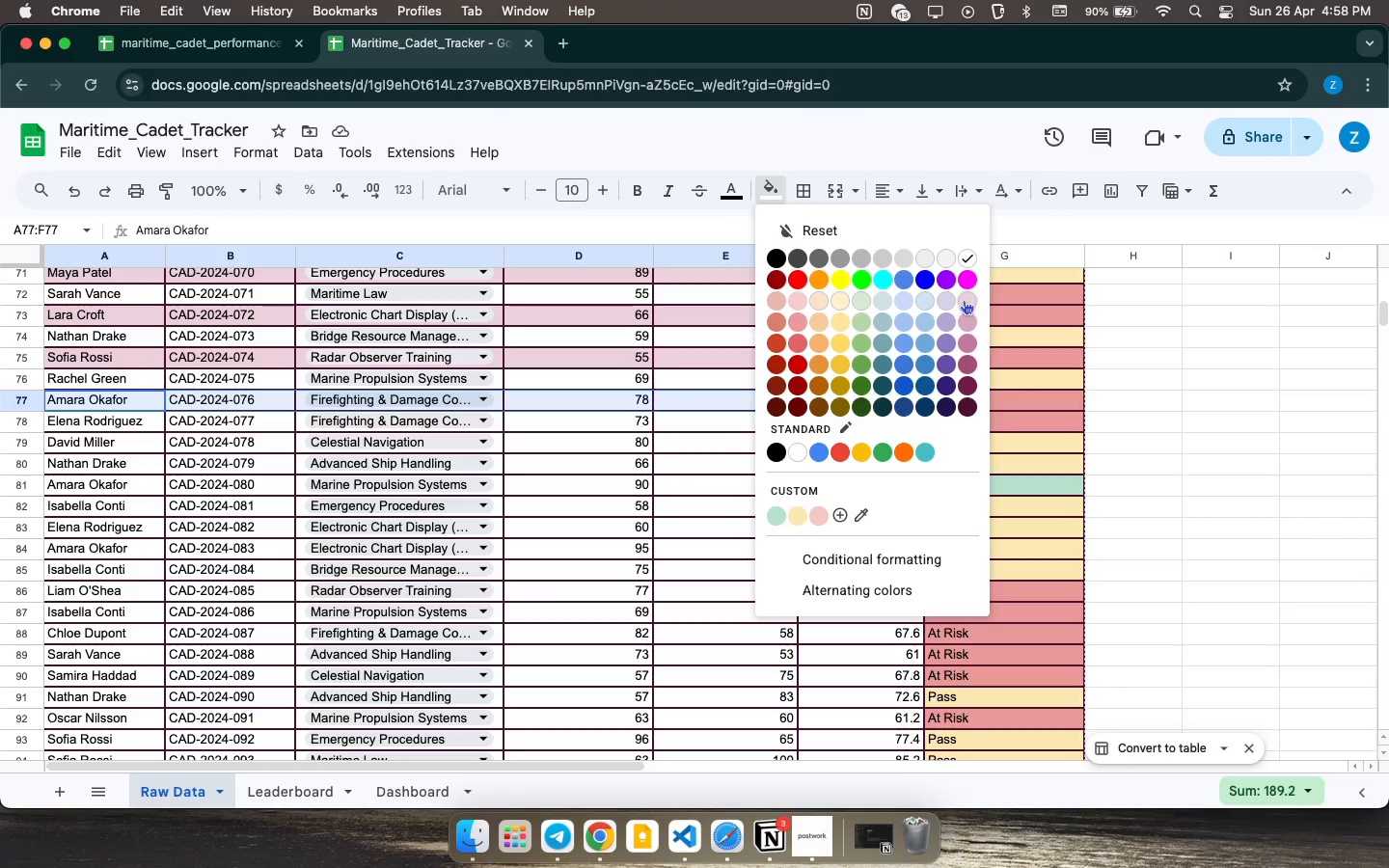 
left_click([964, 300])
 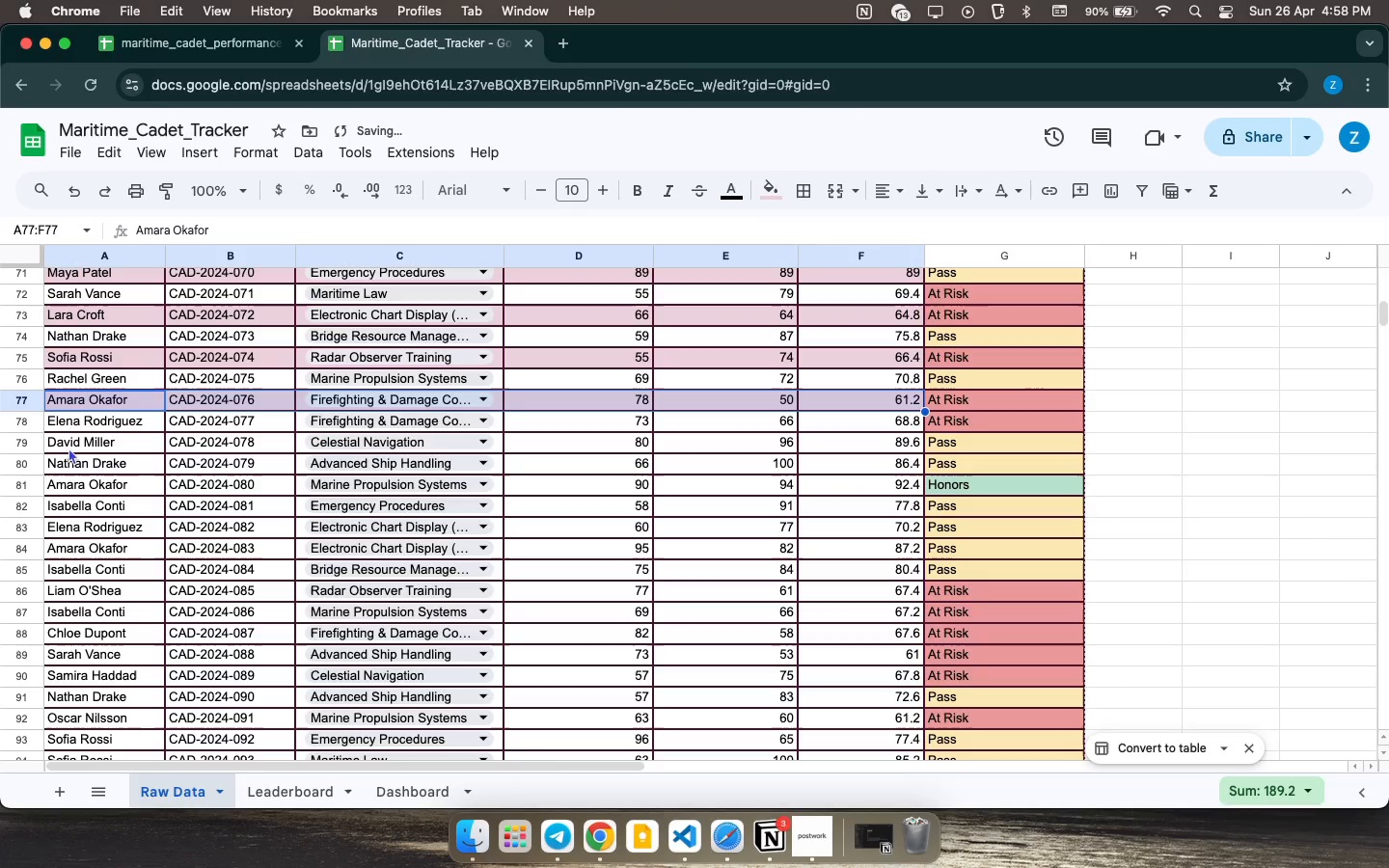 
left_click_drag(start_coordinate=[68, 447], to_coordinate=[862, 444])
 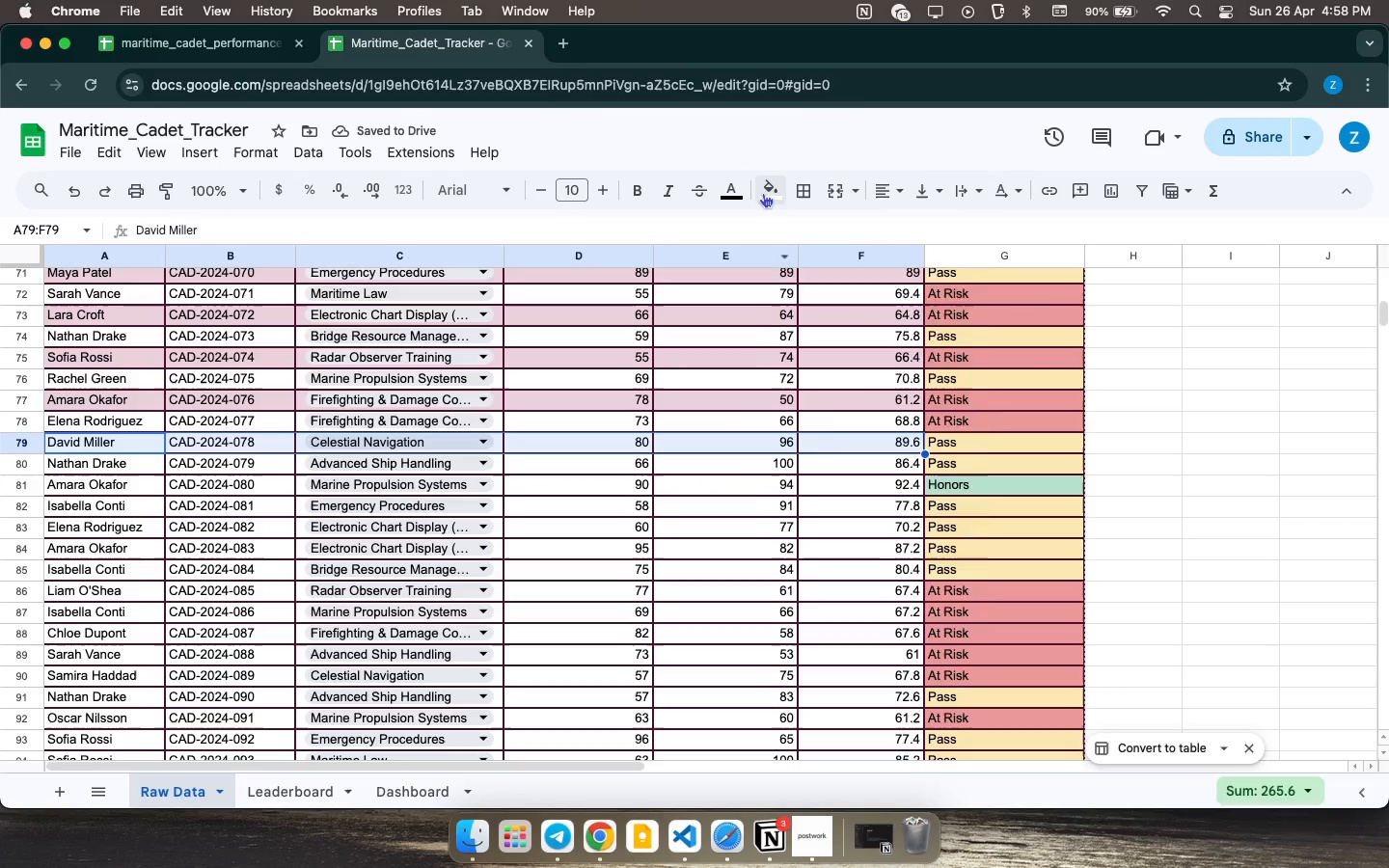 
left_click([763, 193])
 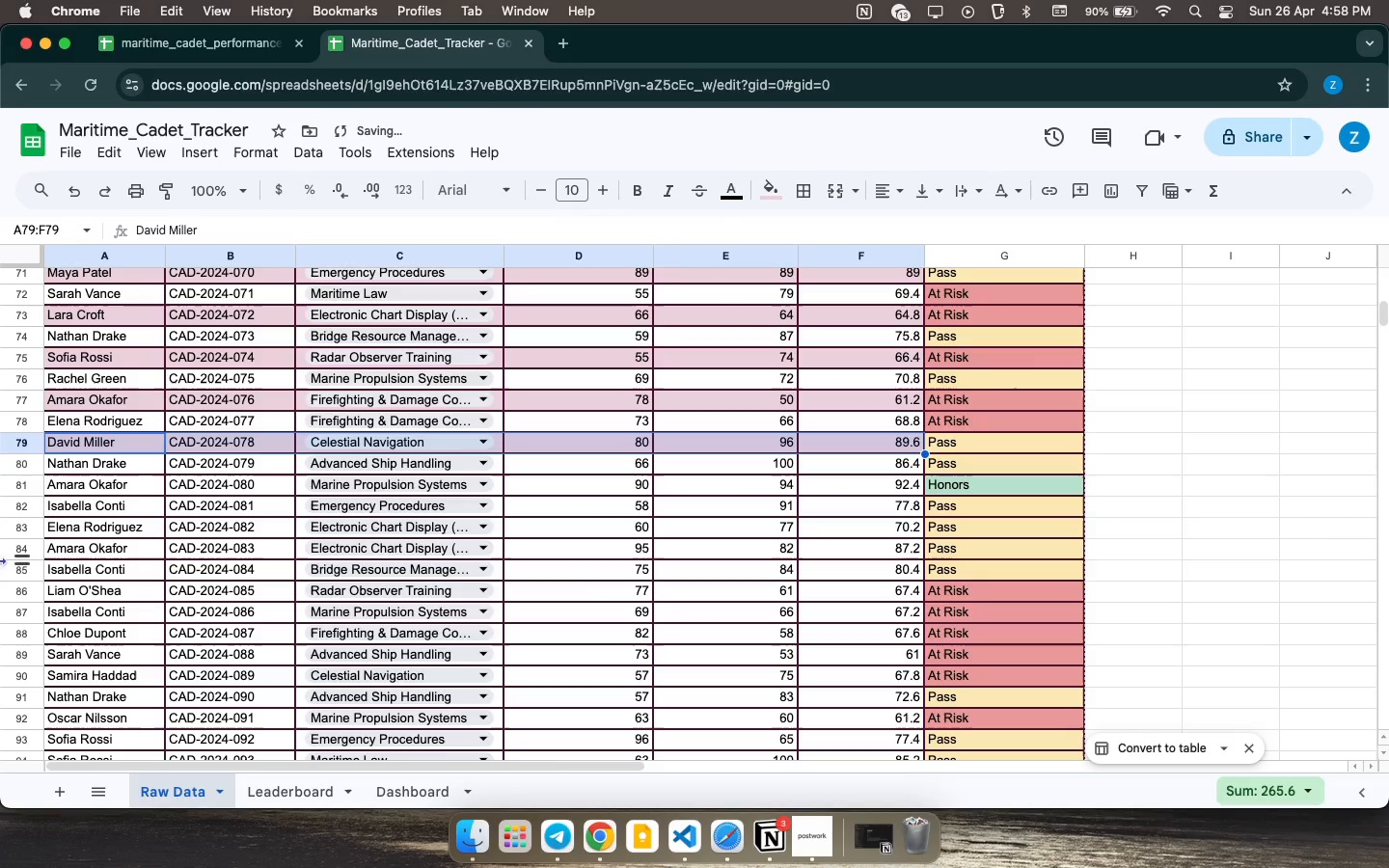 
scroll: coordinate [11, 628], scroll_direction: down, amount: 4.0
 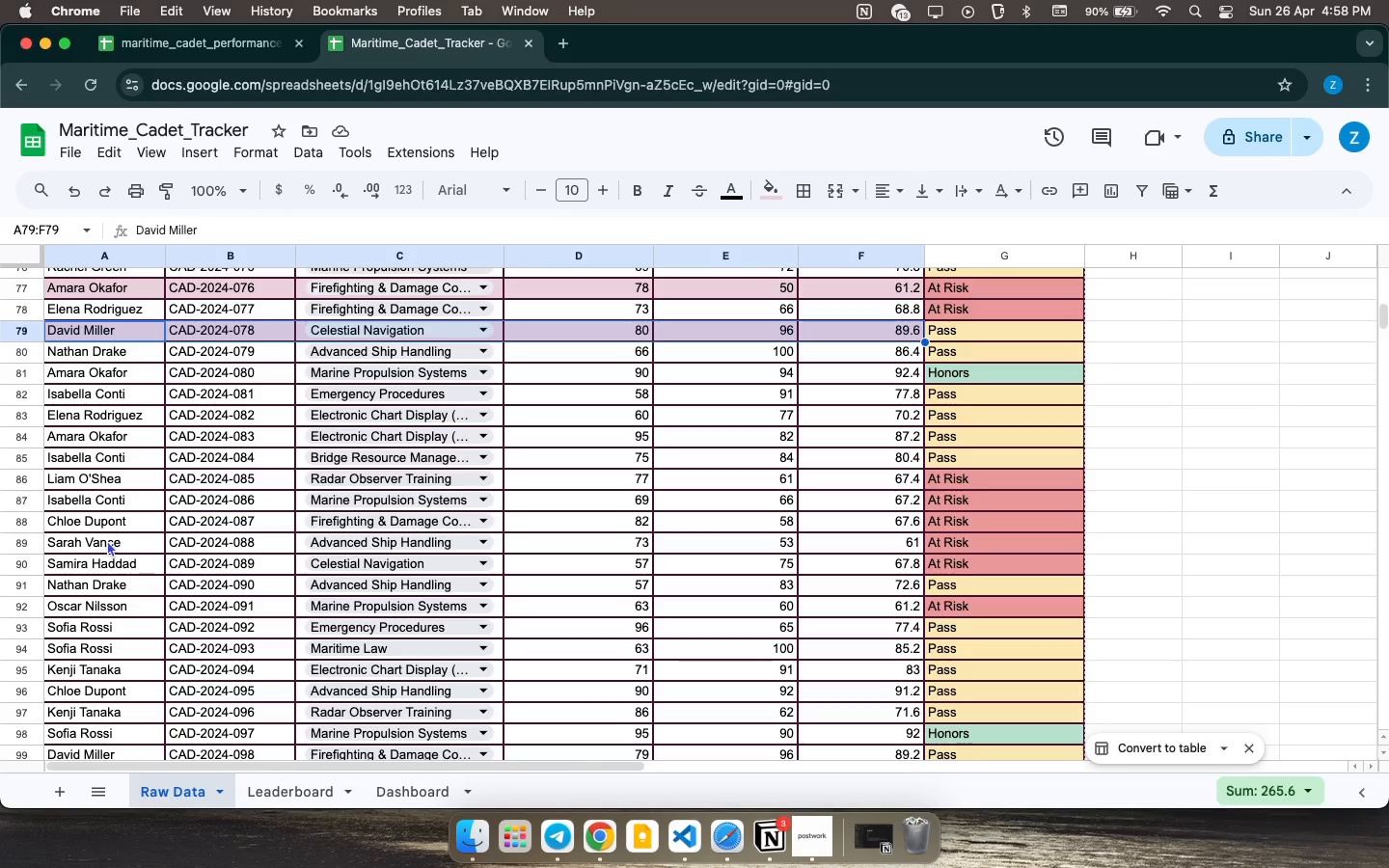 
wait(16.57)
 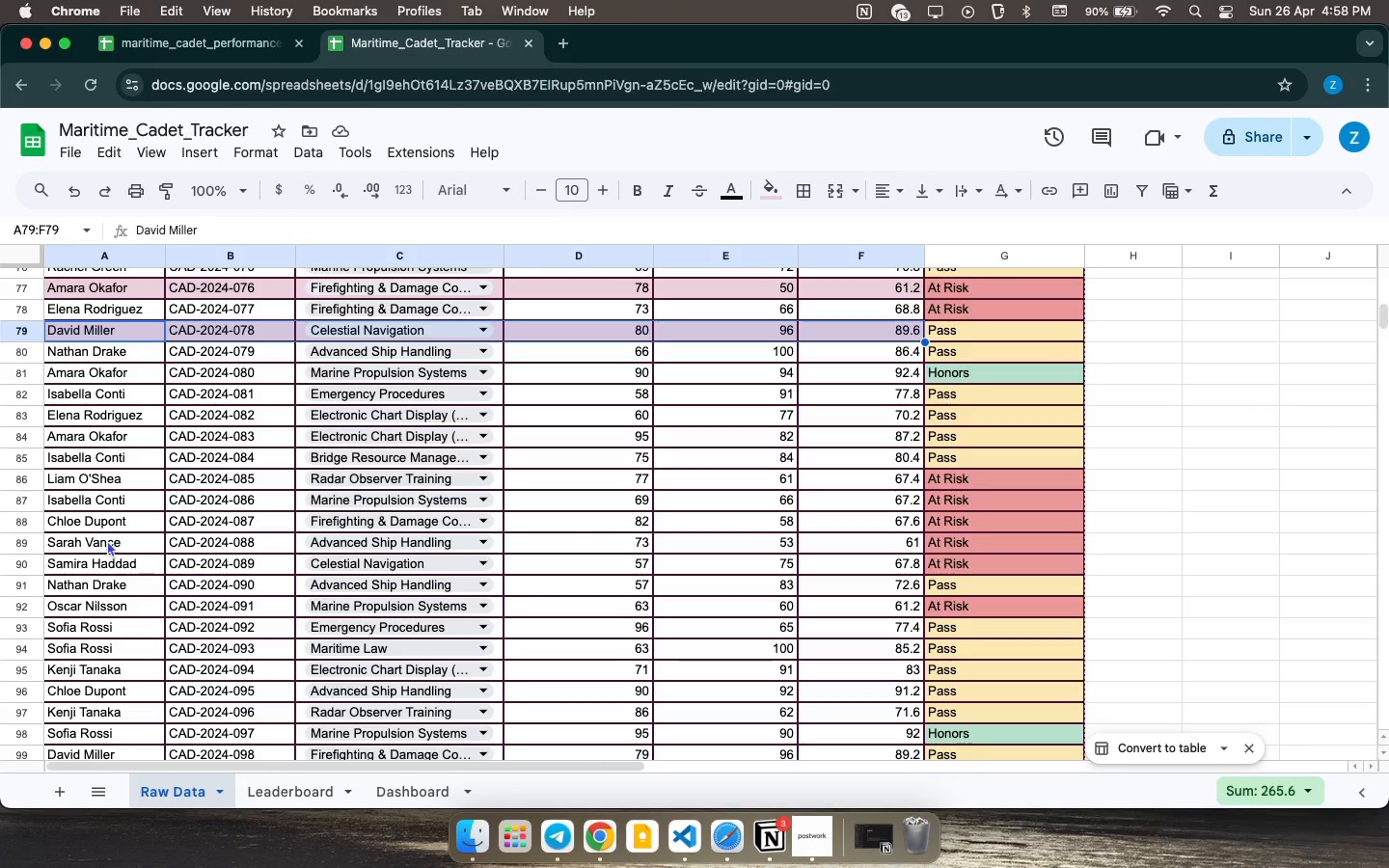 
left_click_drag(start_coordinate=[76, 376], to_coordinate=[863, 369])
 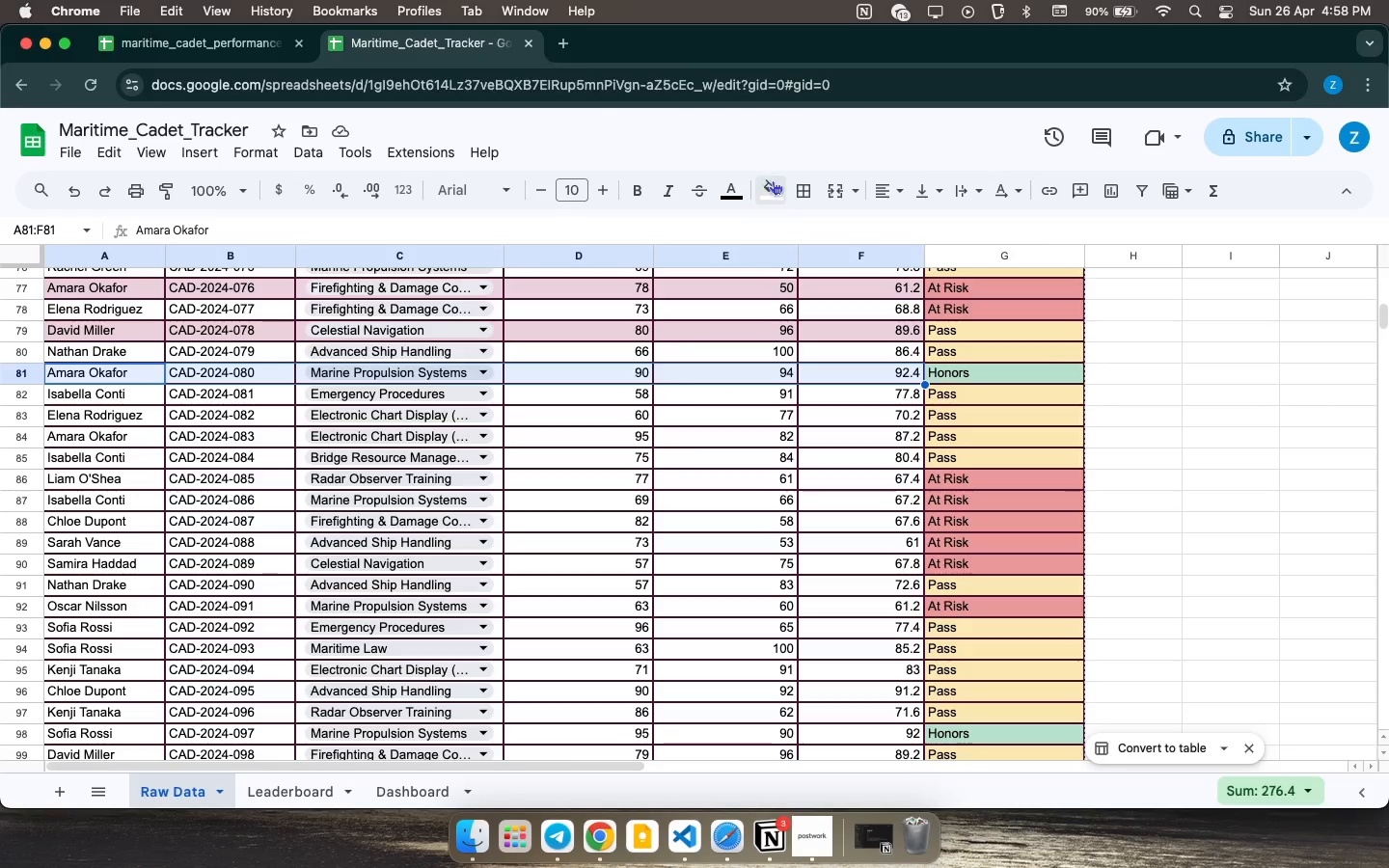 
left_click([773, 183])
 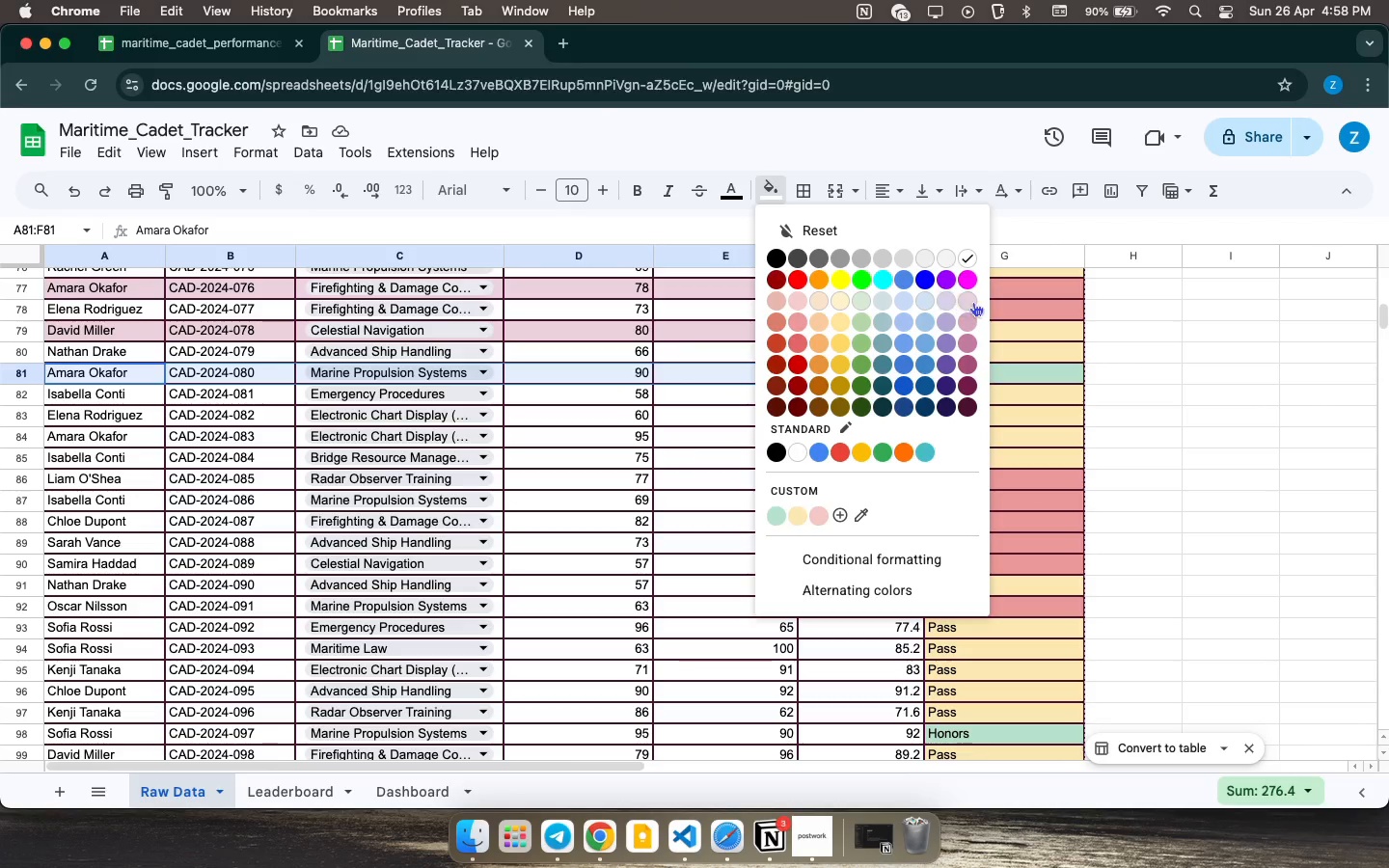 
left_click([974, 302])
 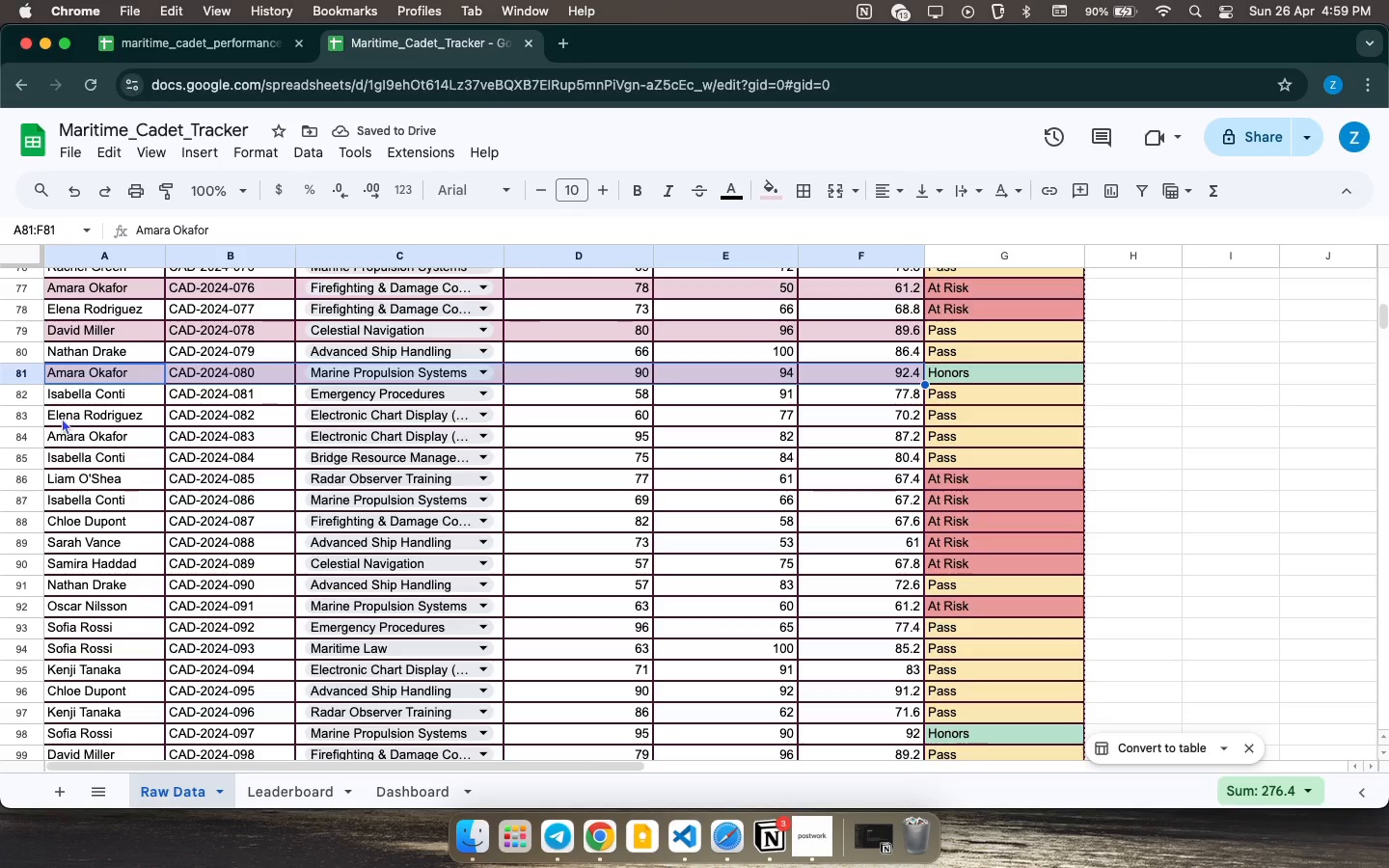 
left_click([189, 510])
 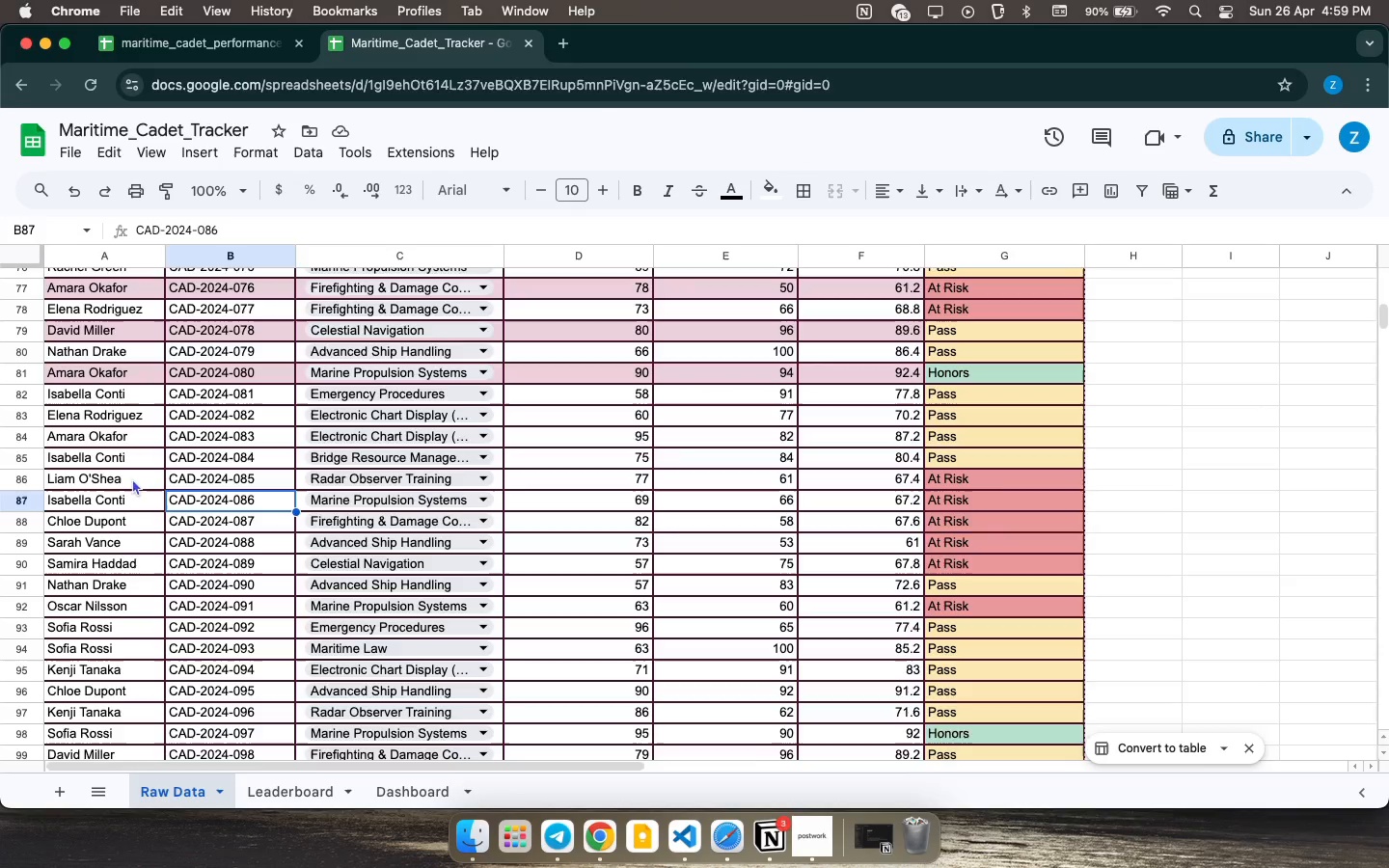 
scroll: coordinate [148, 472], scroll_direction: up, amount: 89.0
 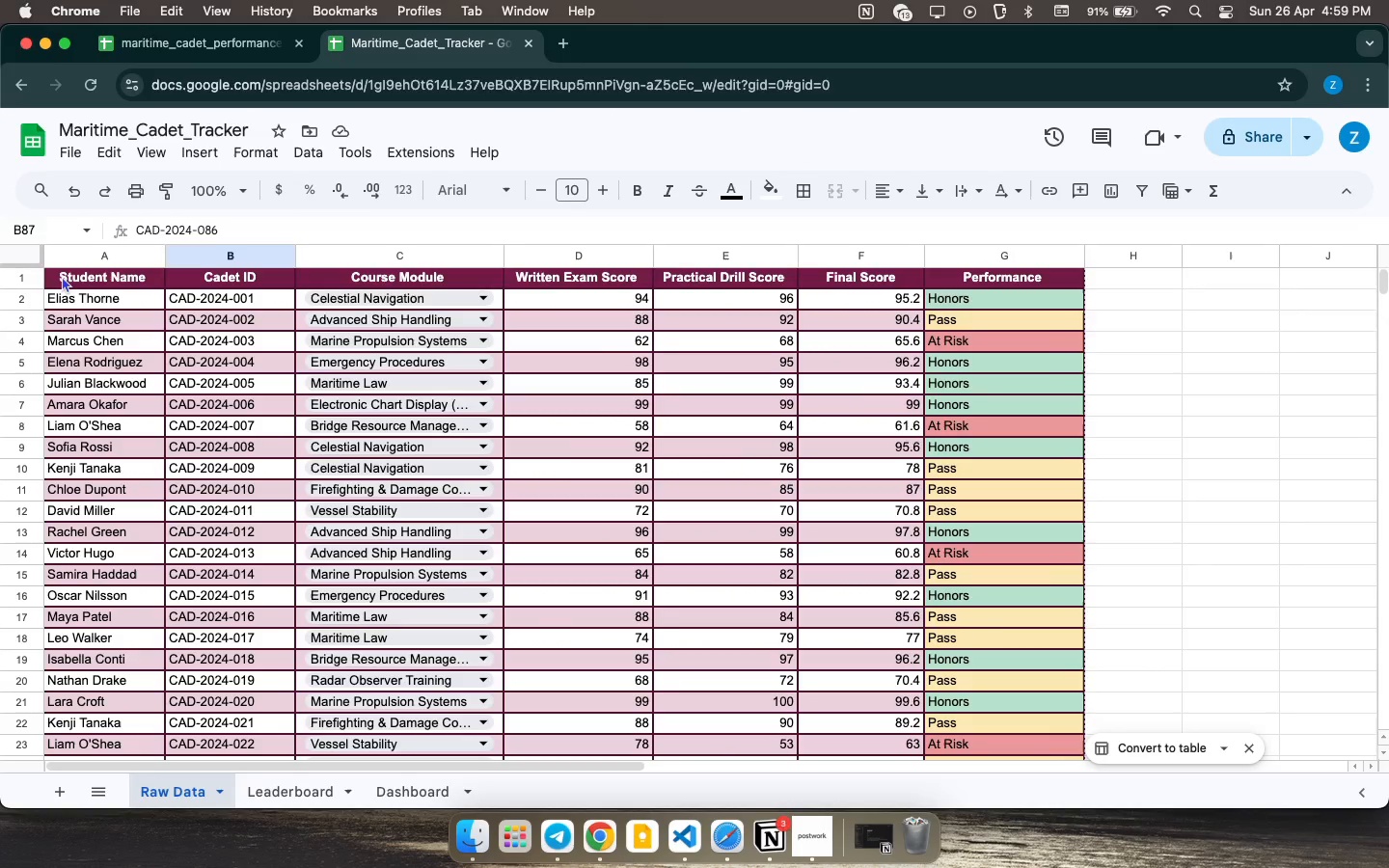 
left_click_drag(start_coordinate=[68, 275], to_coordinate=[1061, 277])
 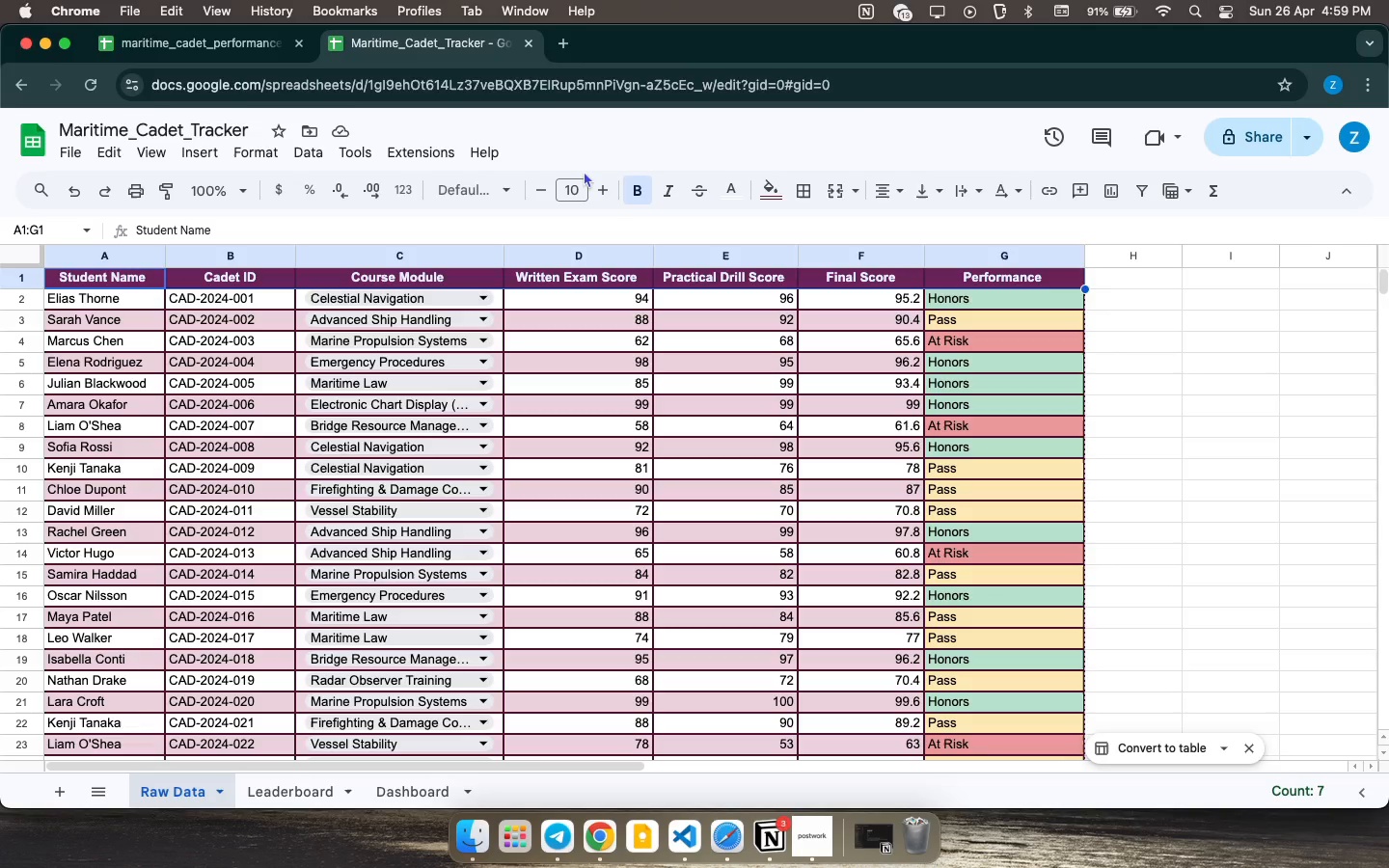 
left_click([604, 189])
 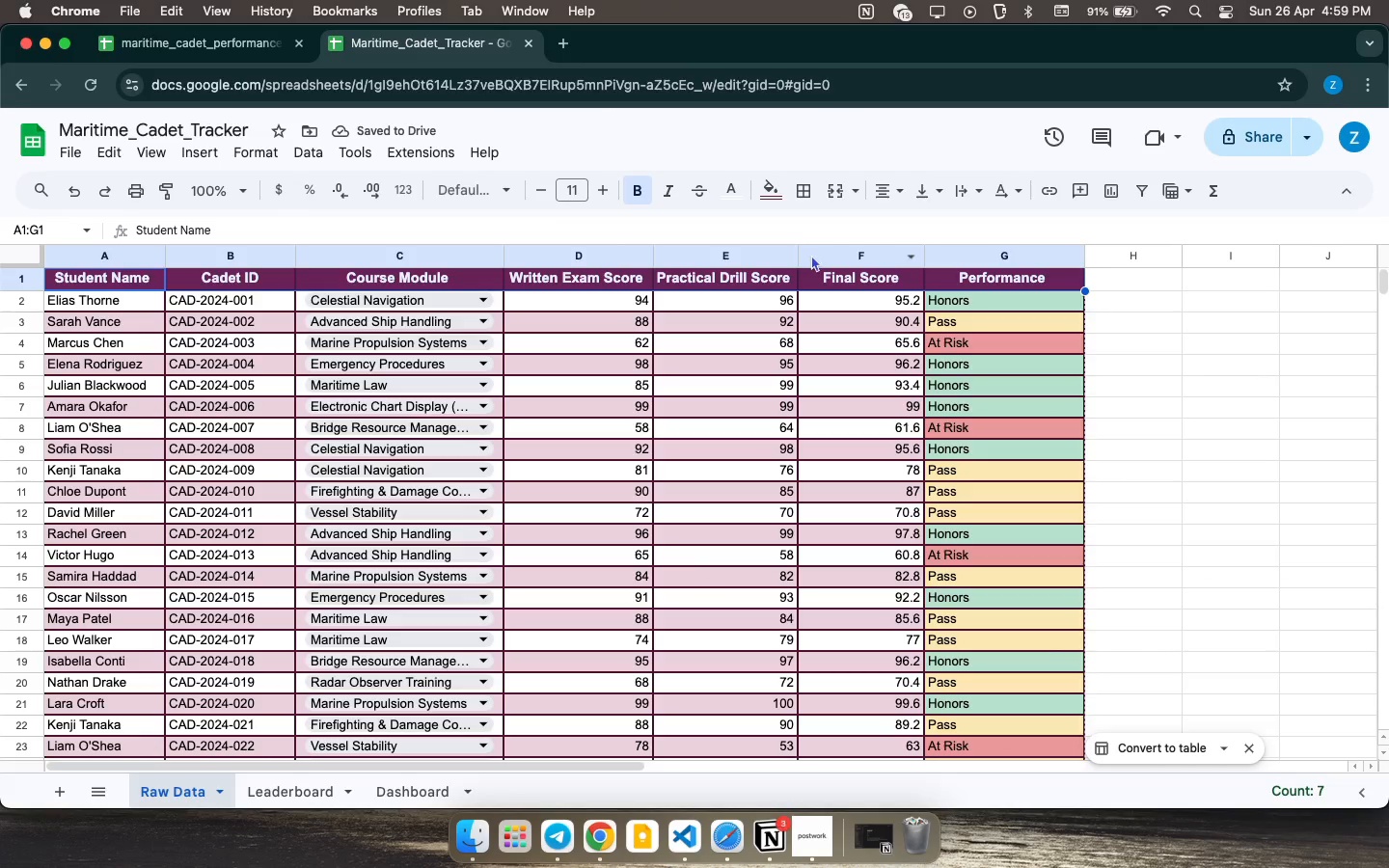 
left_click_drag(start_coordinate=[794, 253], to_coordinate=[815, 253])
 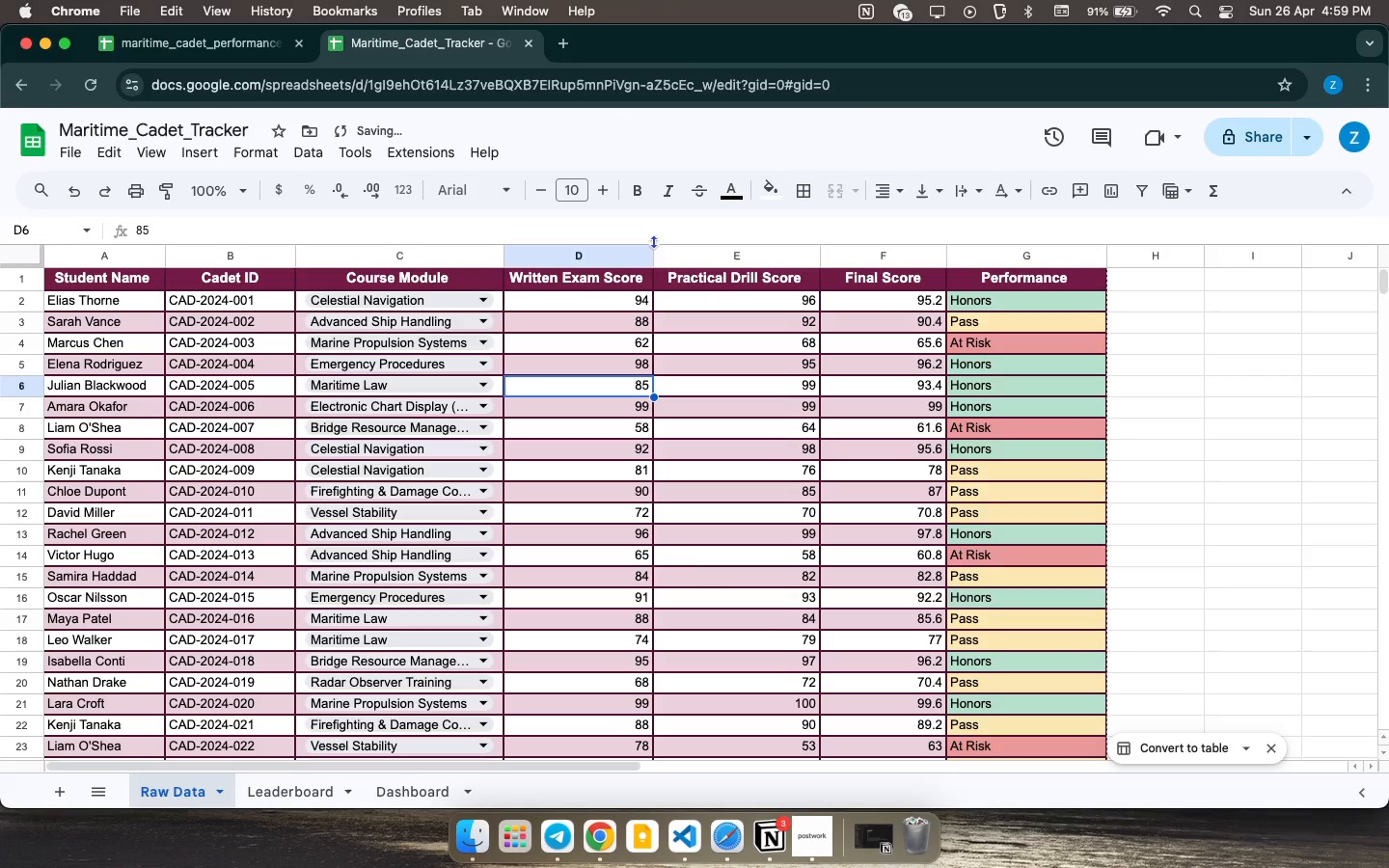 
left_click_drag(start_coordinate=[651, 251], to_coordinate=[661, 250])
 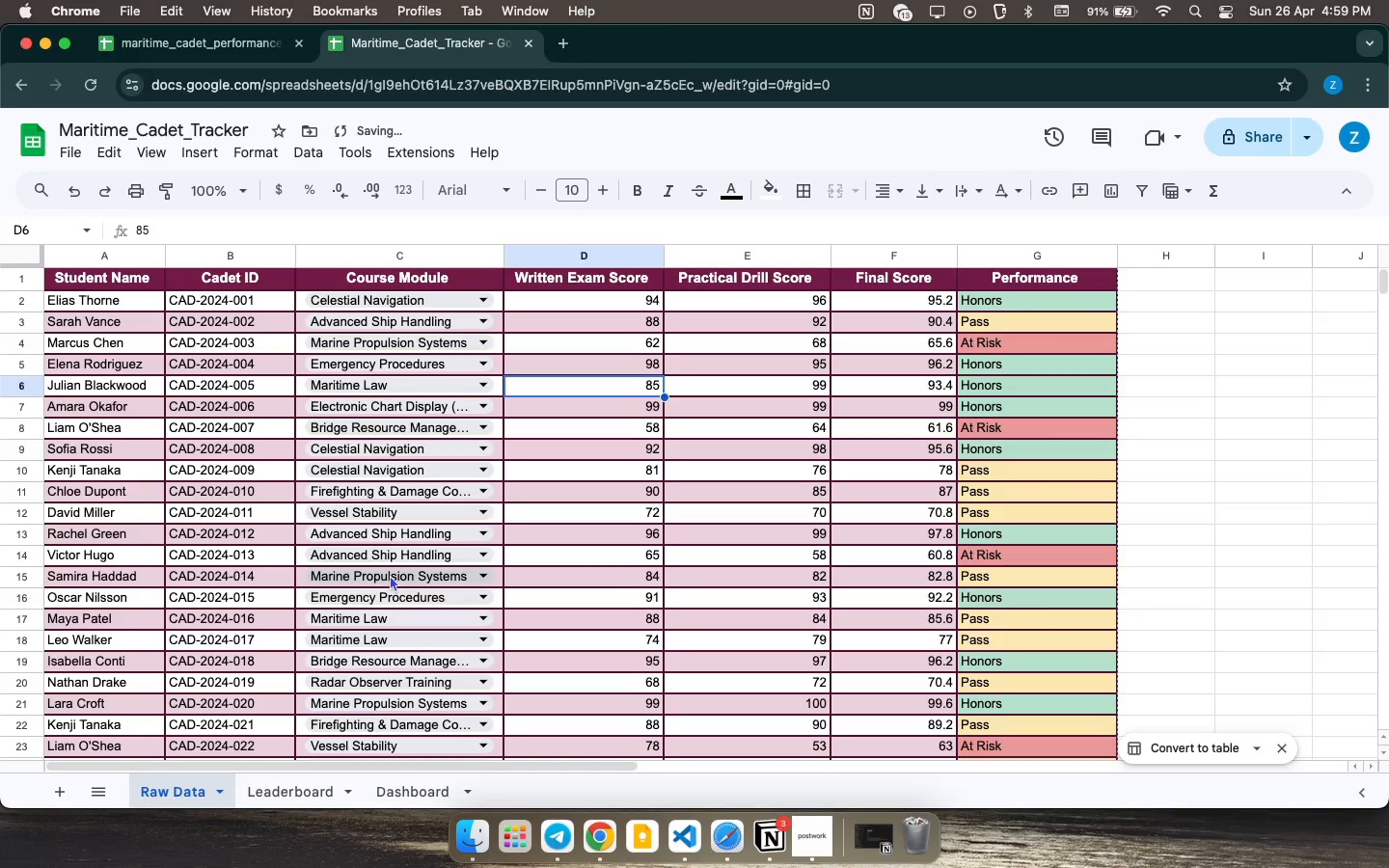 
scroll: coordinate [389, 575], scroll_direction: down, amount: 49.0
 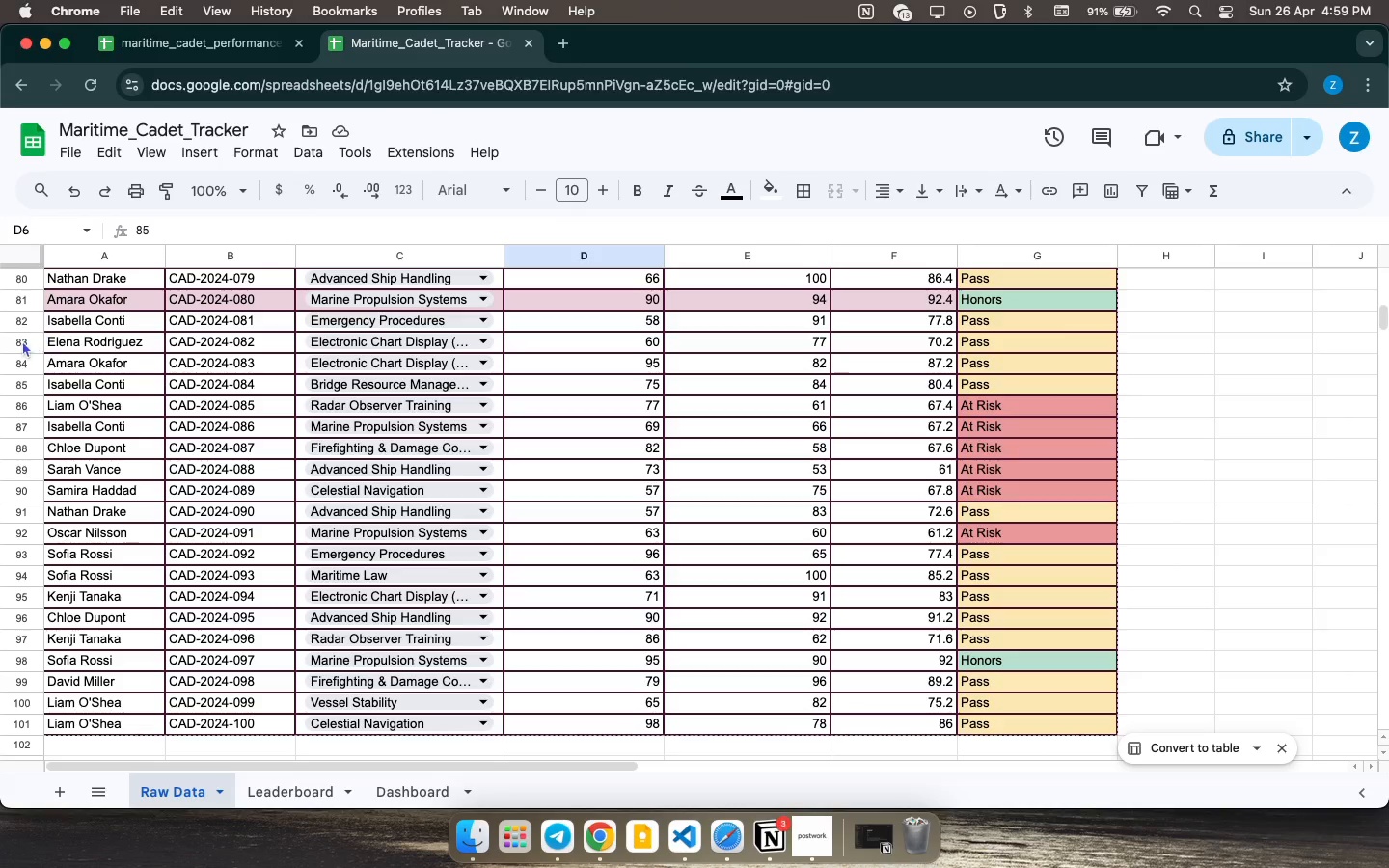 
left_click_drag(start_coordinate=[19, 340], to_coordinate=[653, 349])
 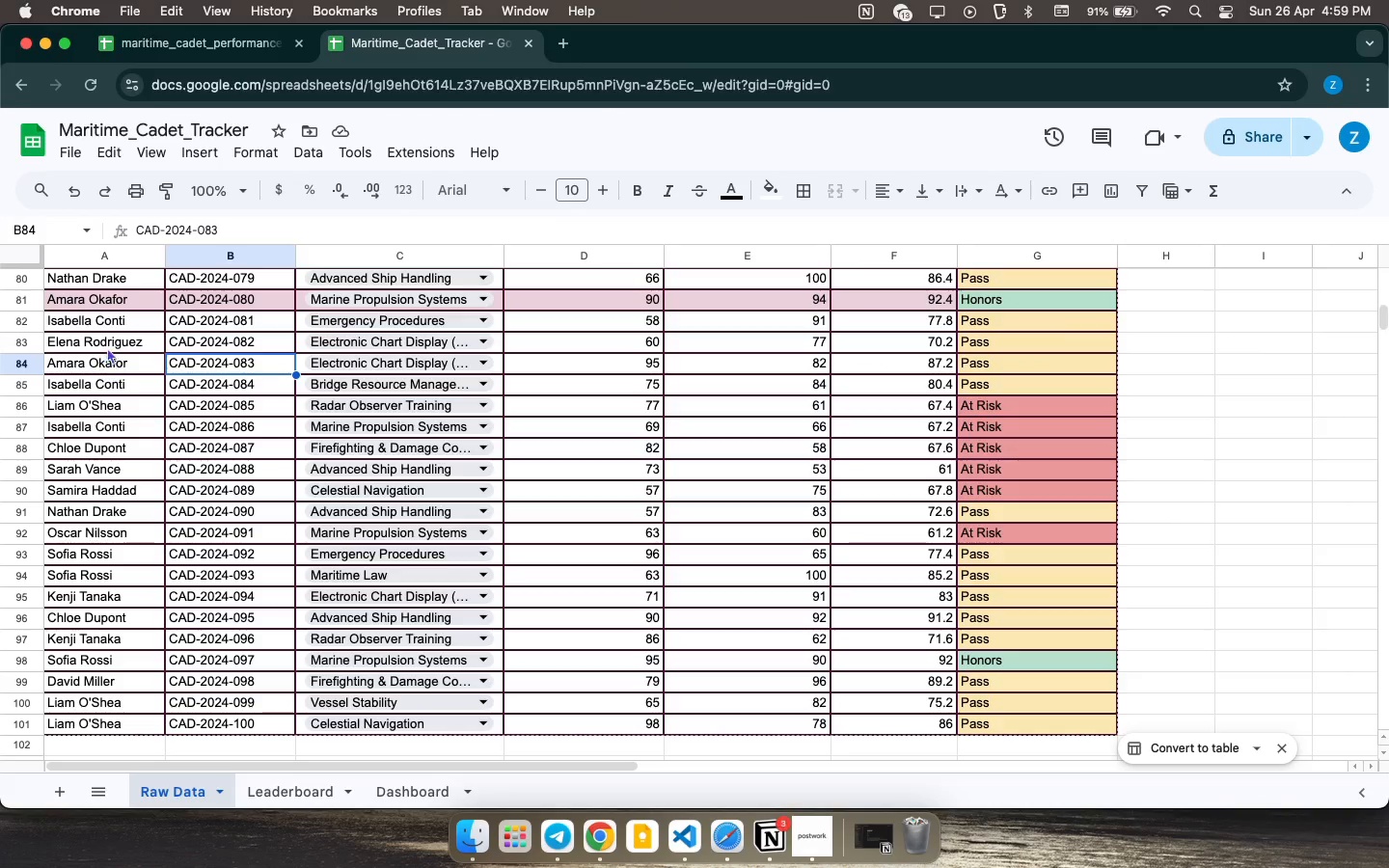 
left_click_drag(start_coordinate=[108, 344], to_coordinate=[923, 343])
 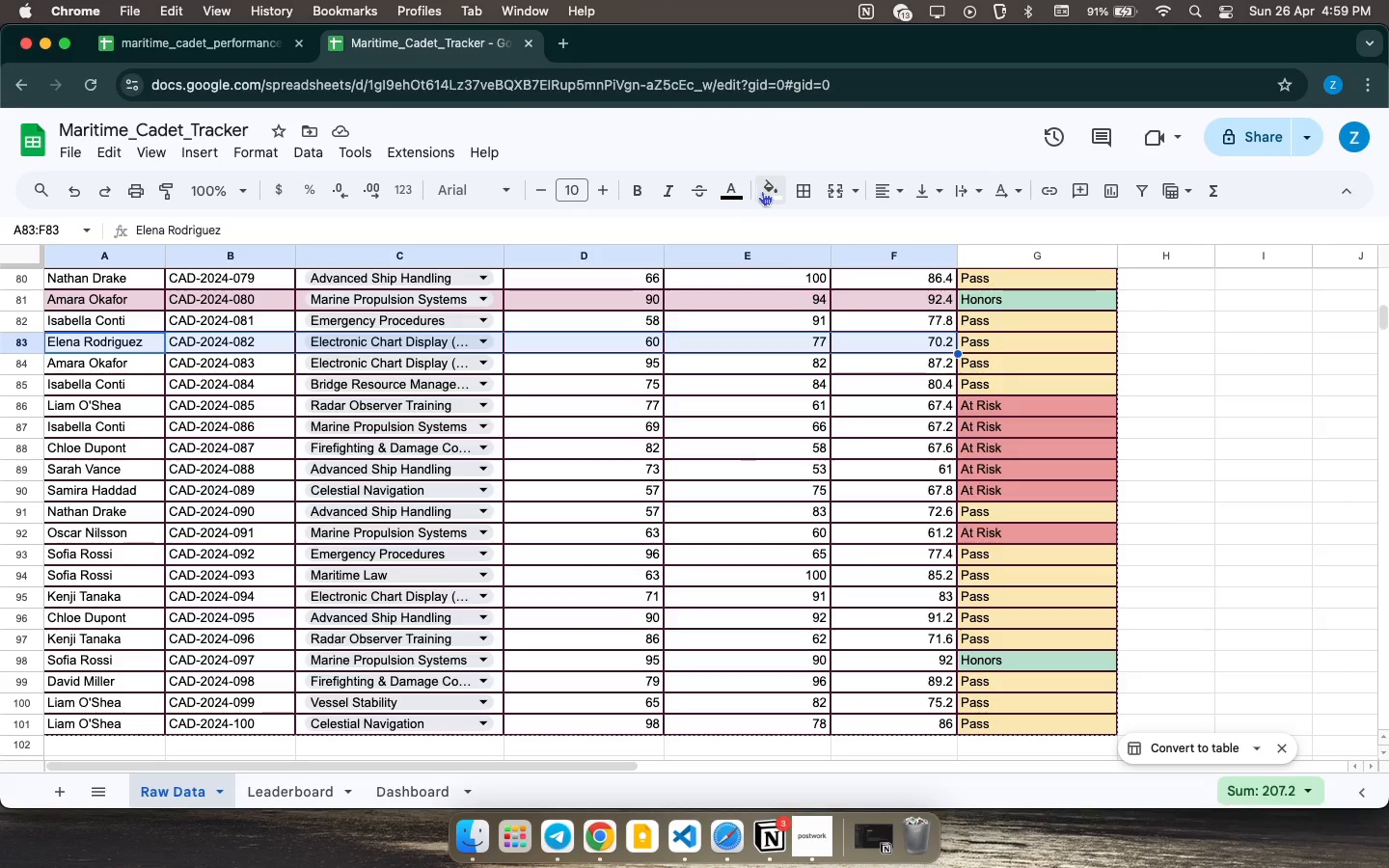 
left_click([771, 190])
 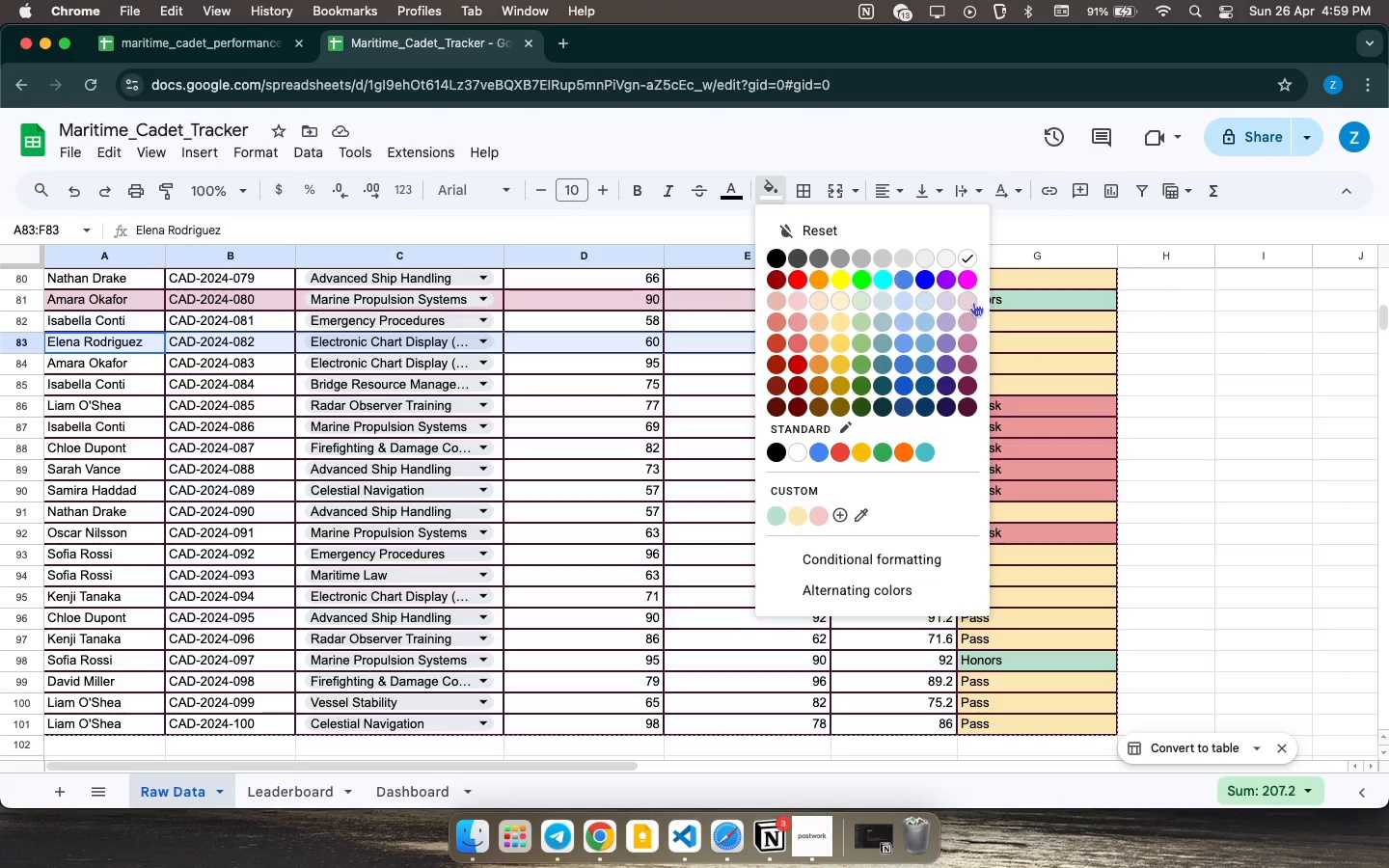 
left_click([973, 302])
 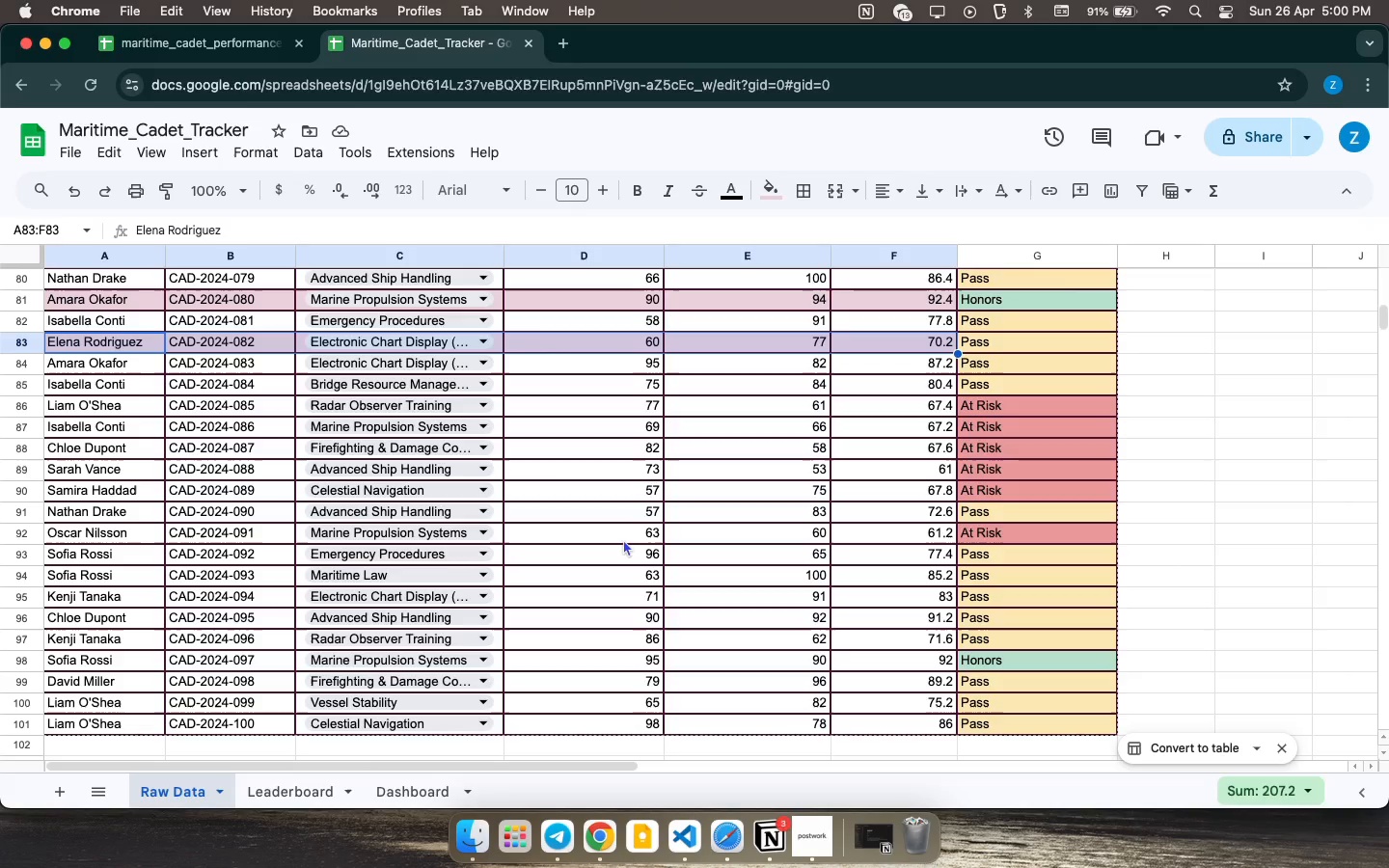 
wait(40.17)
 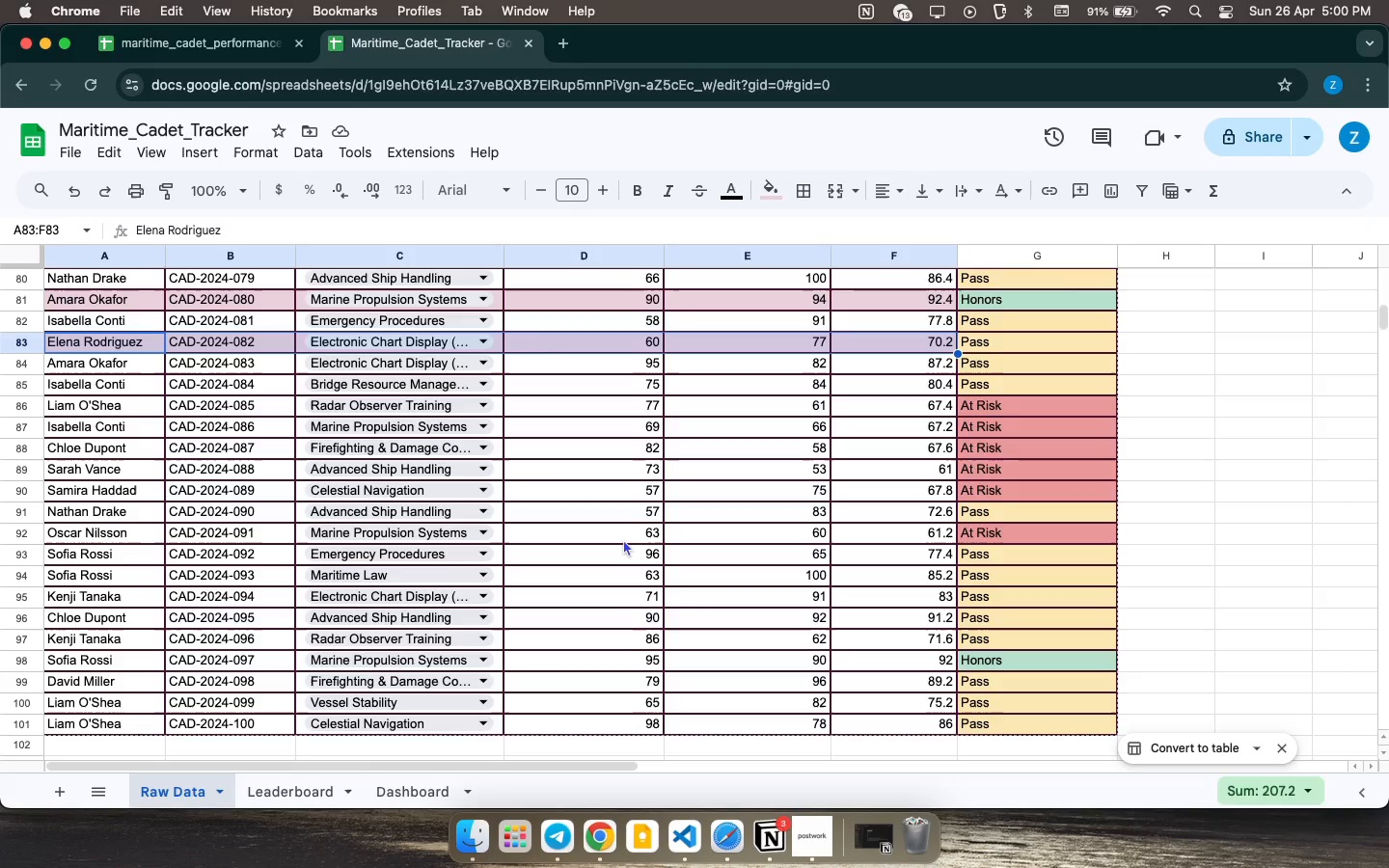 
left_click_drag(start_coordinate=[54, 384], to_coordinate=[938, 392])
 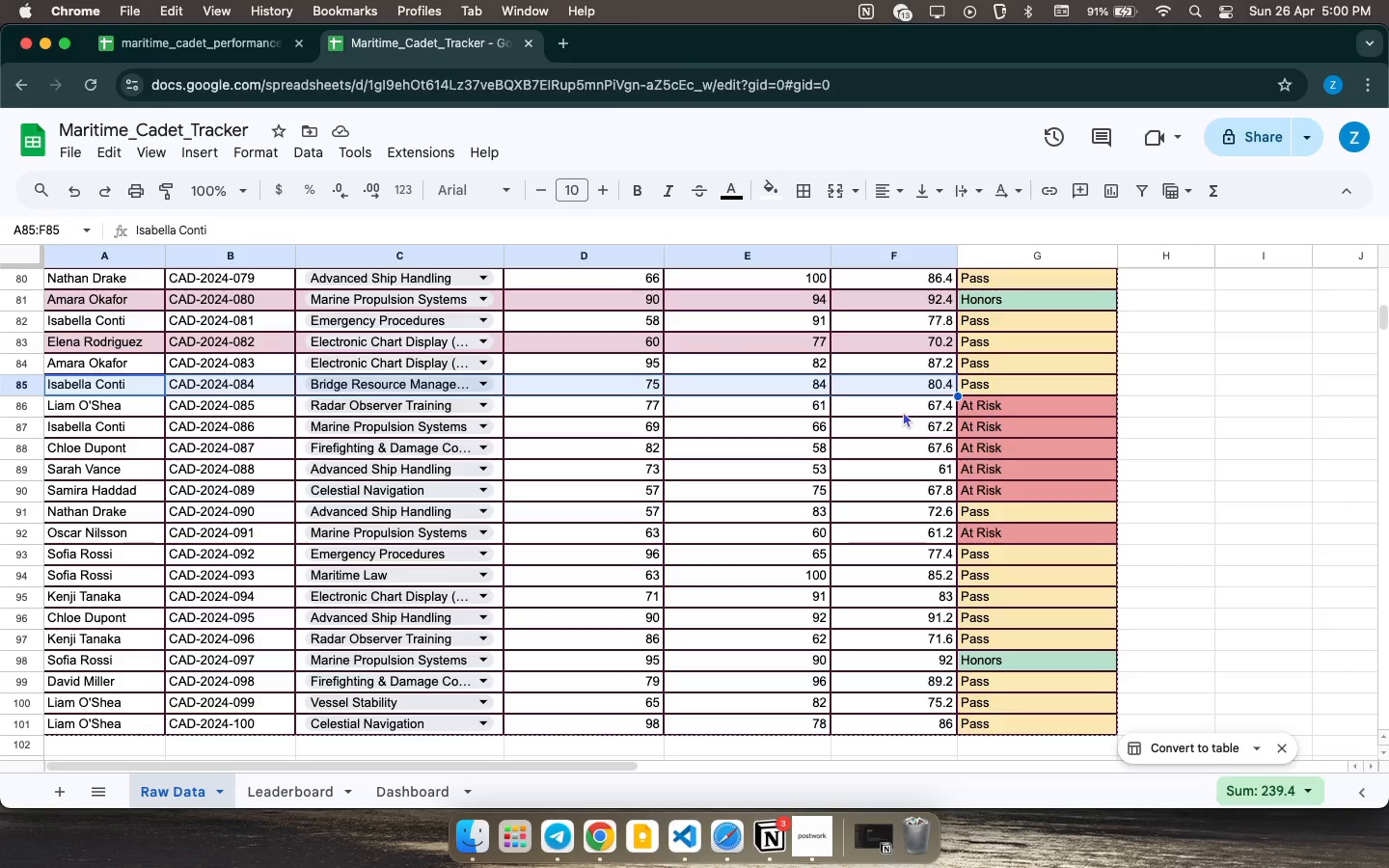 
wait(7.08)
 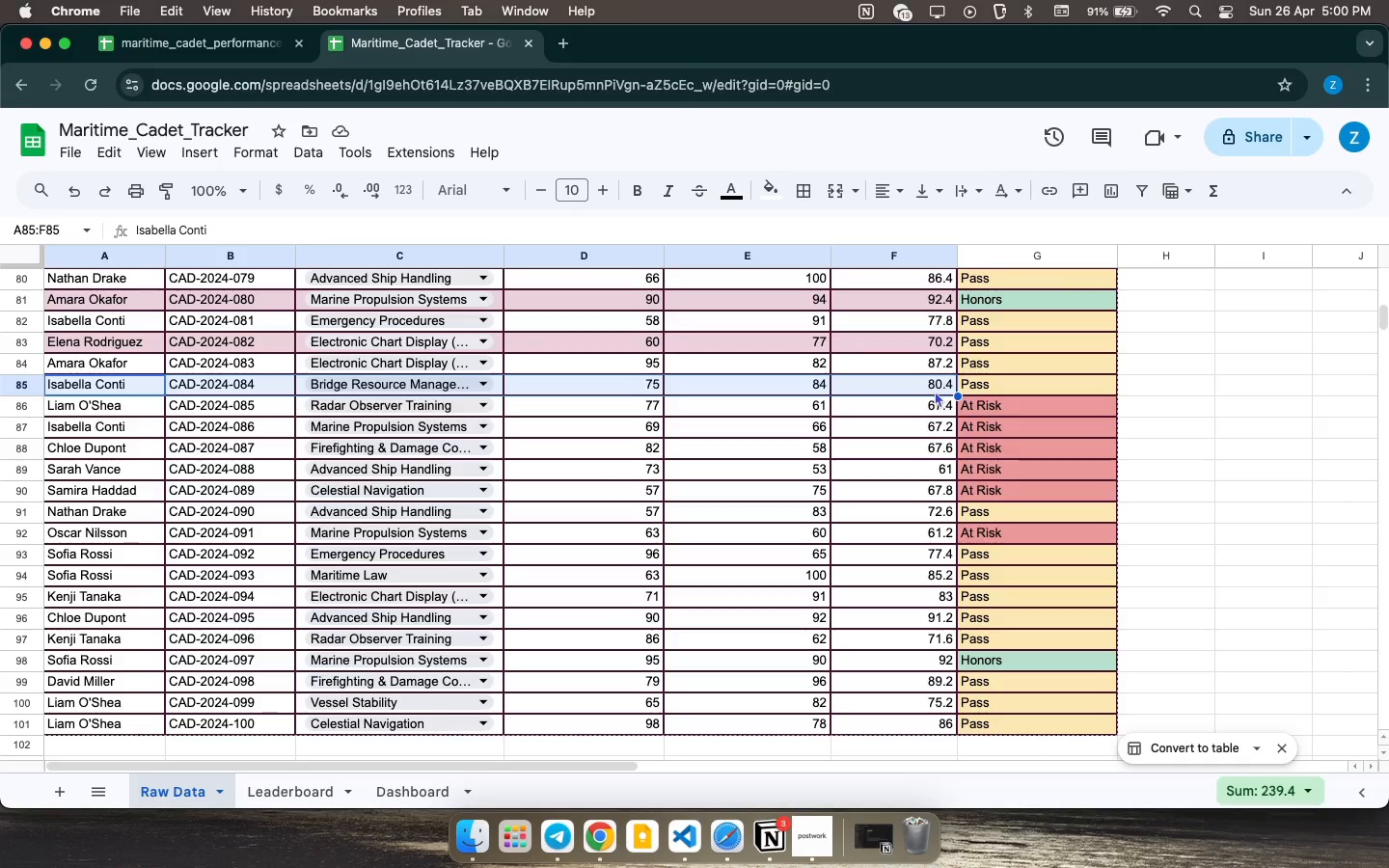 
left_click([768, 190])
 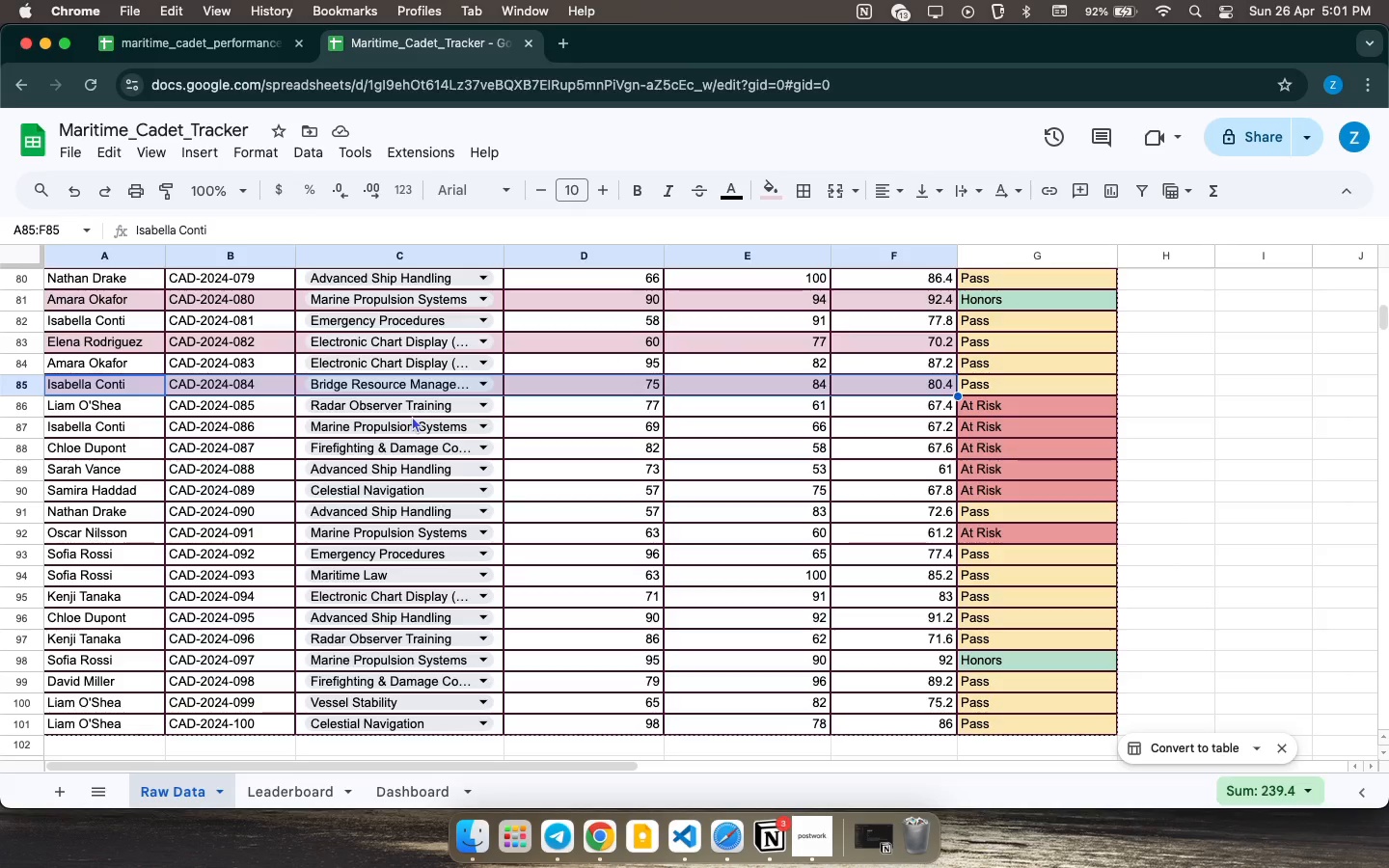 
wait(54.93)
 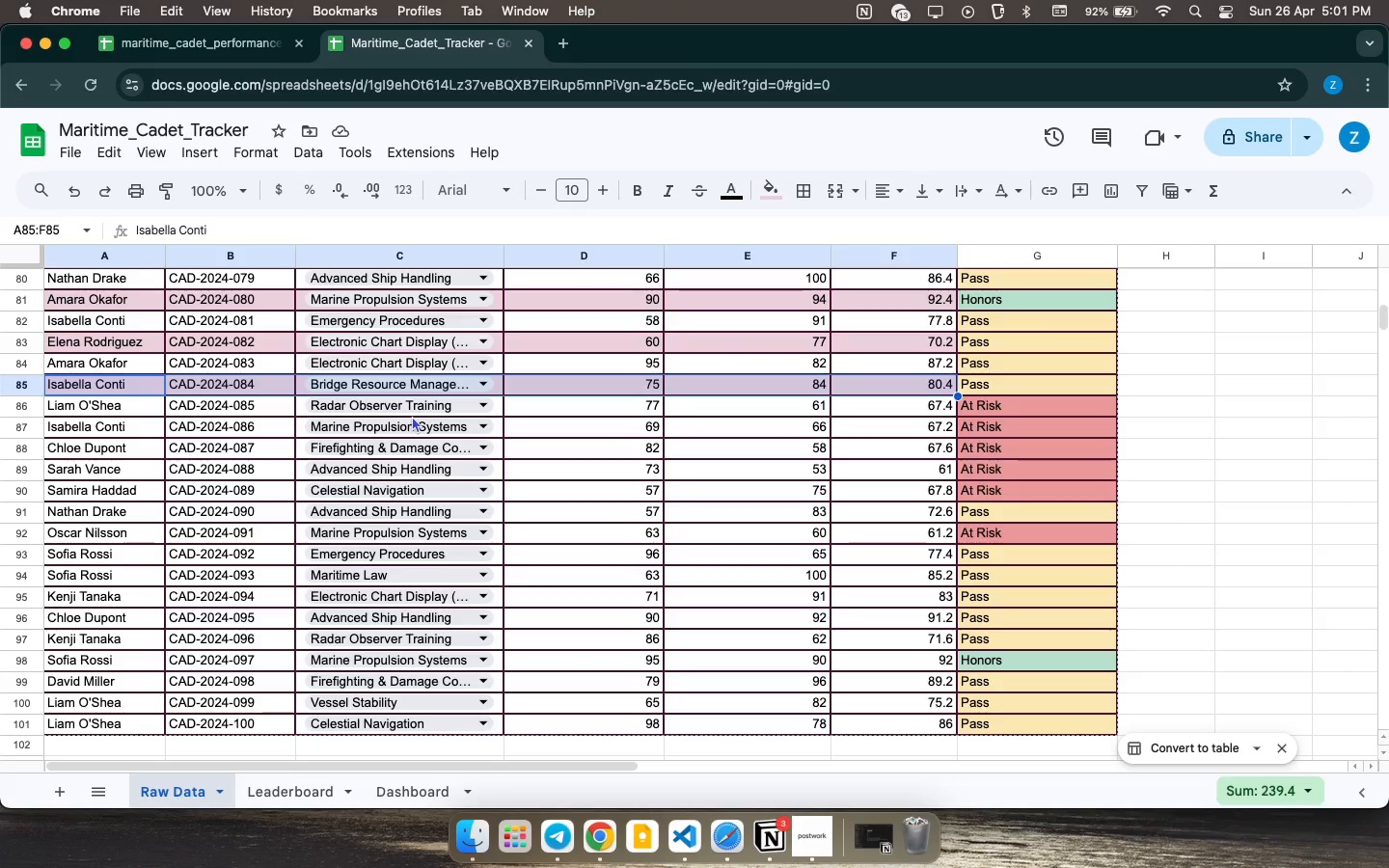 
left_click_drag(start_coordinate=[121, 428], to_coordinate=[899, 427])
 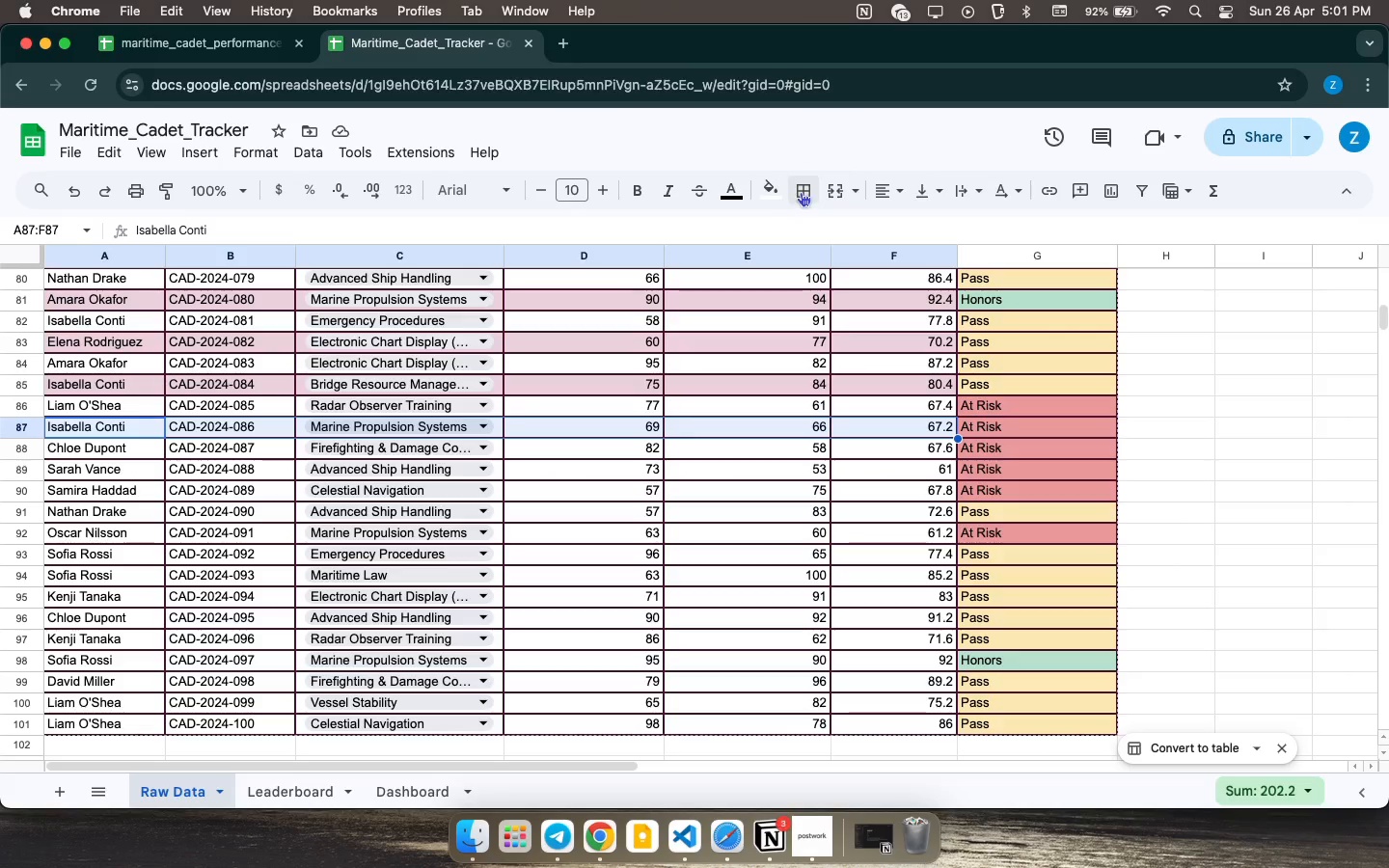 
left_click([774, 189])
 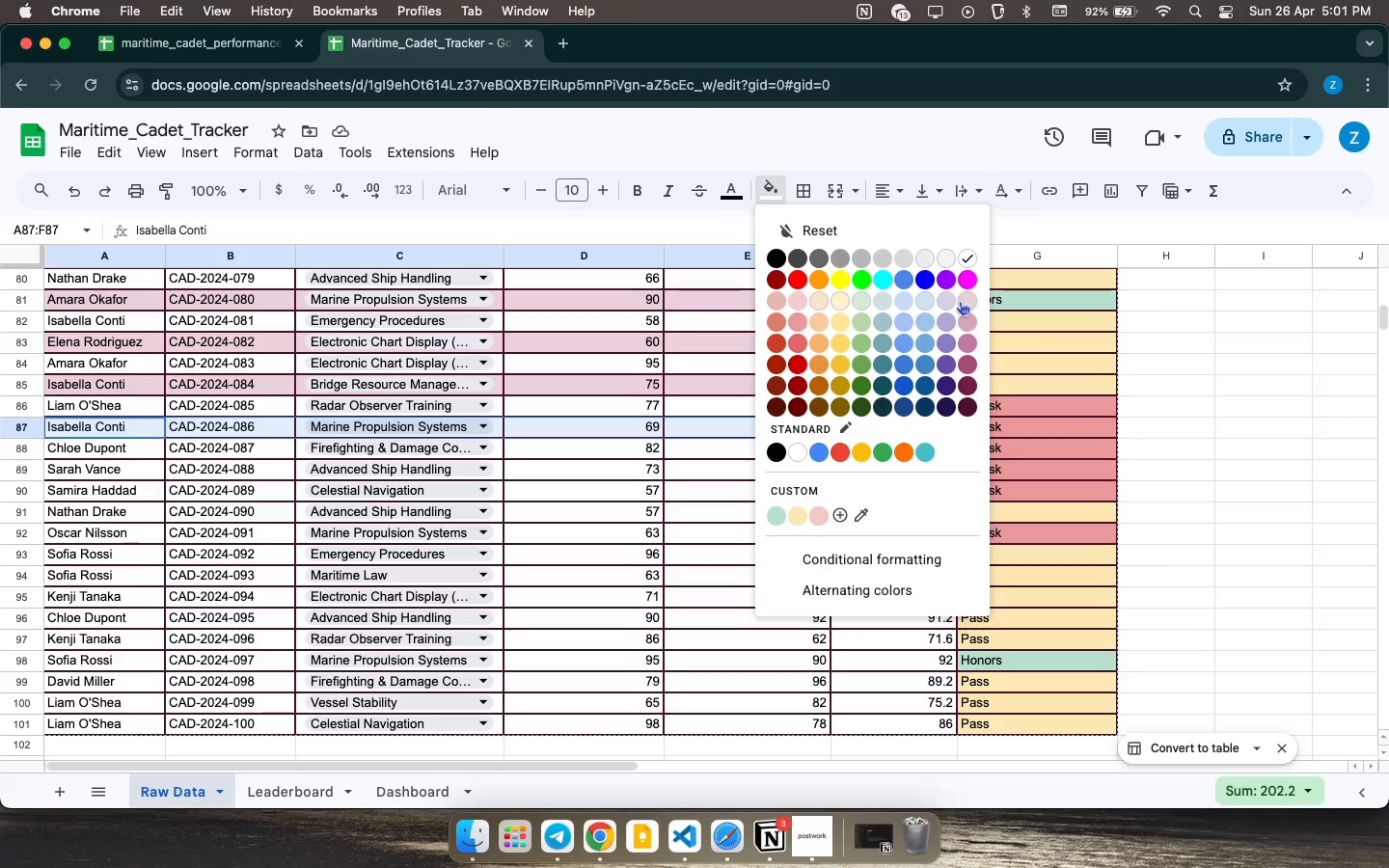 
left_click([965, 300])
 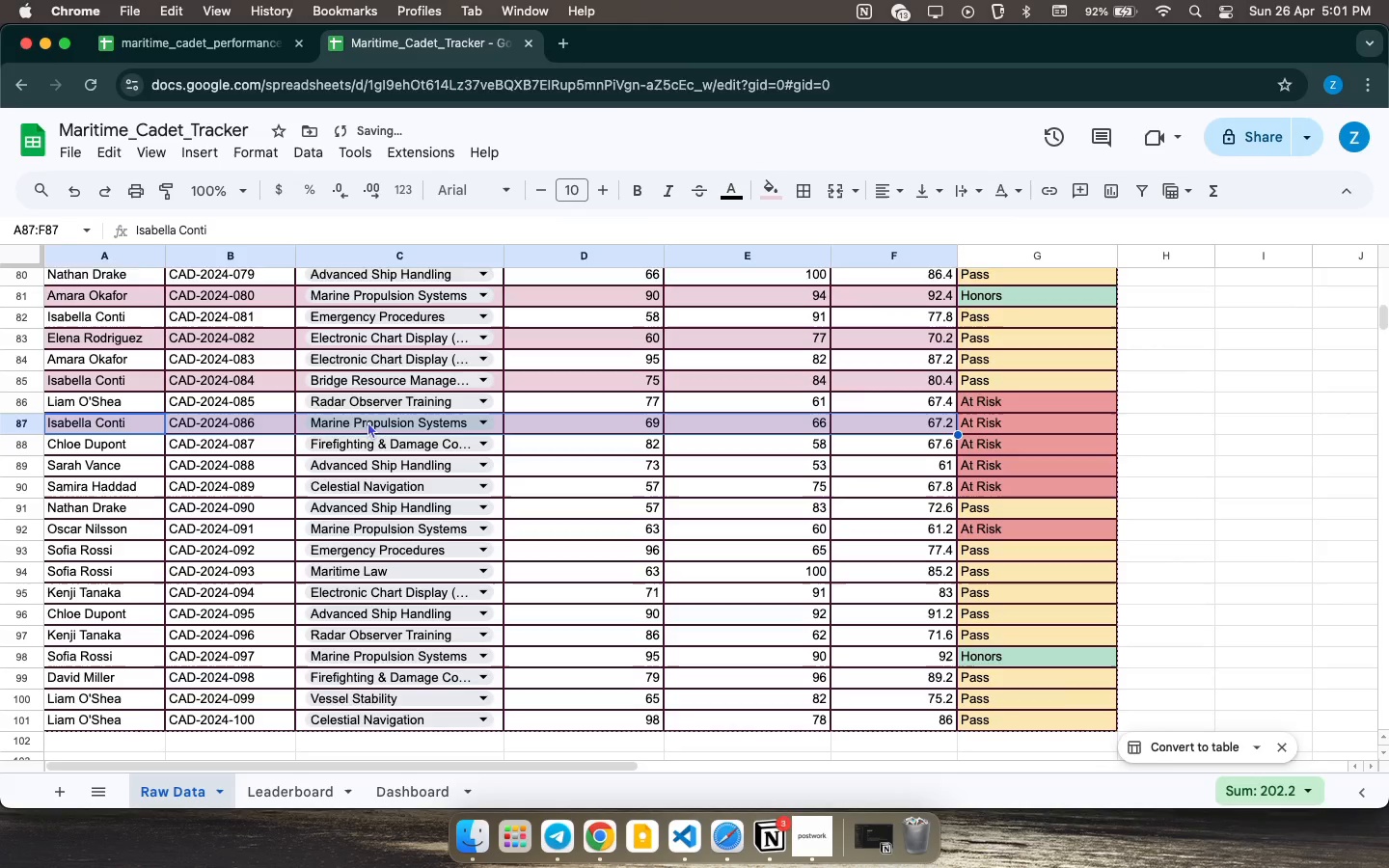 
scroll: coordinate [367, 422], scroll_direction: down, amount: 4.0
 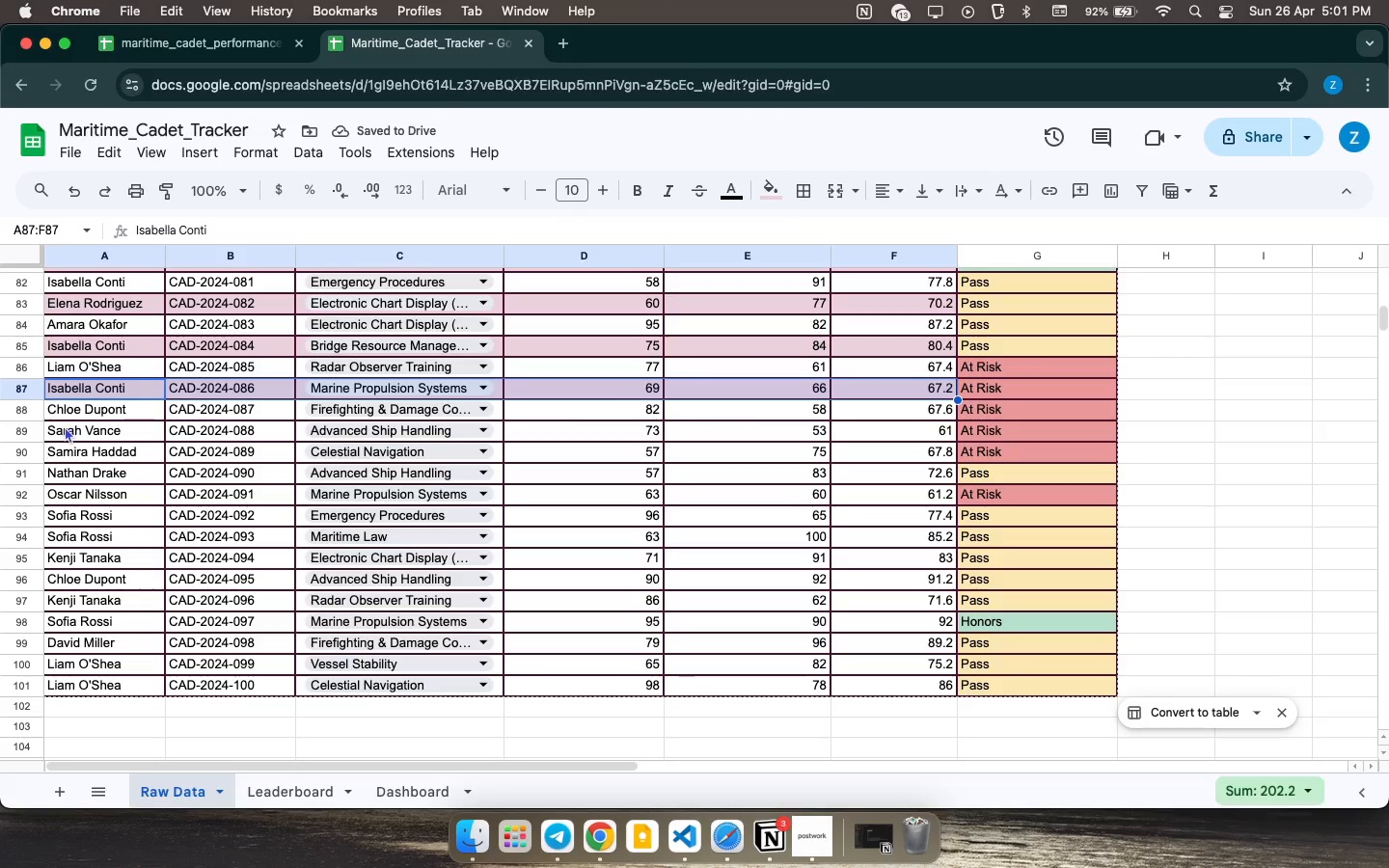 
left_click_drag(start_coordinate=[63, 429], to_coordinate=[914, 437])
 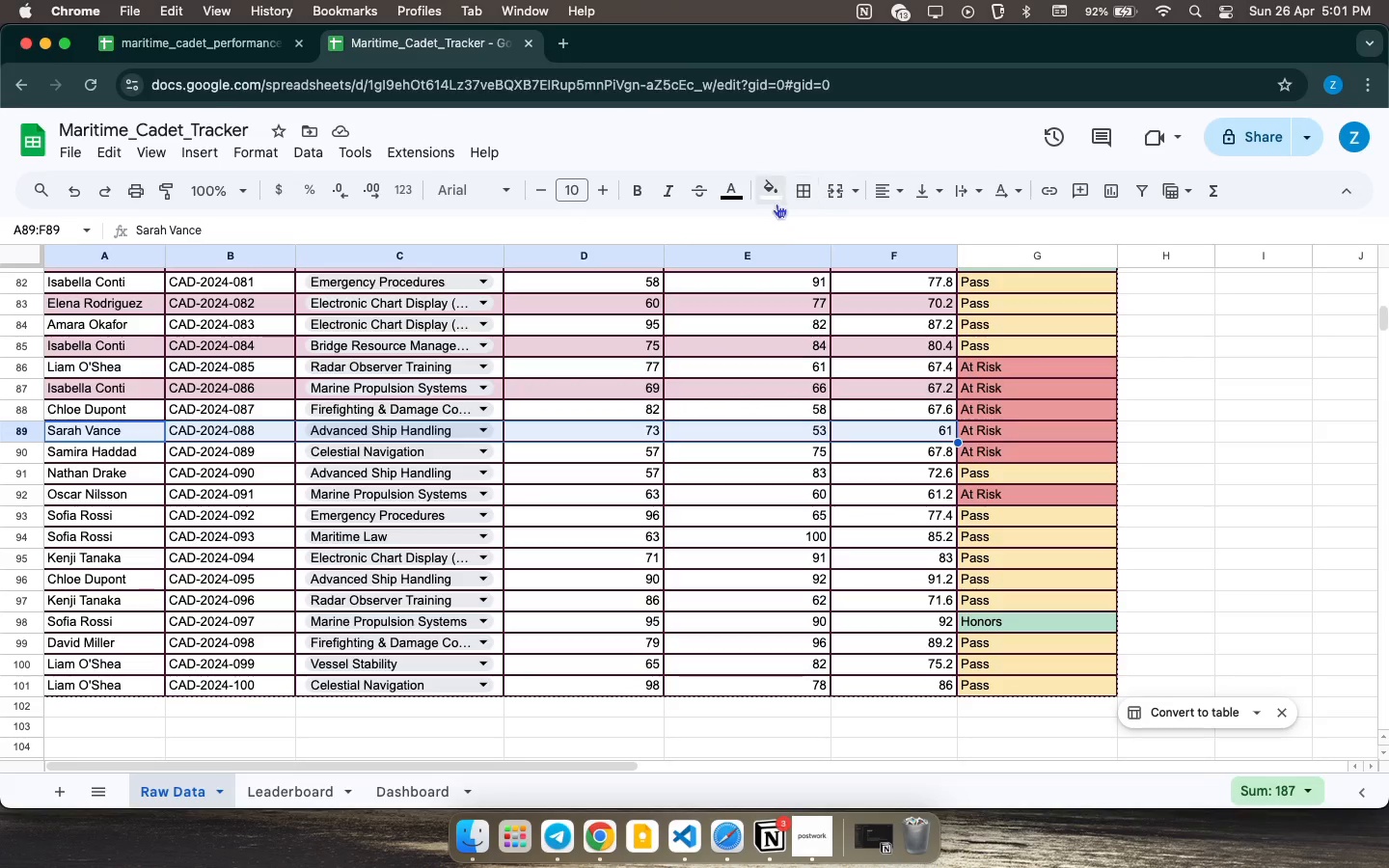 
left_click([775, 200])
 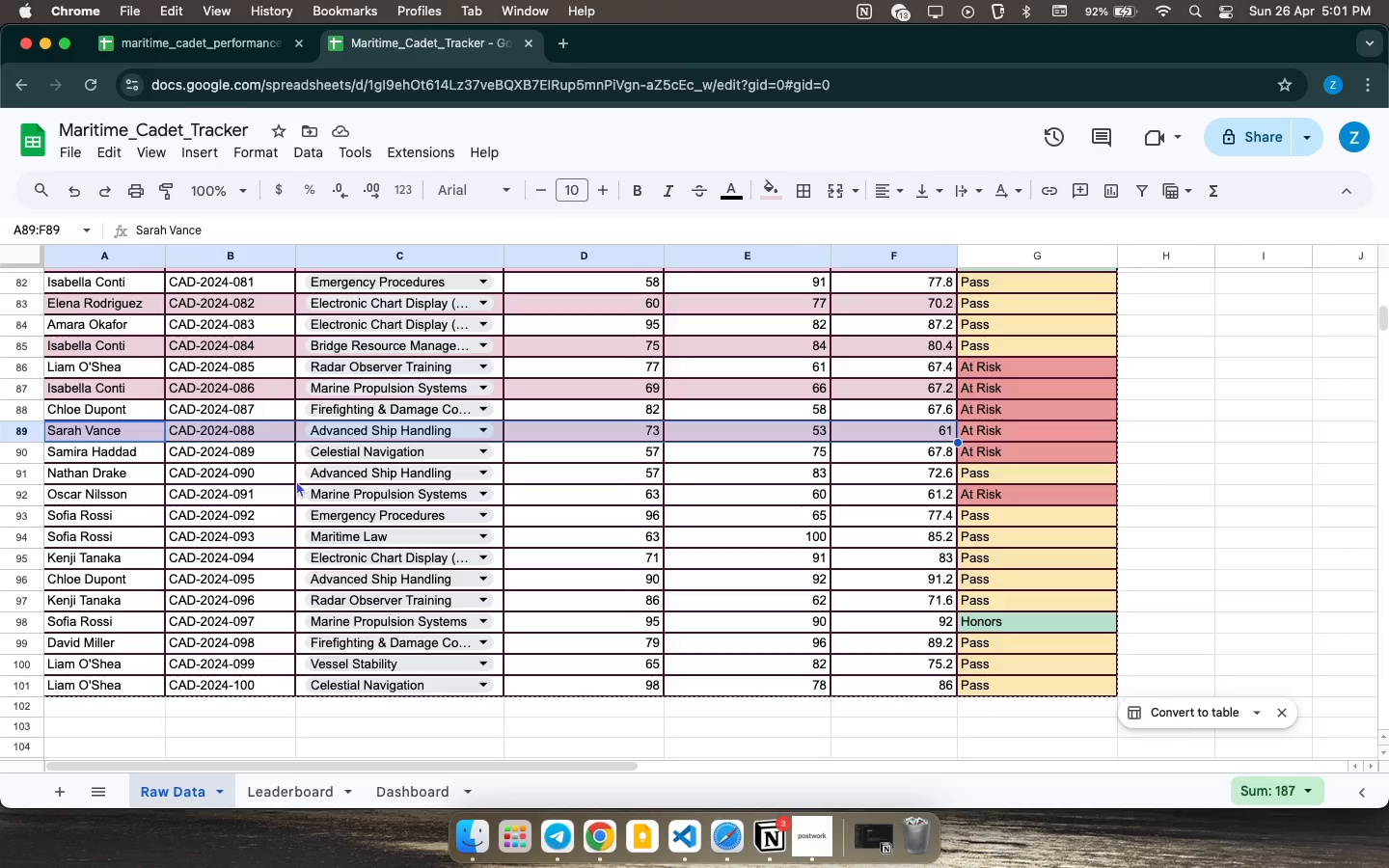 
wait(20.49)
 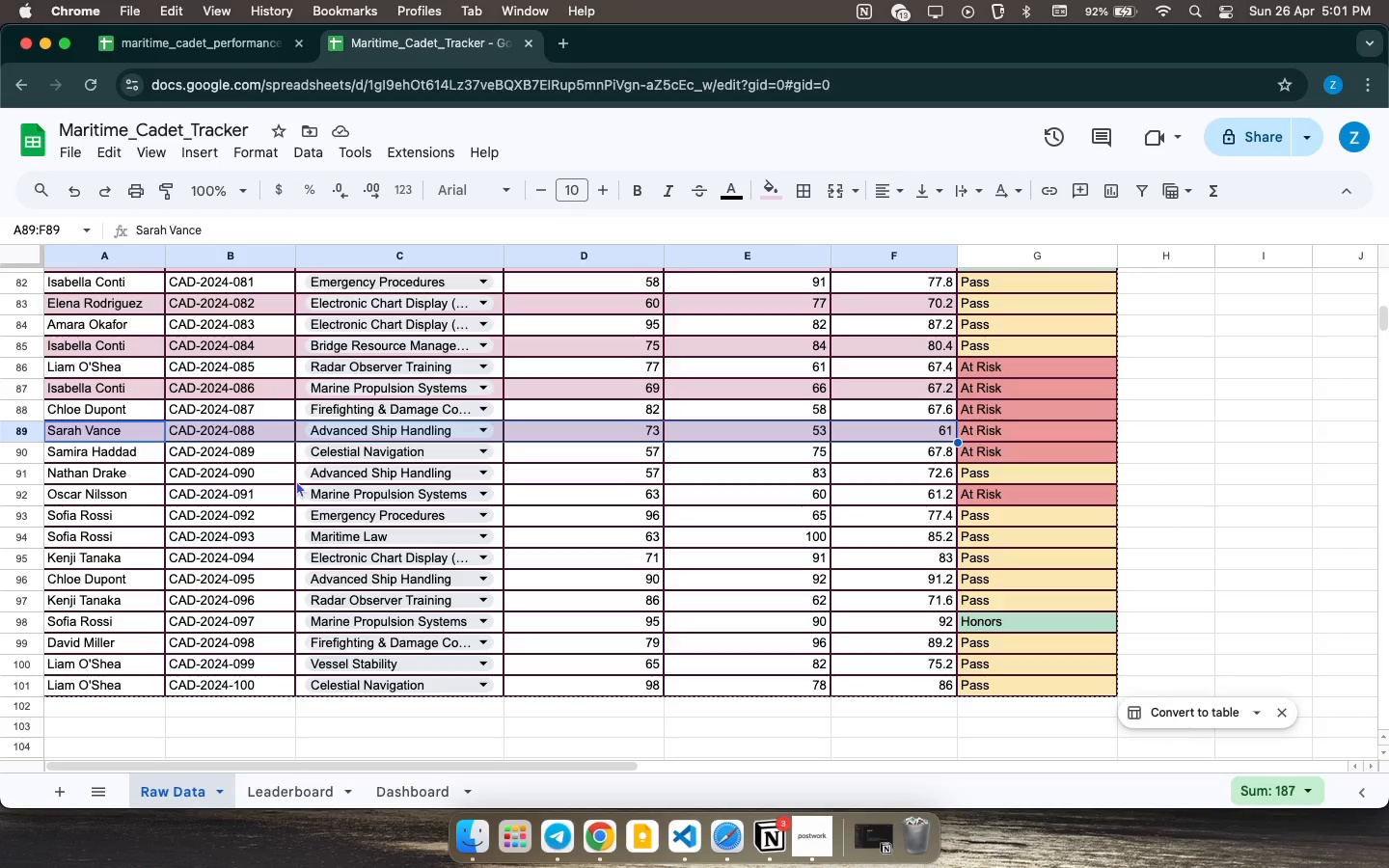 
left_click_drag(start_coordinate=[76, 471], to_coordinate=[889, 480])
 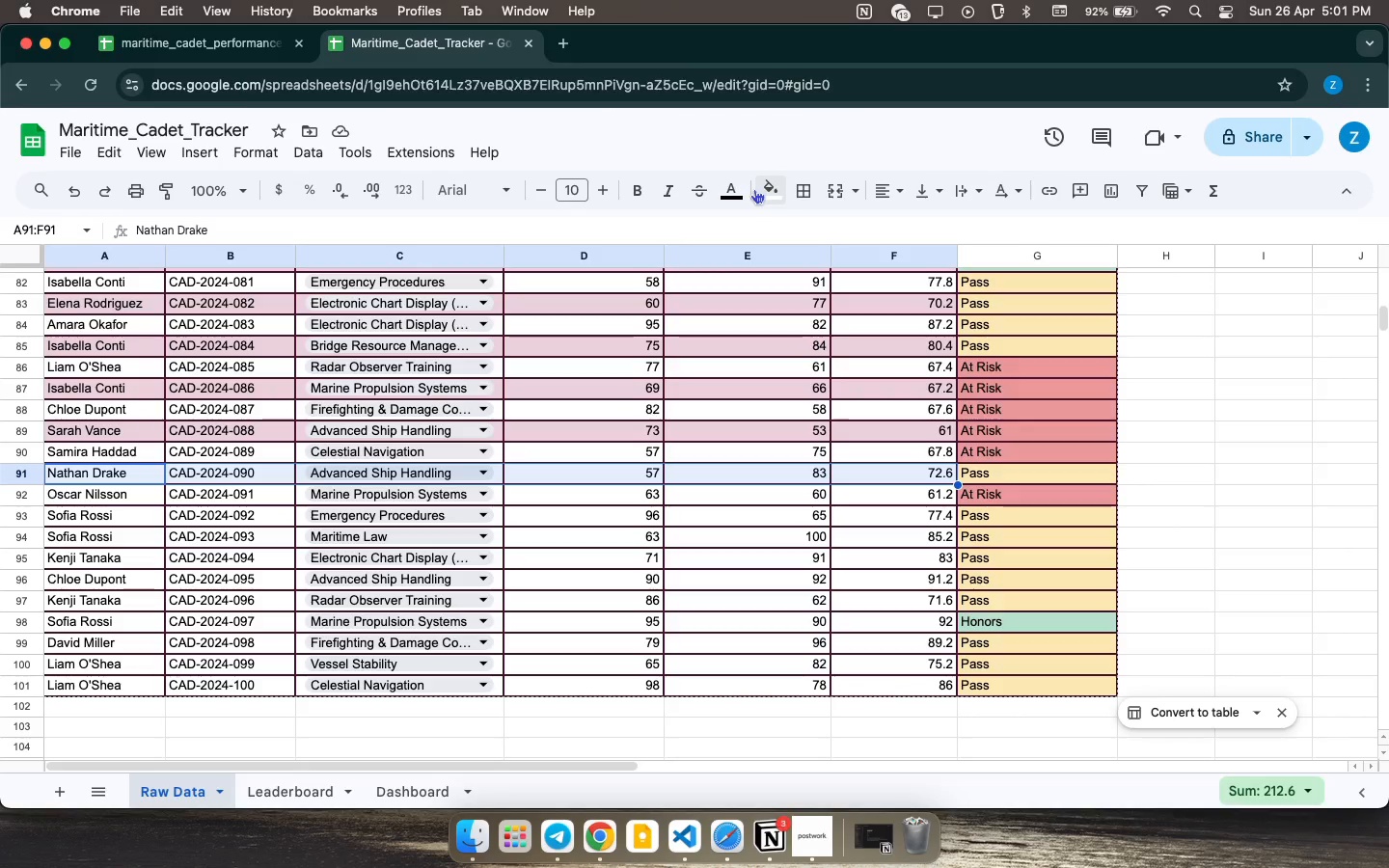 
left_click([762, 190])
 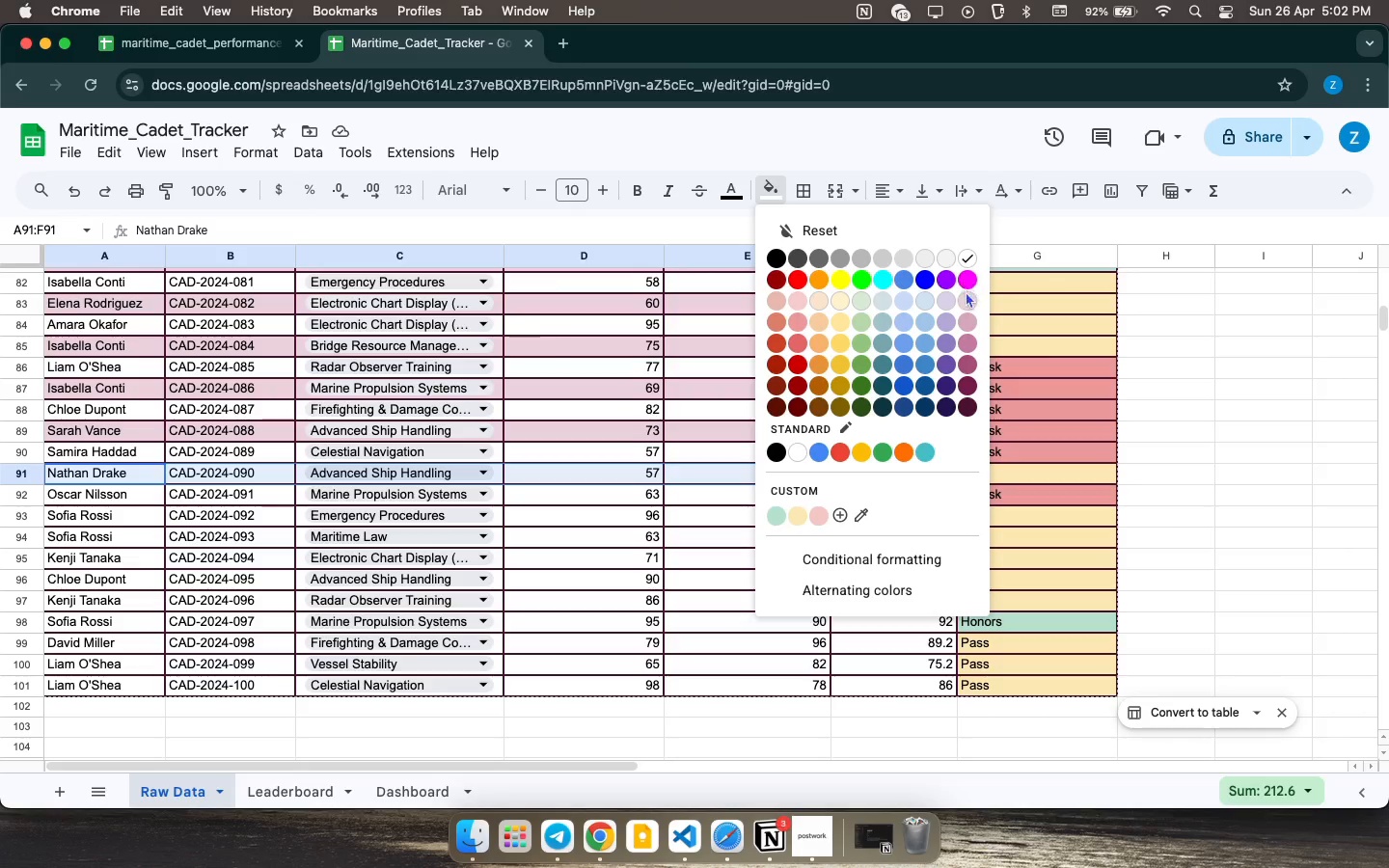 
left_click([966, 292])
 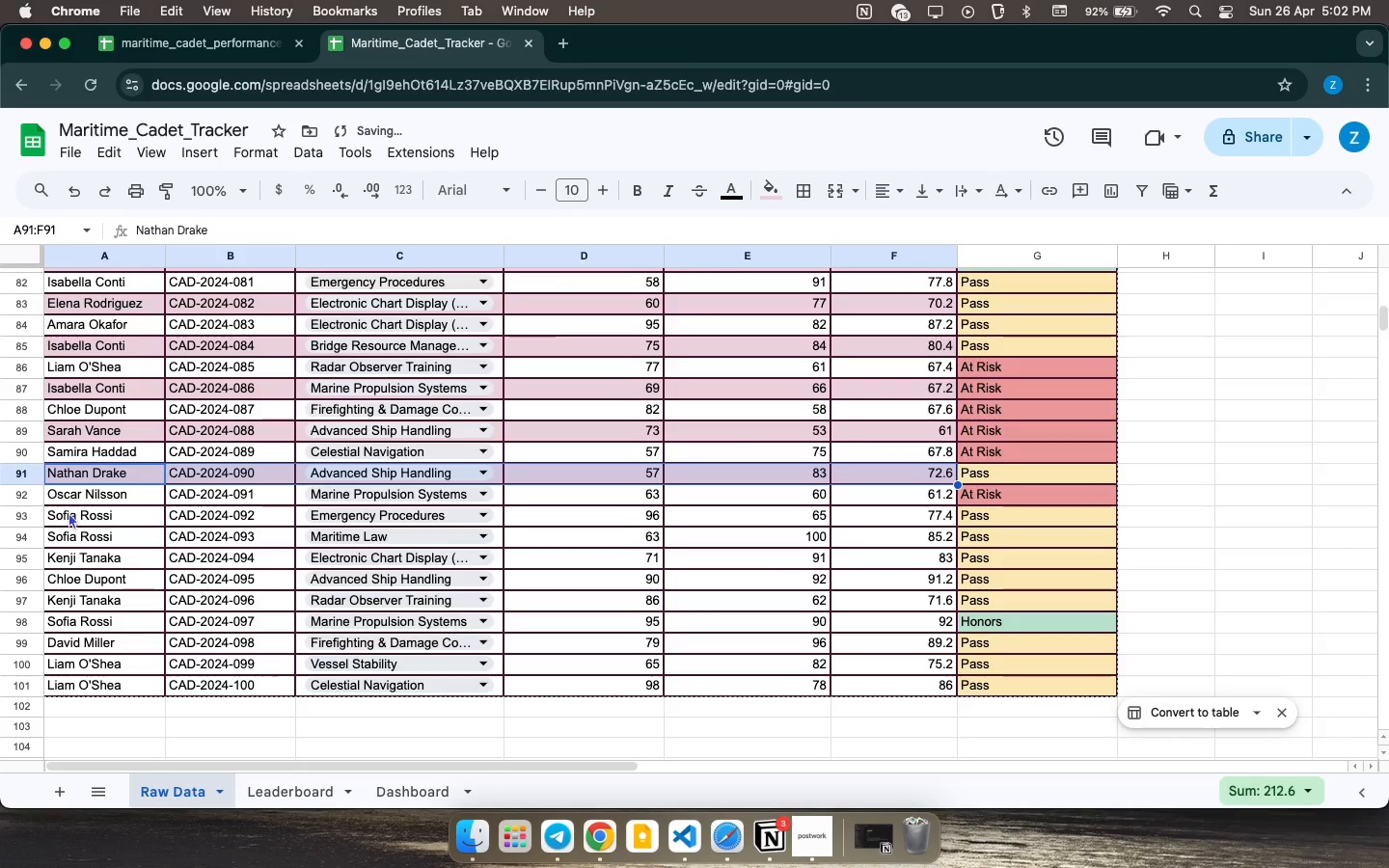 
left_click_drag(start_coordinate=[75, 517], to_coordinate=[945, 520])
 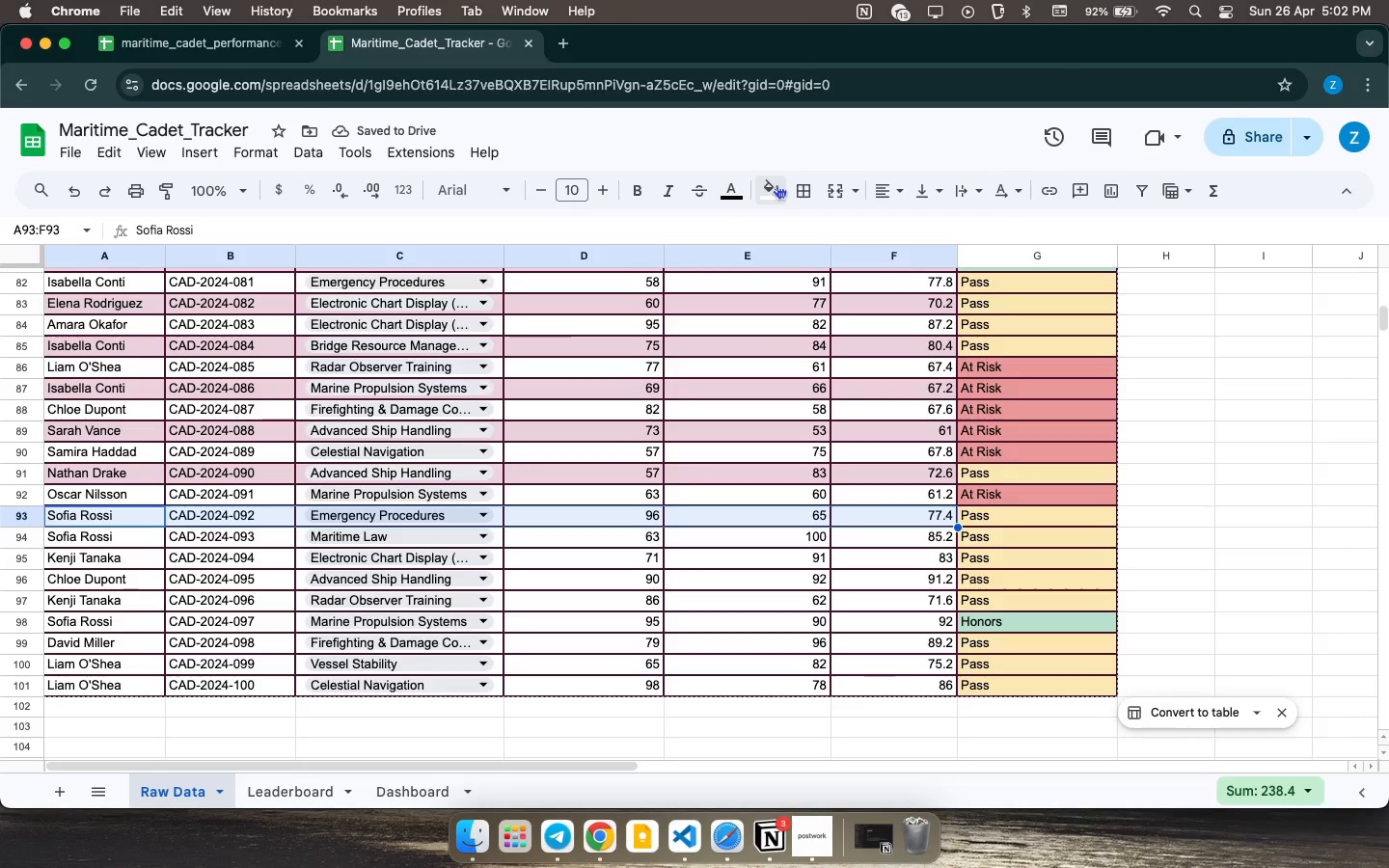 
left_click([776, 186])
 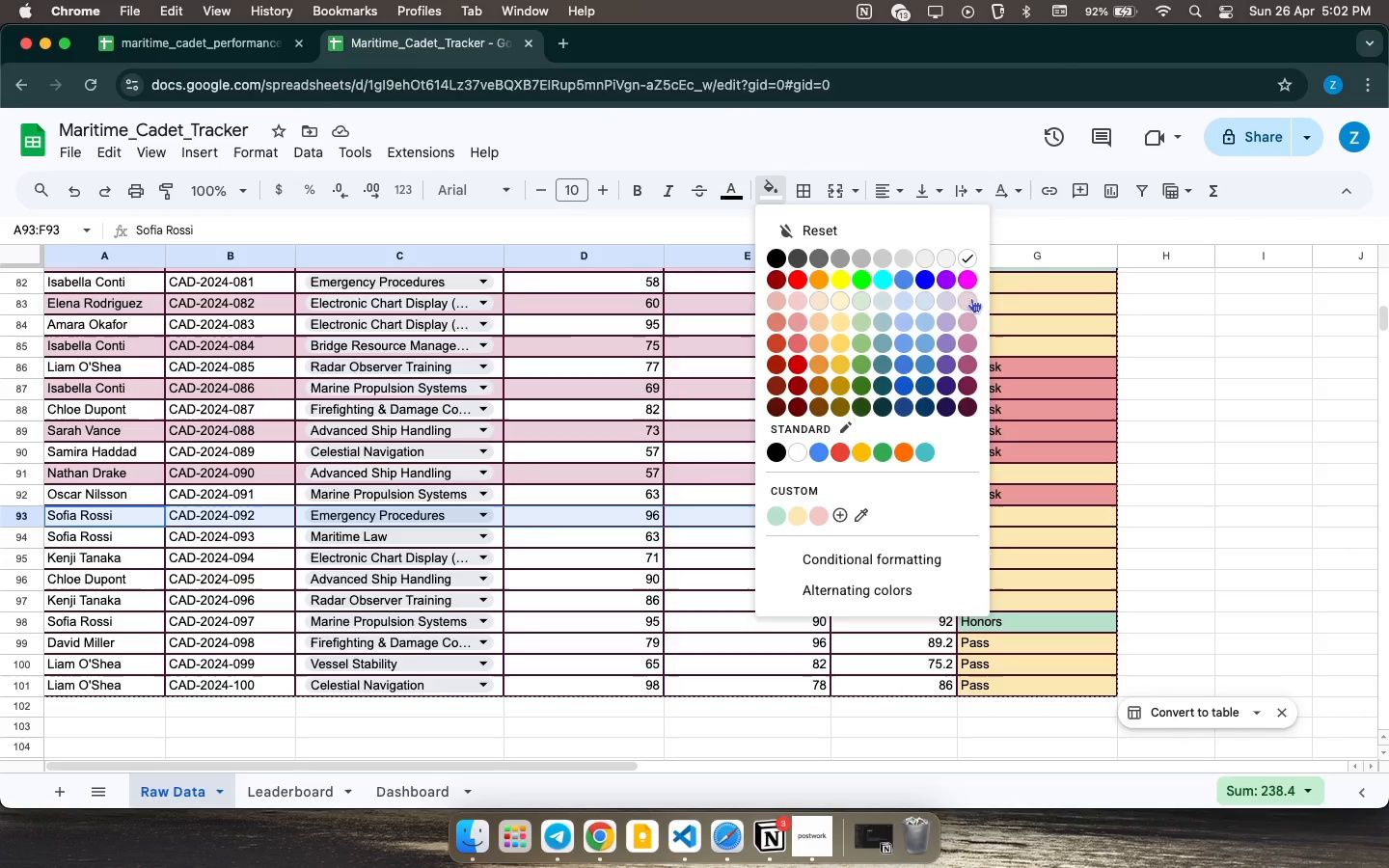 
left_click([971, 298])
 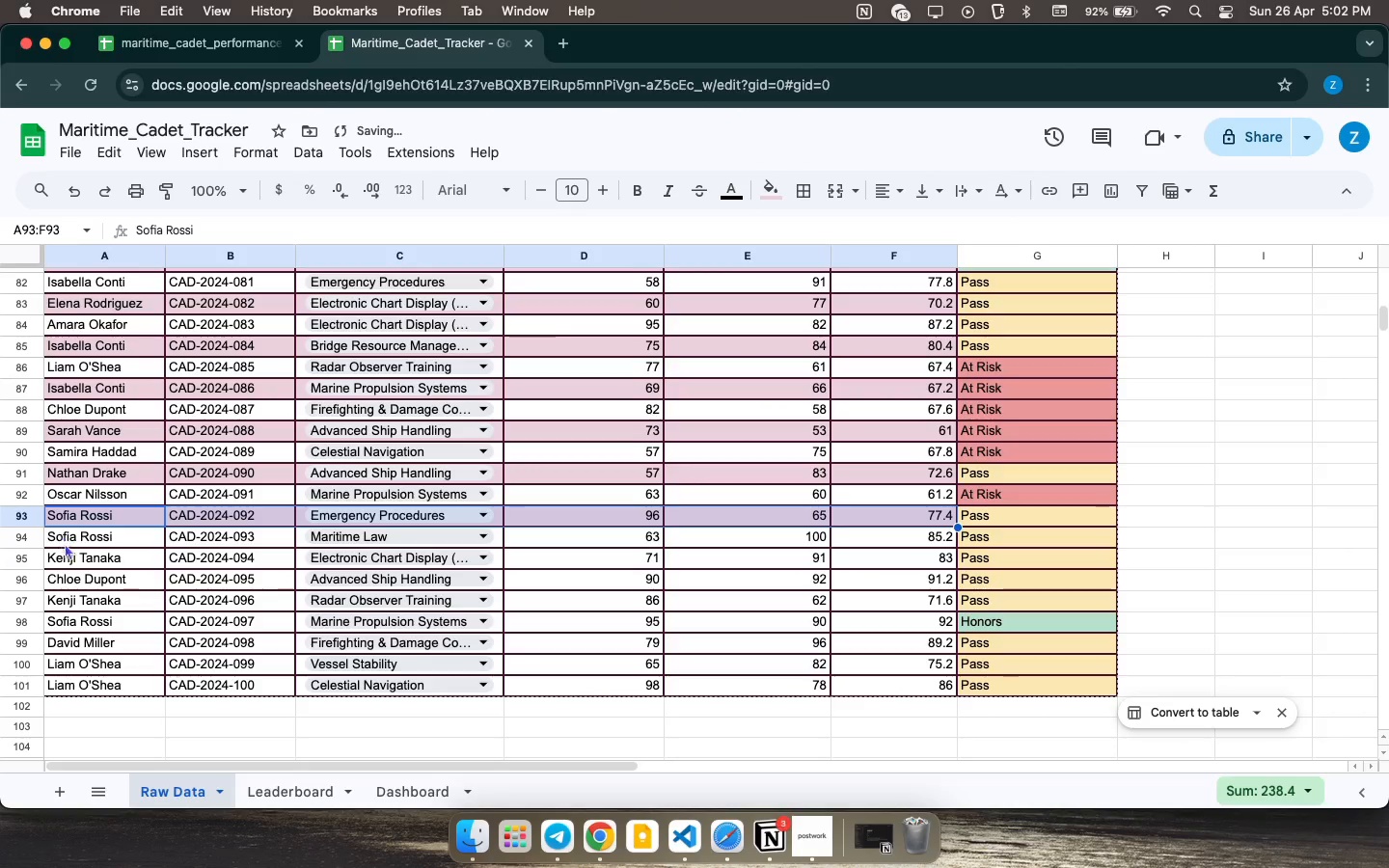 
left_click_drag(start_coordinate=[89, 555], to_coordinate=[853, 551])
 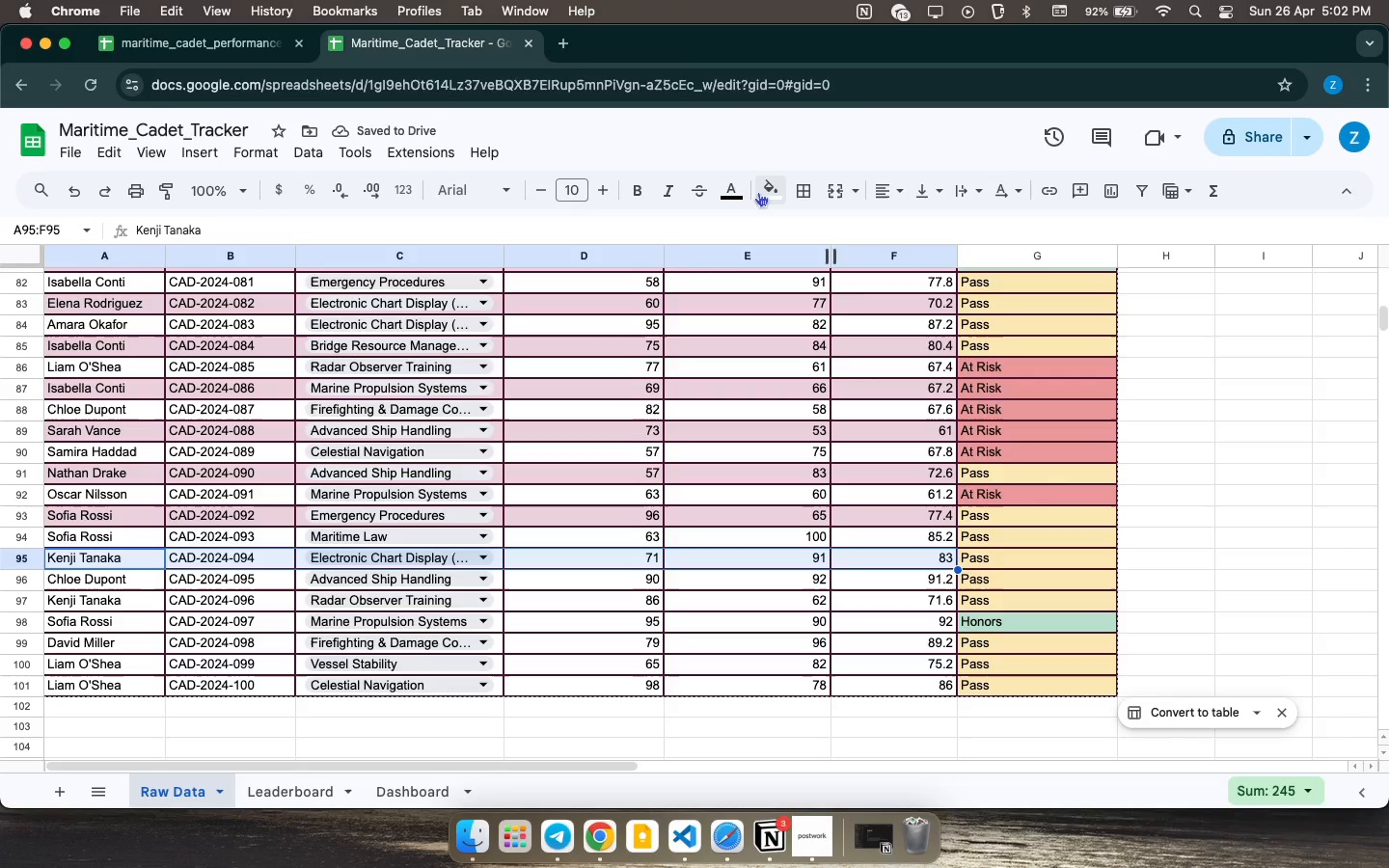 
left_click([755, 194])
 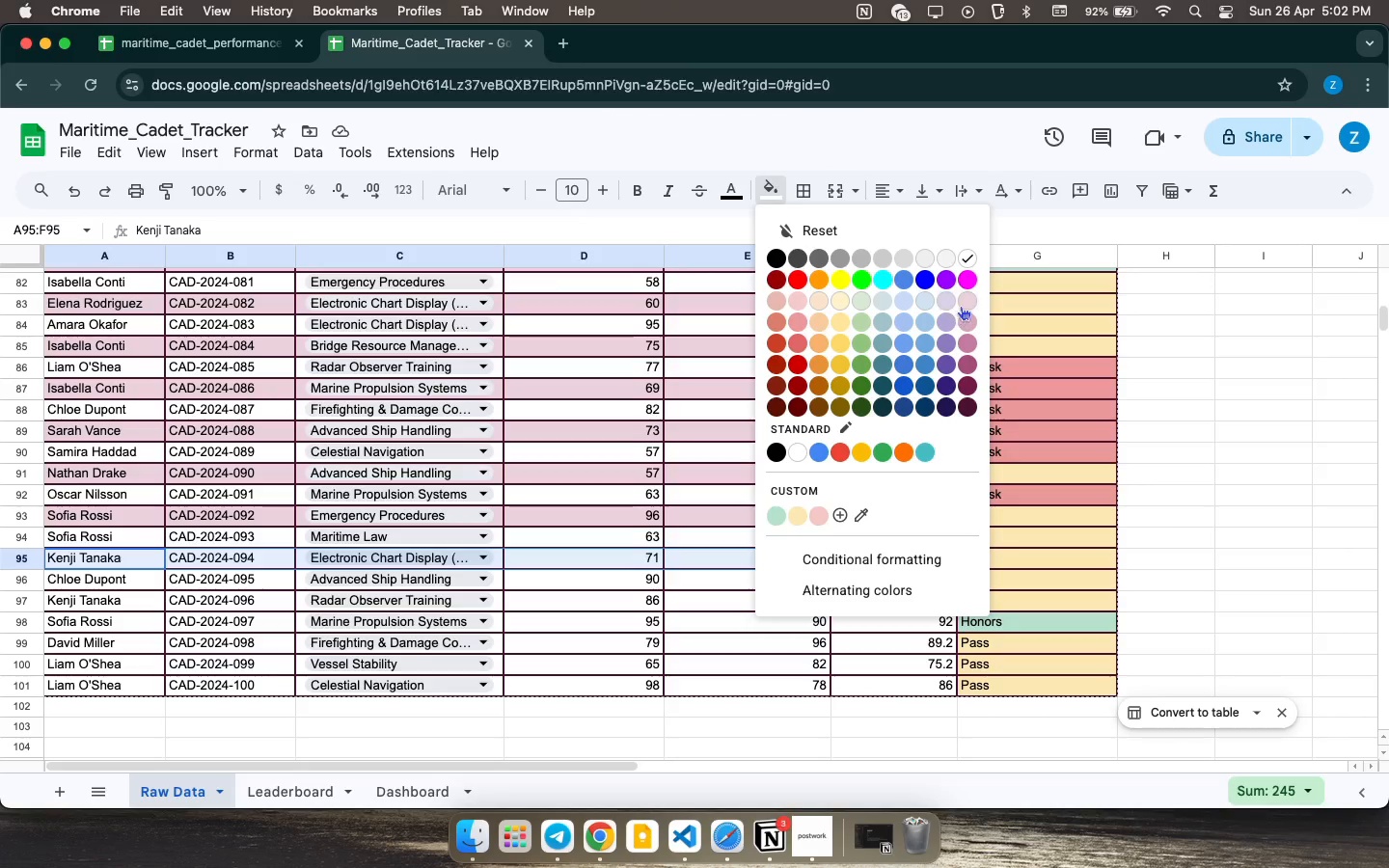 
left_click([961, 306])
 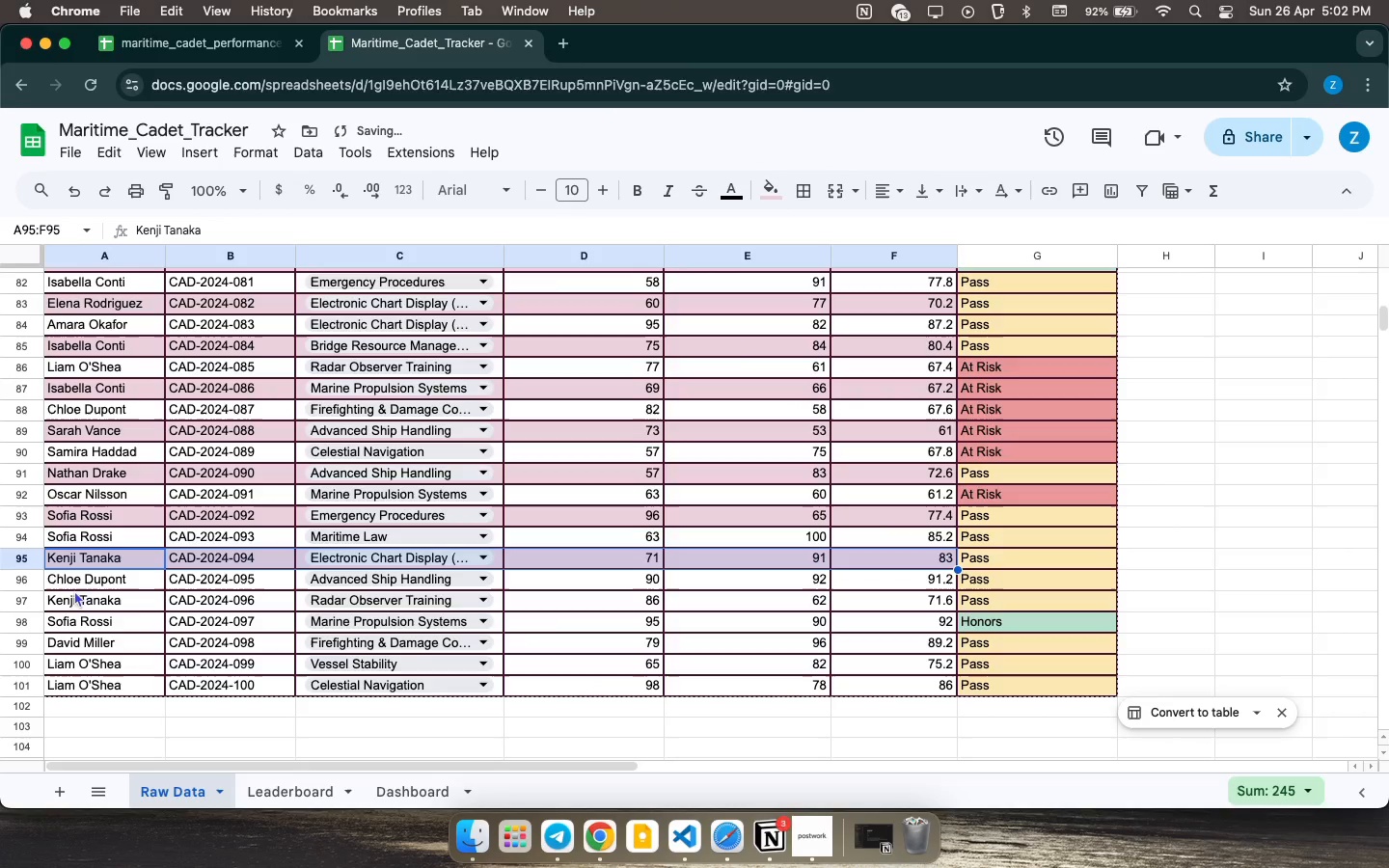 
left_click_drag(start_coordinate=[77, 602], to_coordinate=[862, 608])
 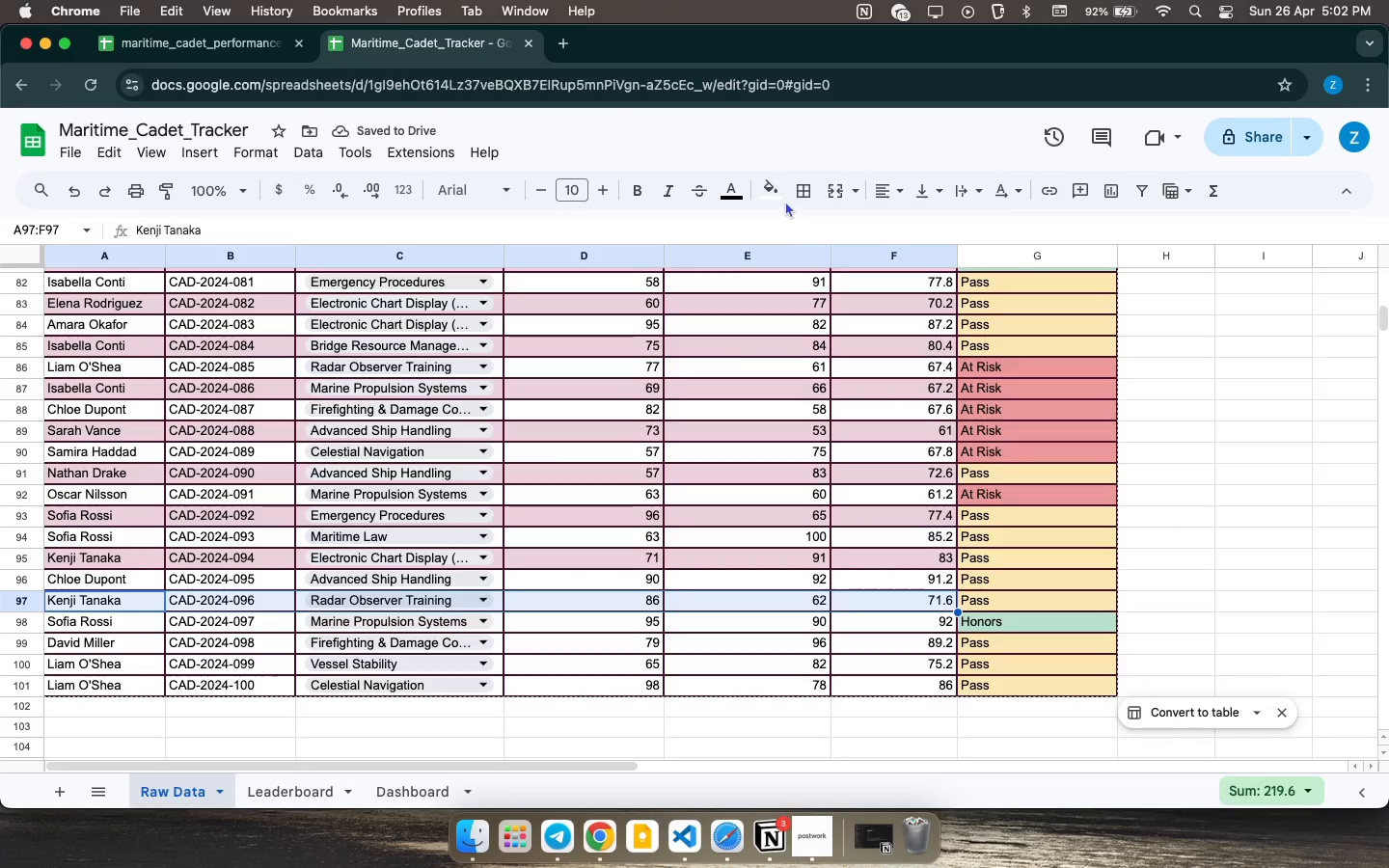 
double_click([773, 195])
 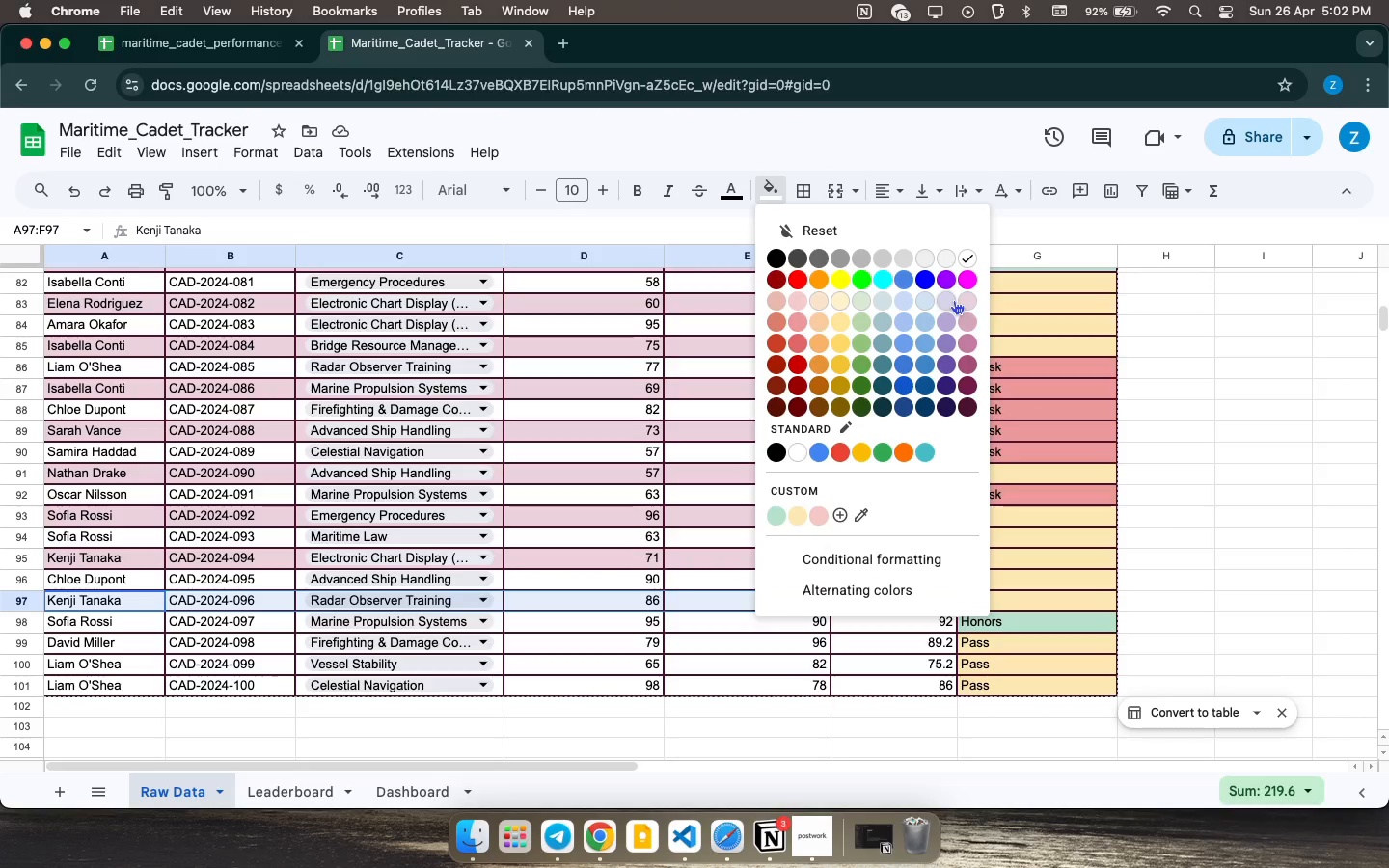 
left_click([967, 302])
 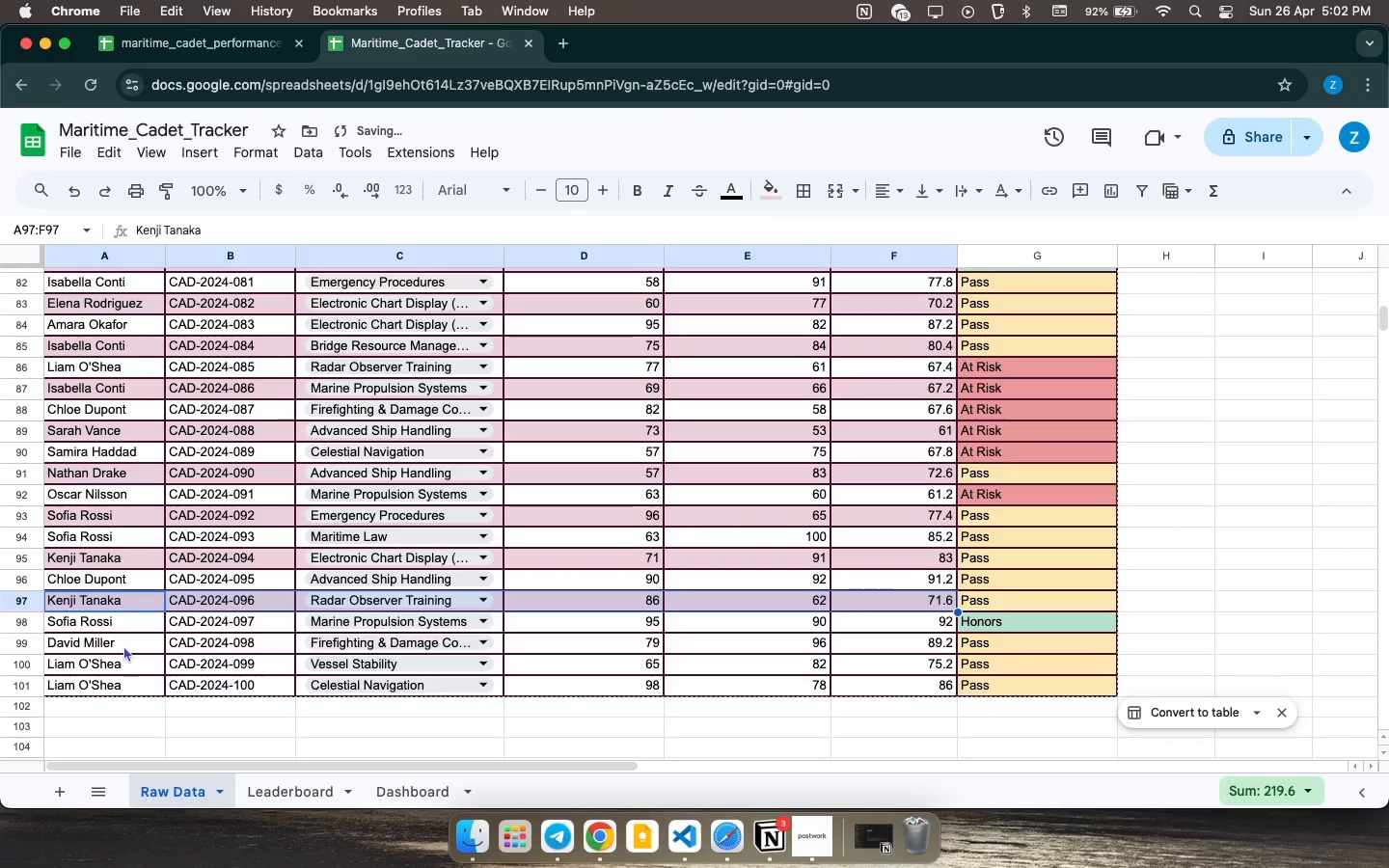 
left_click_drag(start_coordinate=[123, 642], to_coordinate=[860, 635])
 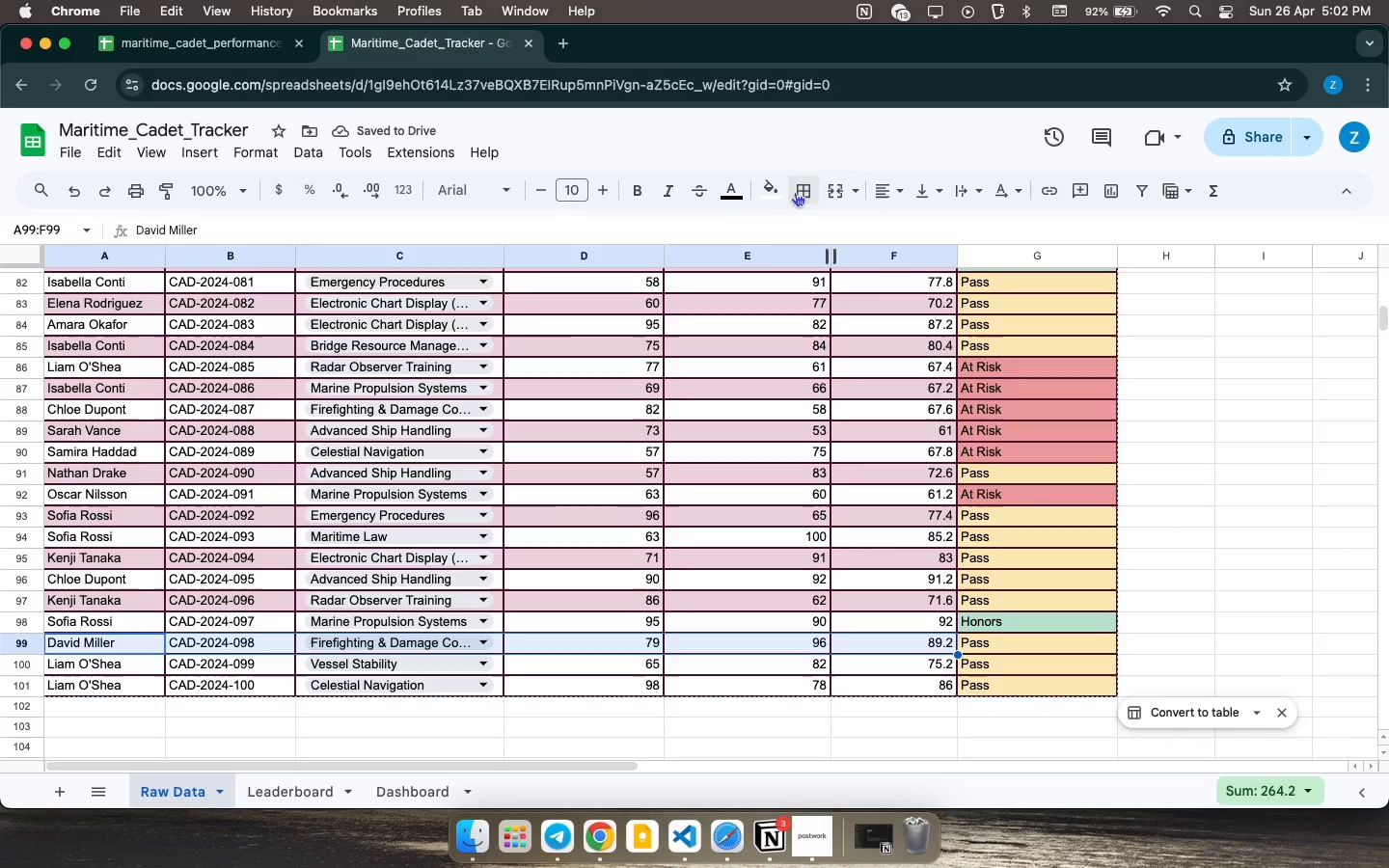 
left_click([778, 199])
 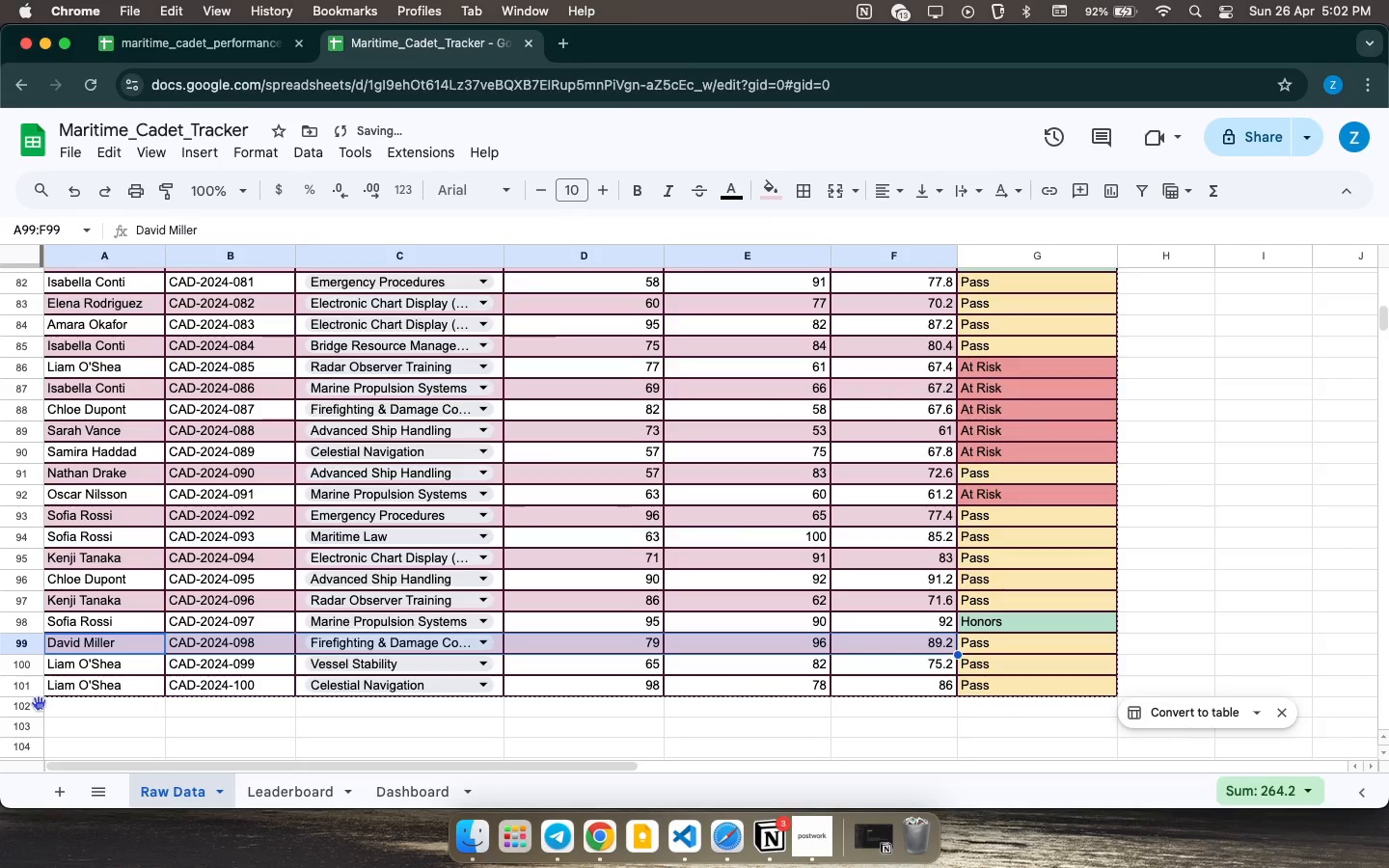 
left_click([74, 678])
 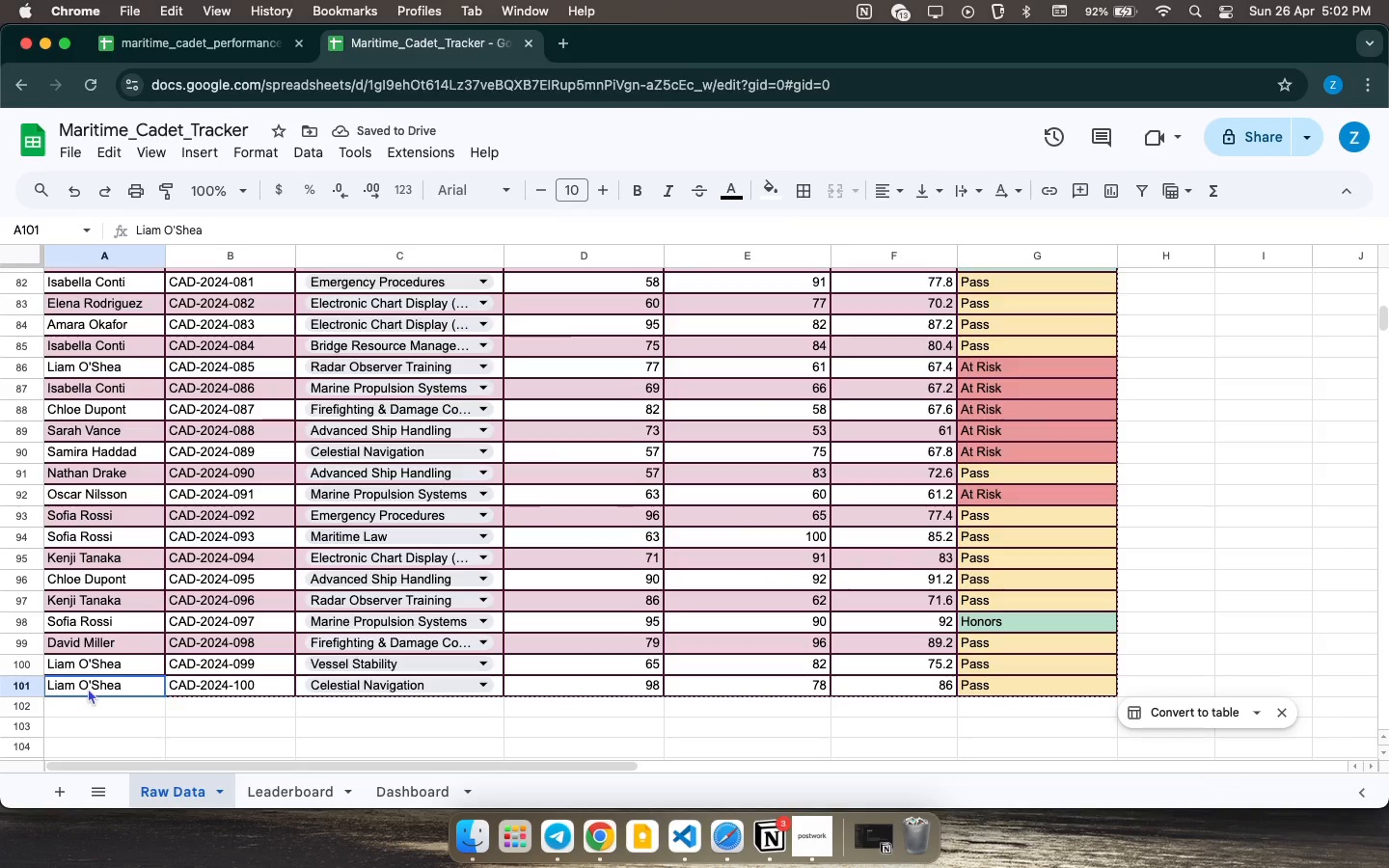 
left_click_drag(start_coordinate=[88, 688], to_coordinate=[918, 685])
 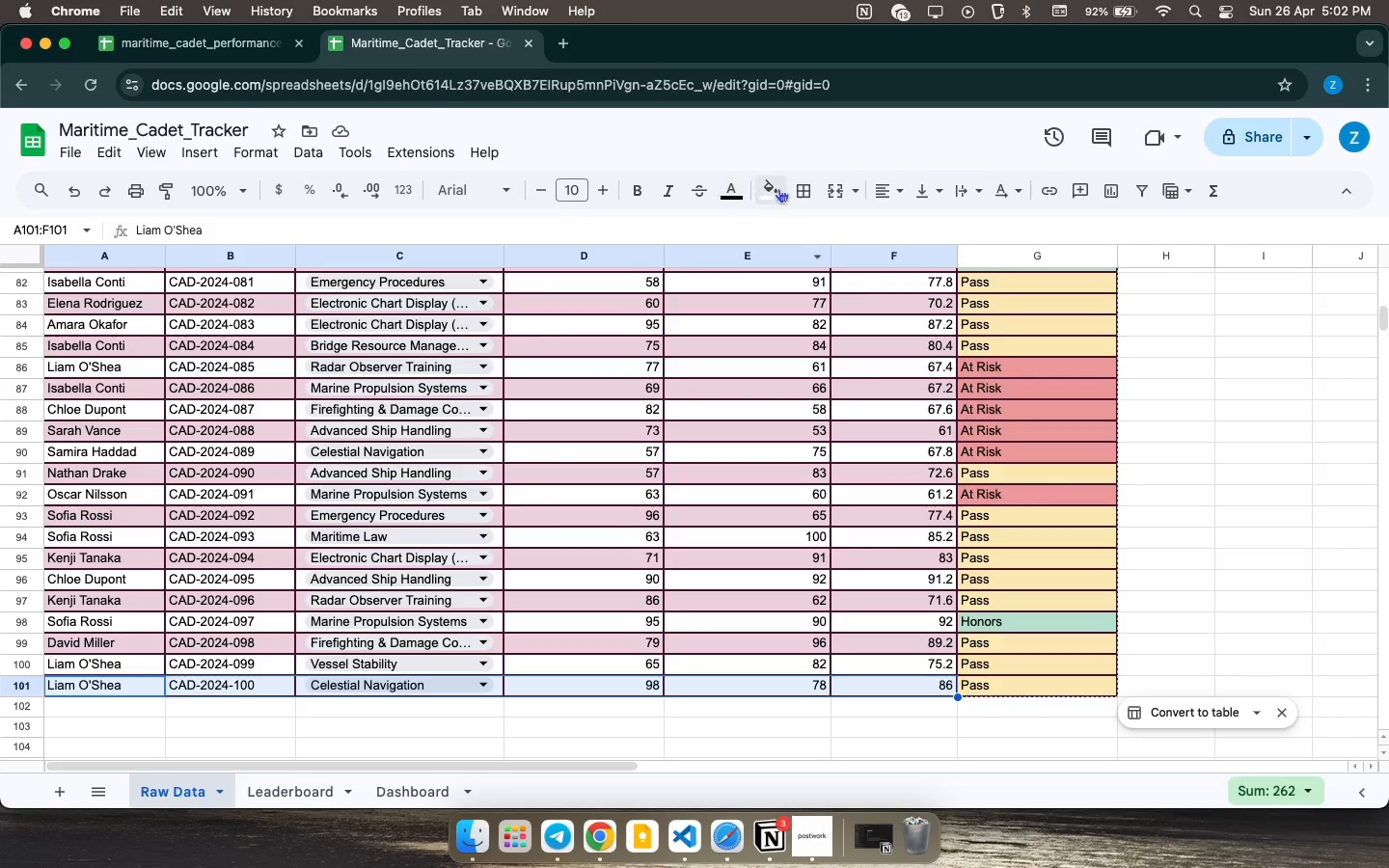 
left_click([778, 188])
 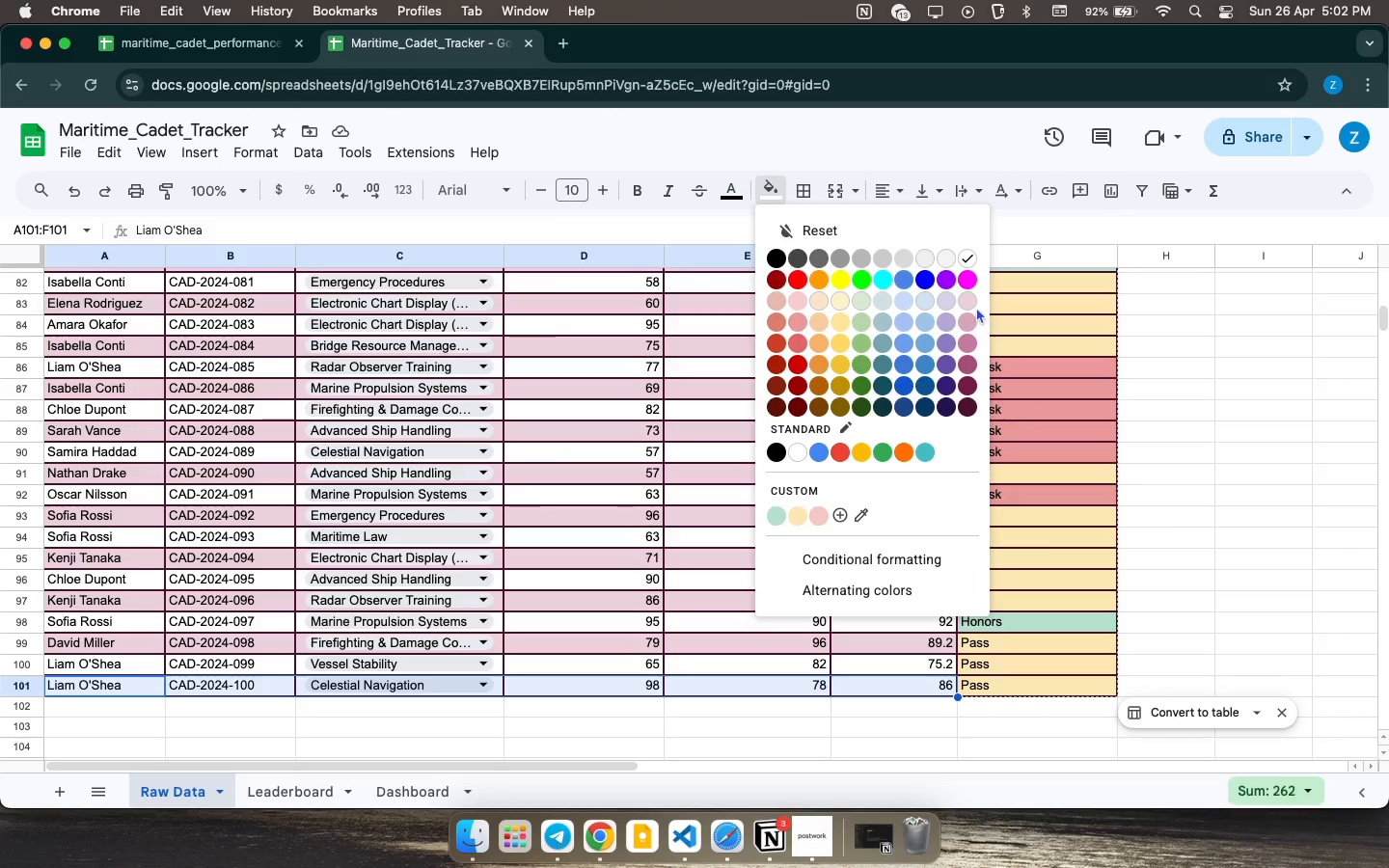 
left_click([968, 297])
 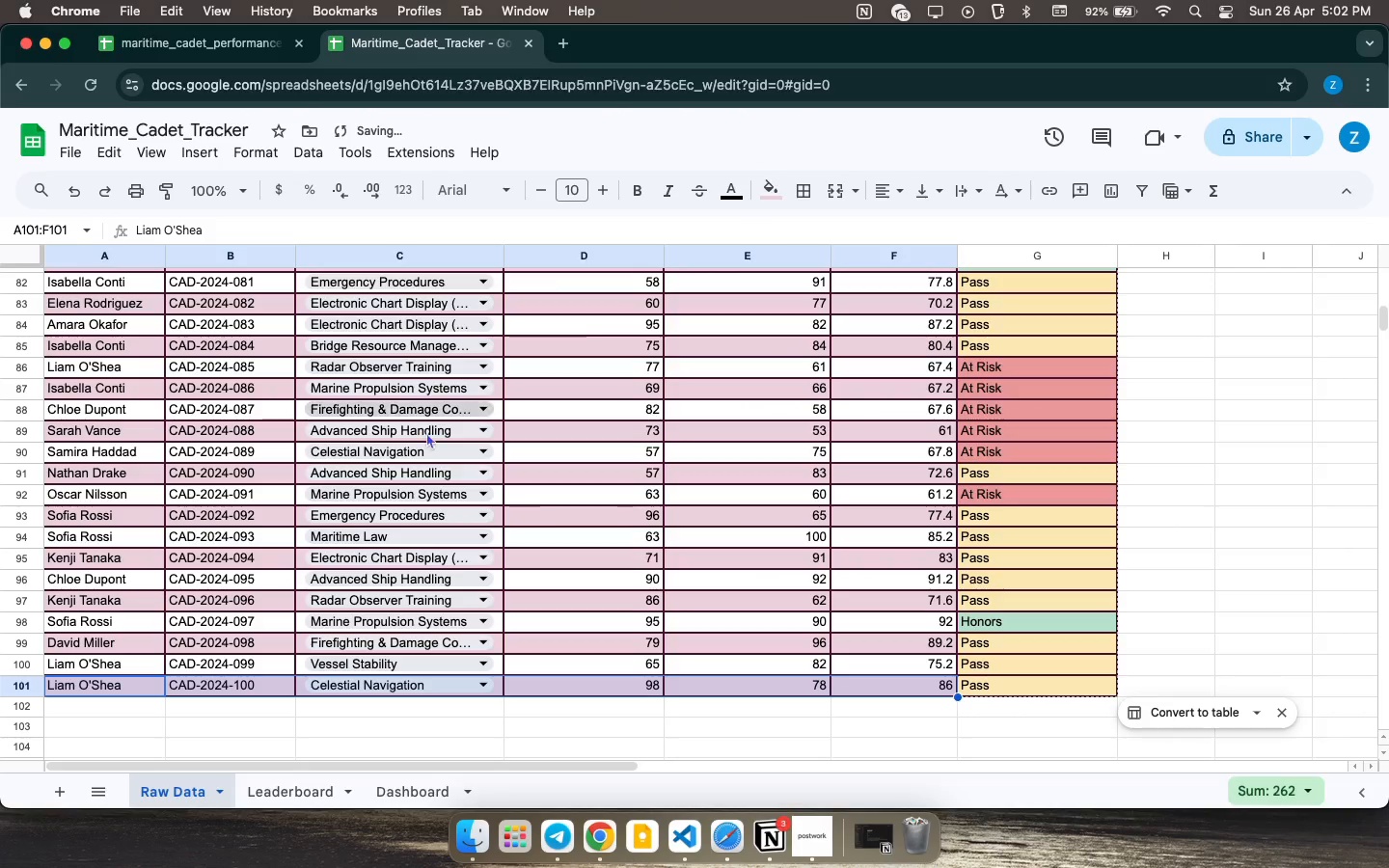 
scroll: coordinate [365, 437], scroll_direction: up, amount: 95.0
 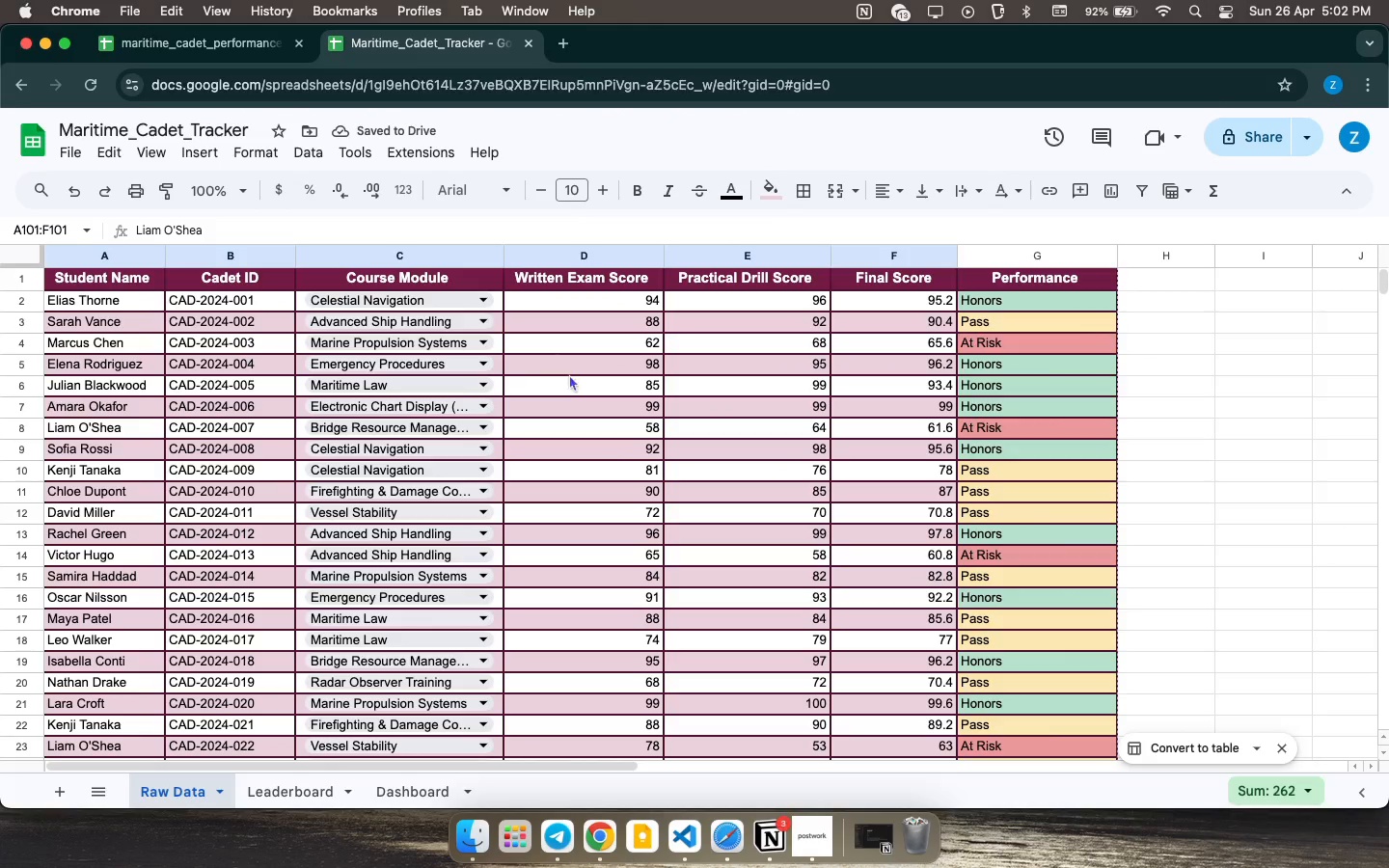 
left_click([570, 375])
 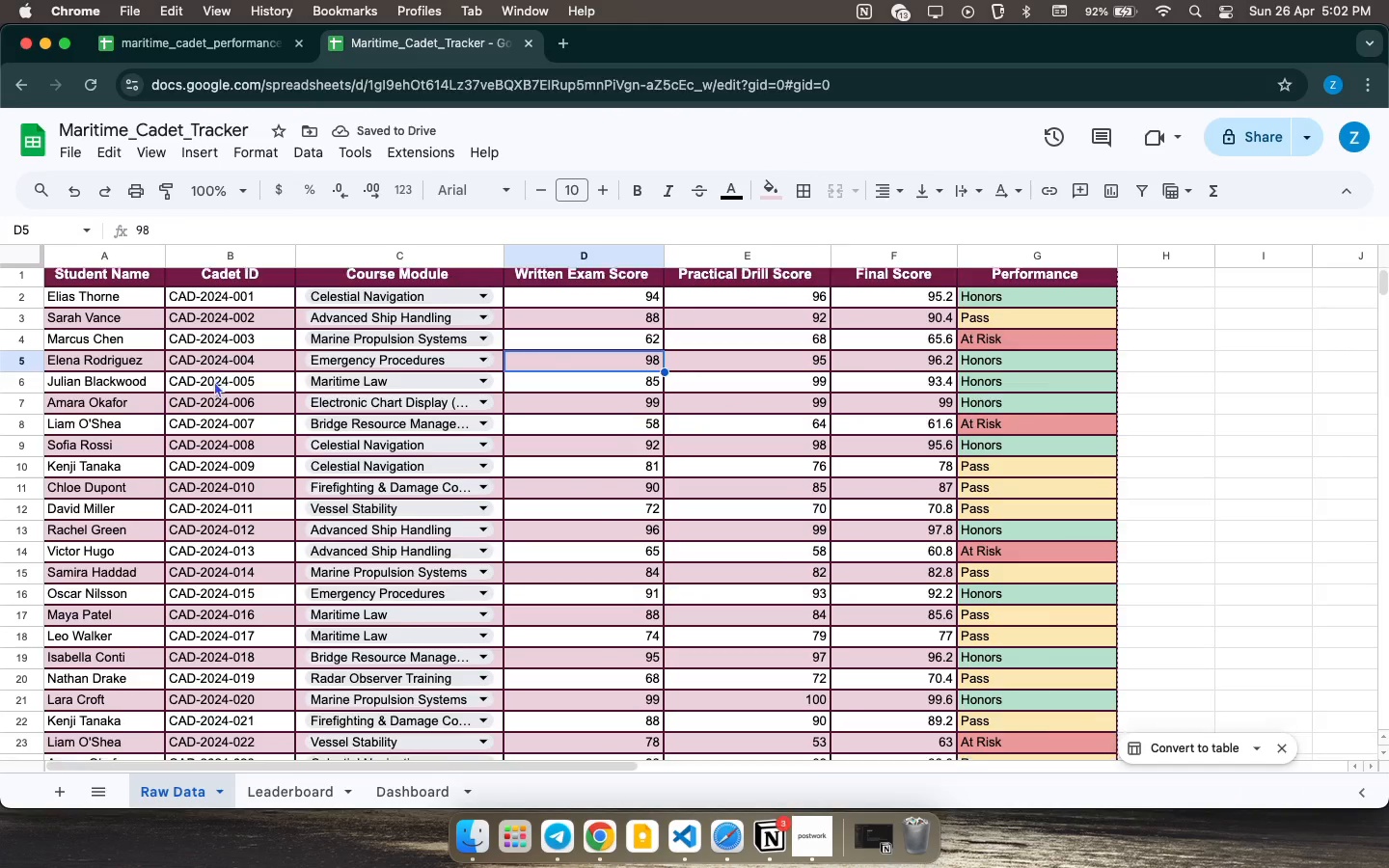 
scroll: coordinate [380, 448], scroll_direction: down, amount: 42.0
 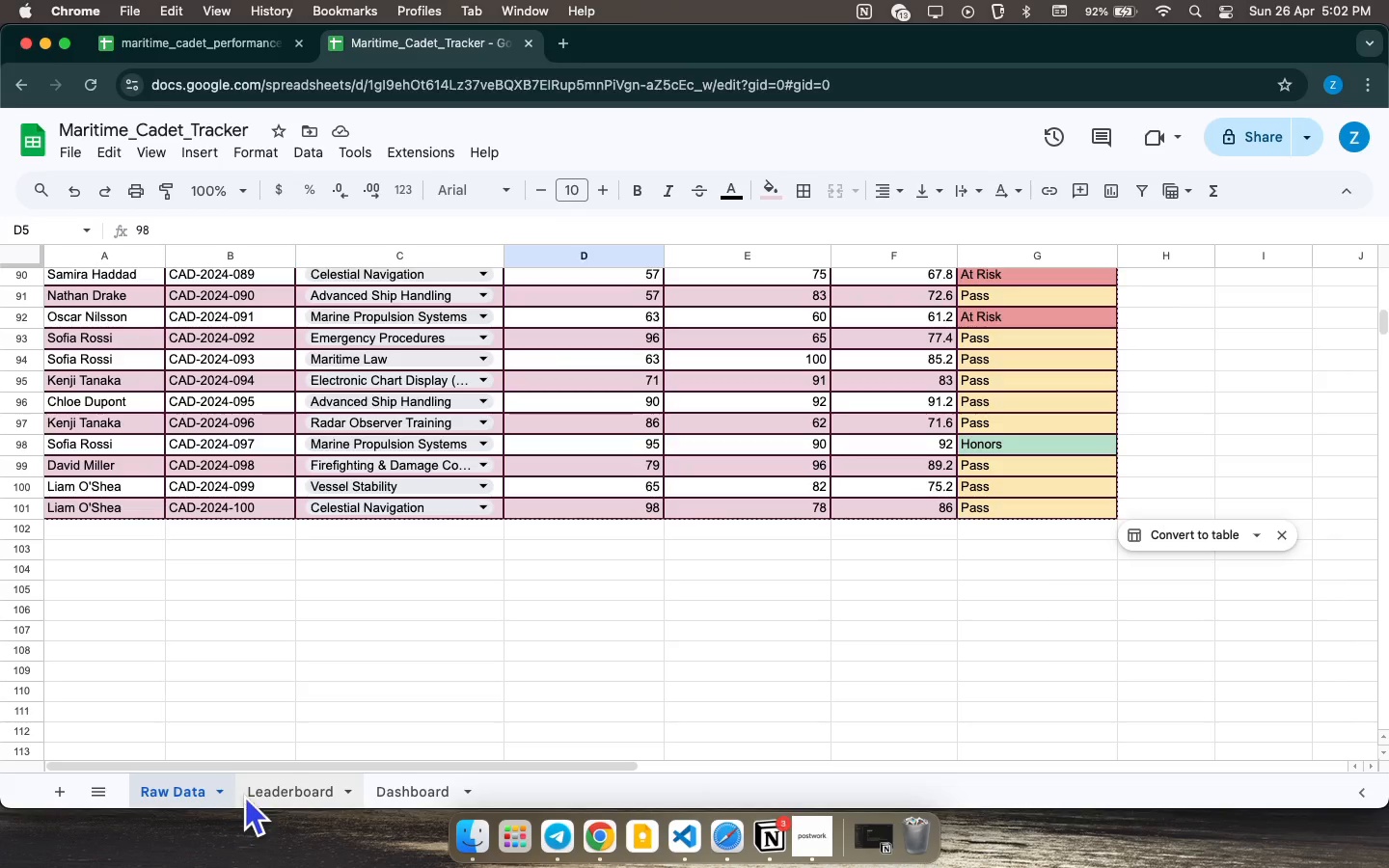 
left_click([289, 778])
 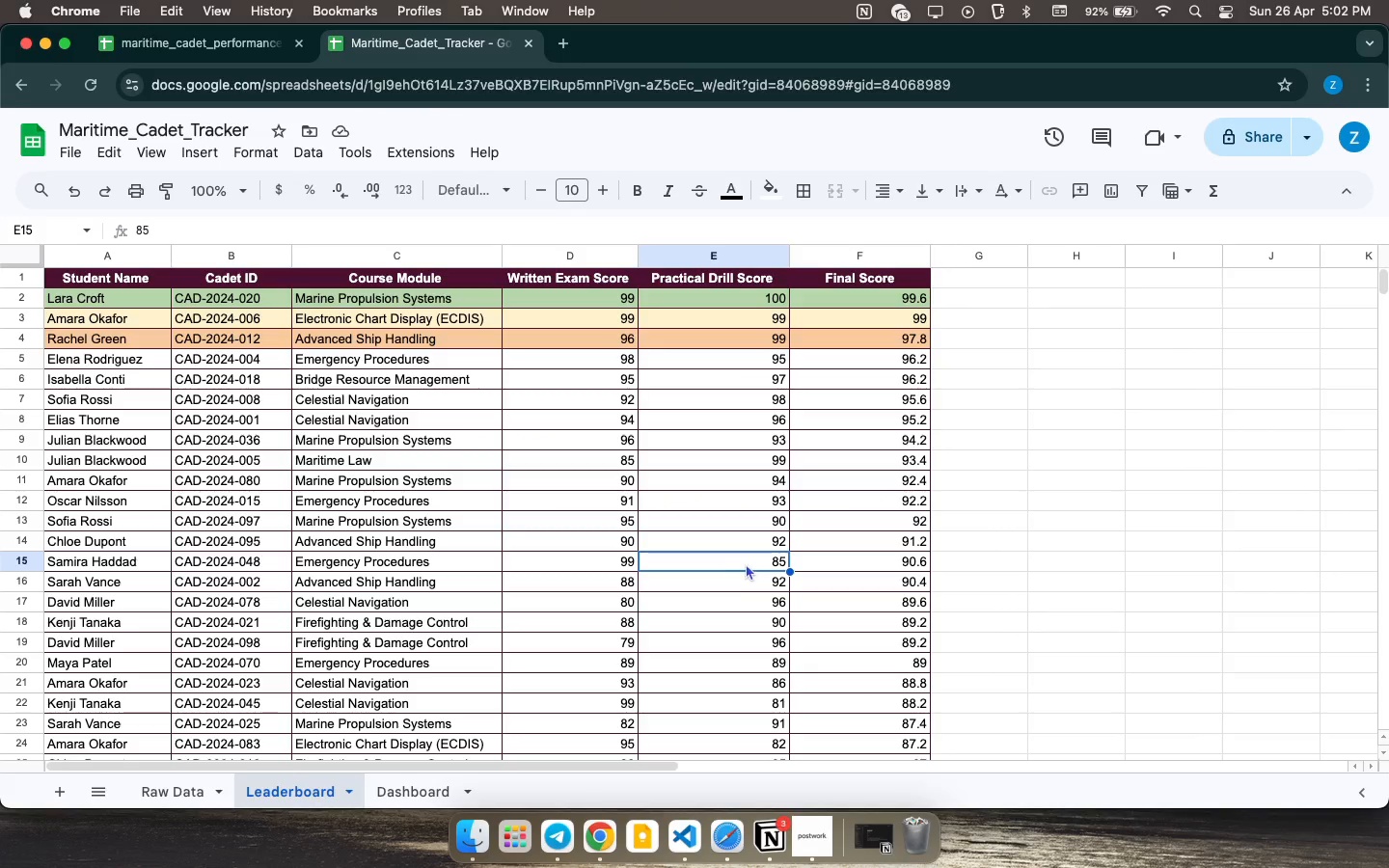 
scroll: coordinate [702, 565], scroll_direction: down, amount: 45.0
 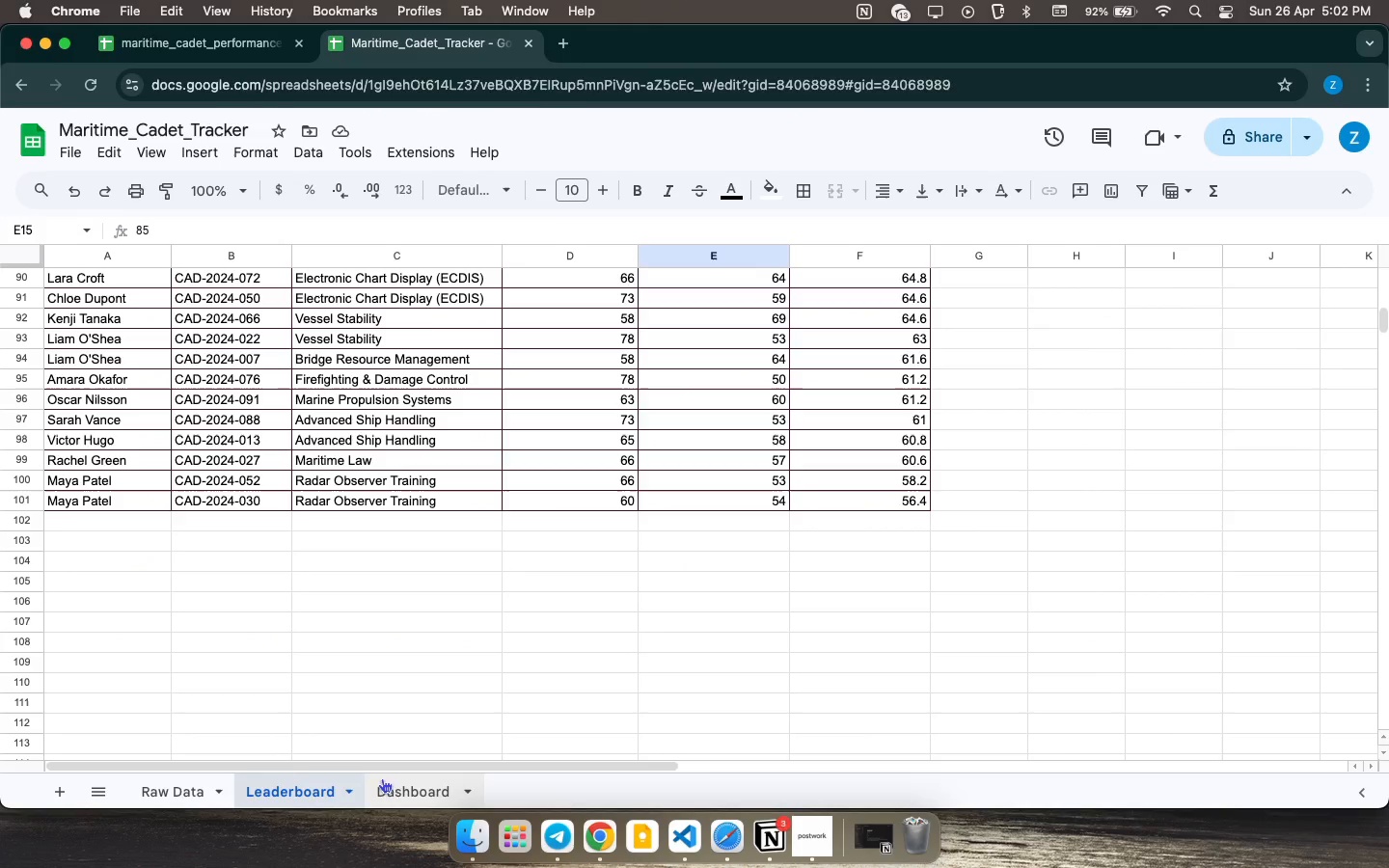 
left_click([424, 800])
 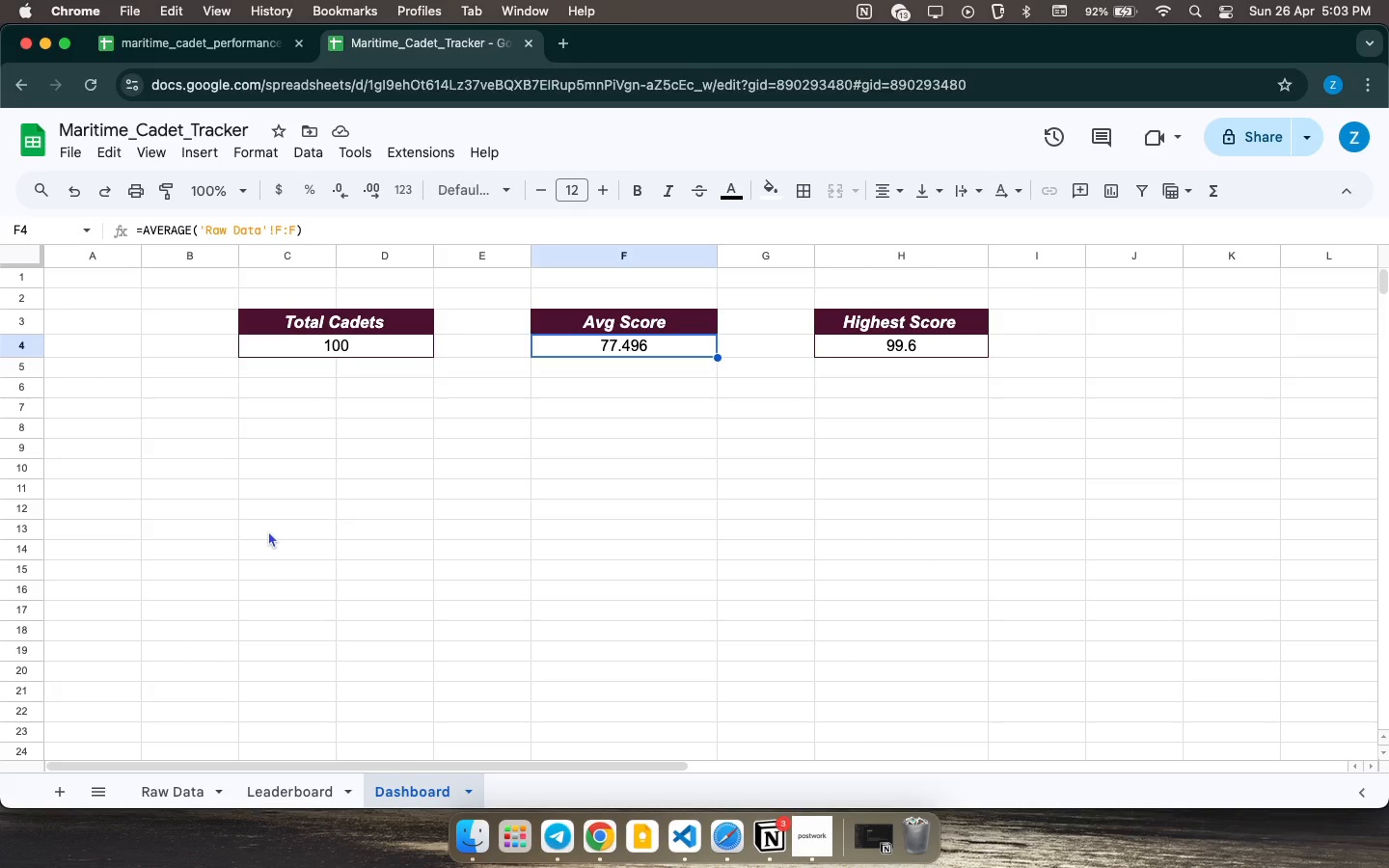 
wait(16.49)
 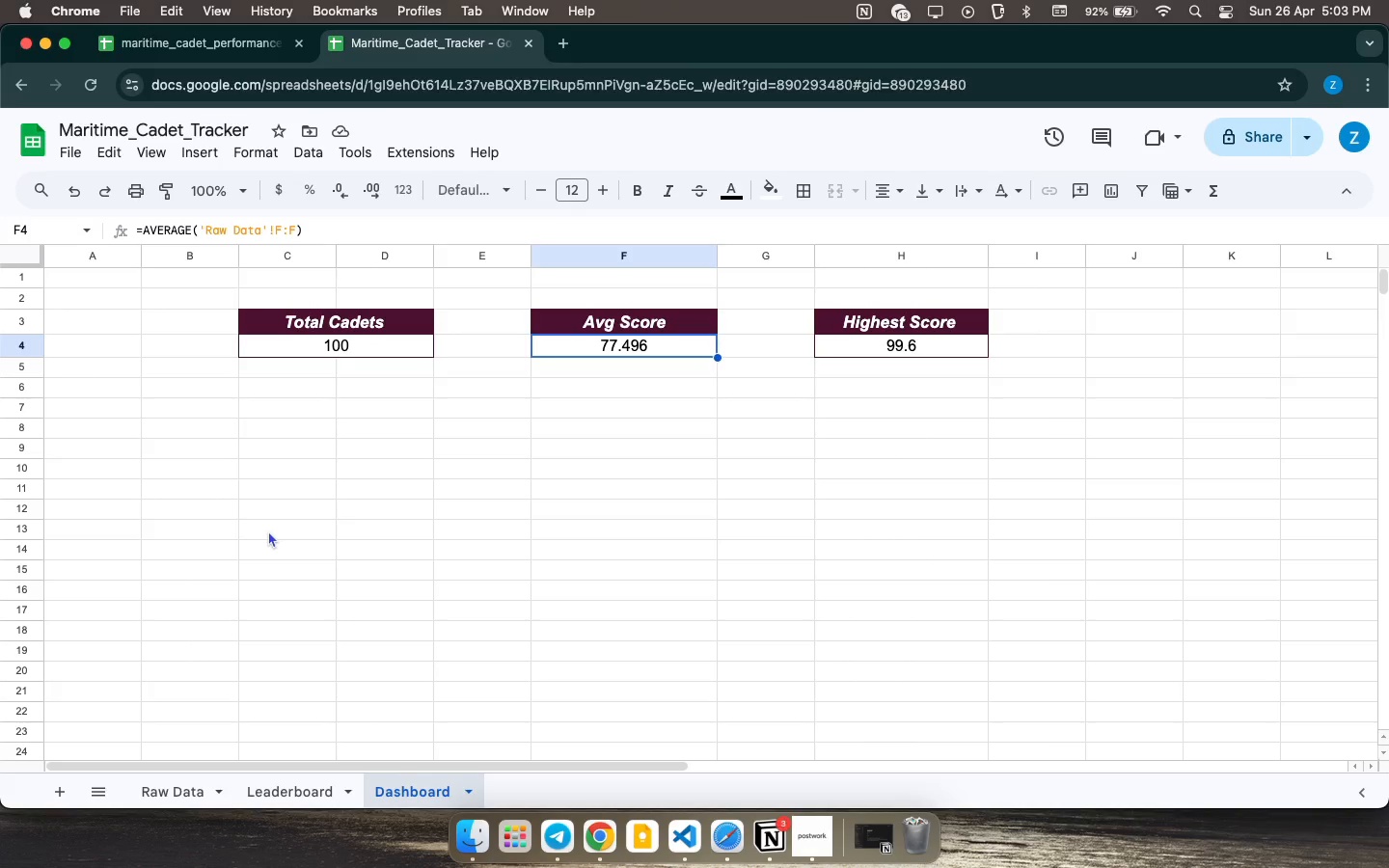 
scroll: coordinate [276, 577], scroll_direction: up, amount: 119.0
 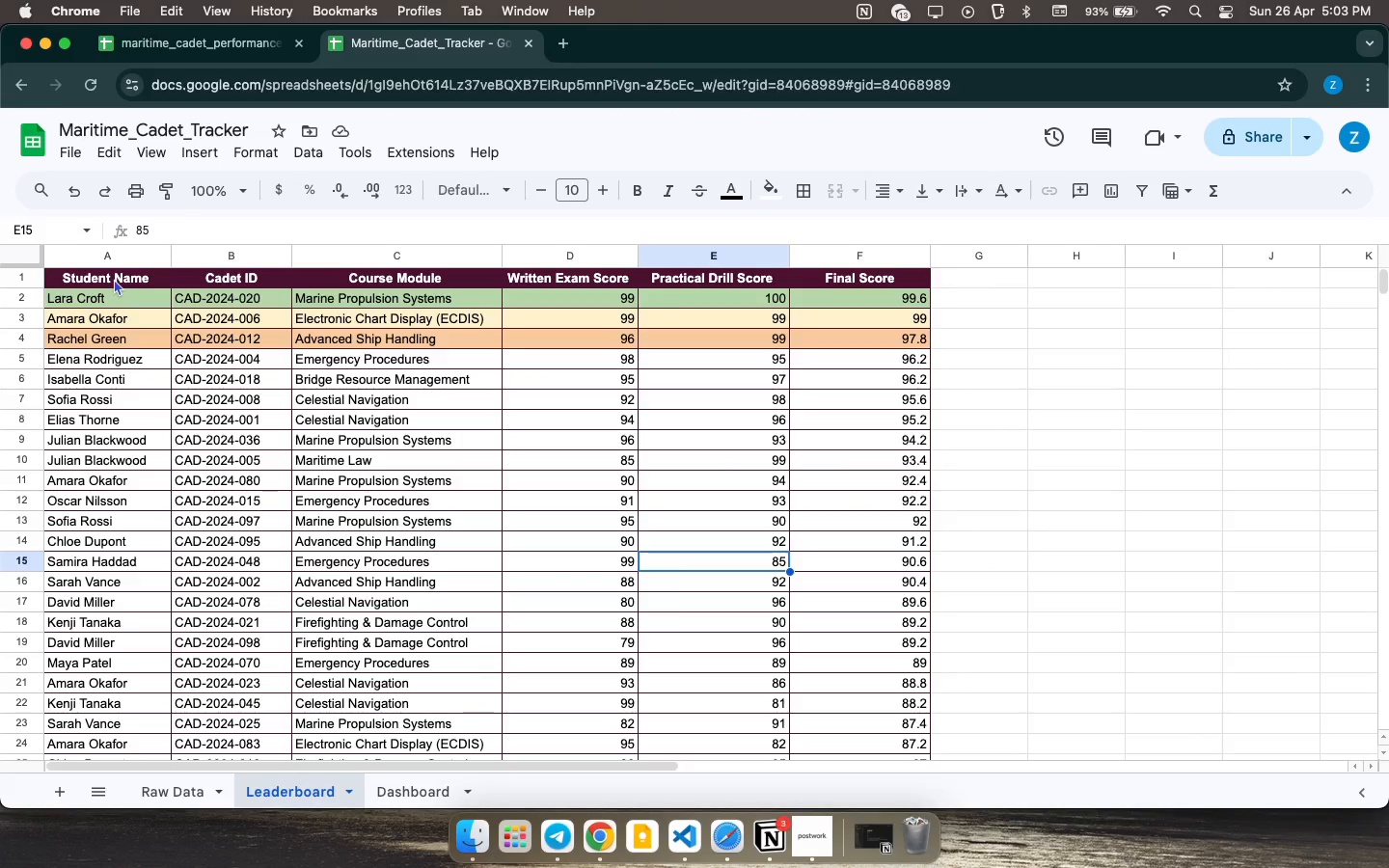 
left_click_drag(start_coordinate=[114, 279], to_coordinate=[899, 368])
 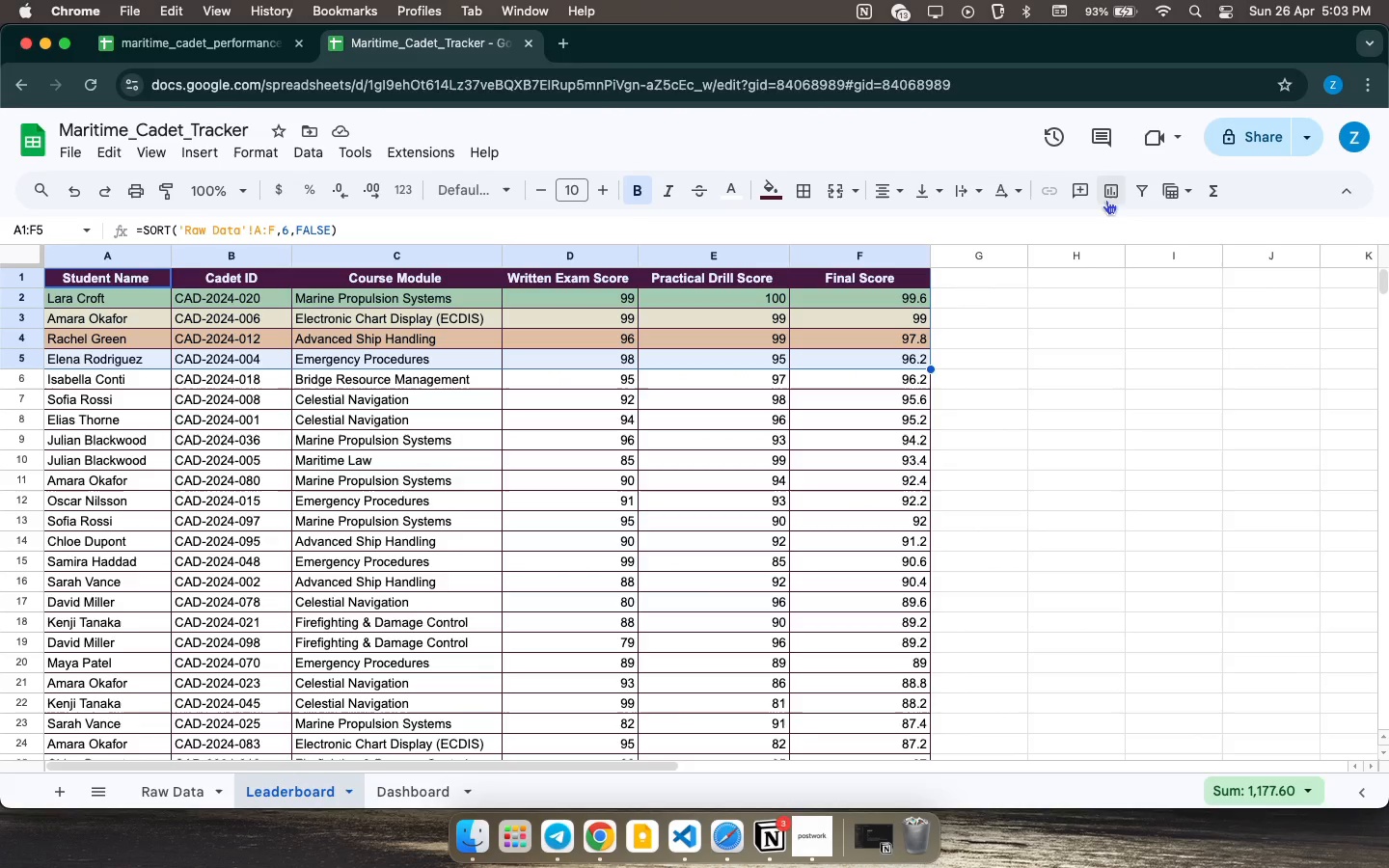 
left_click([1105, 196])
 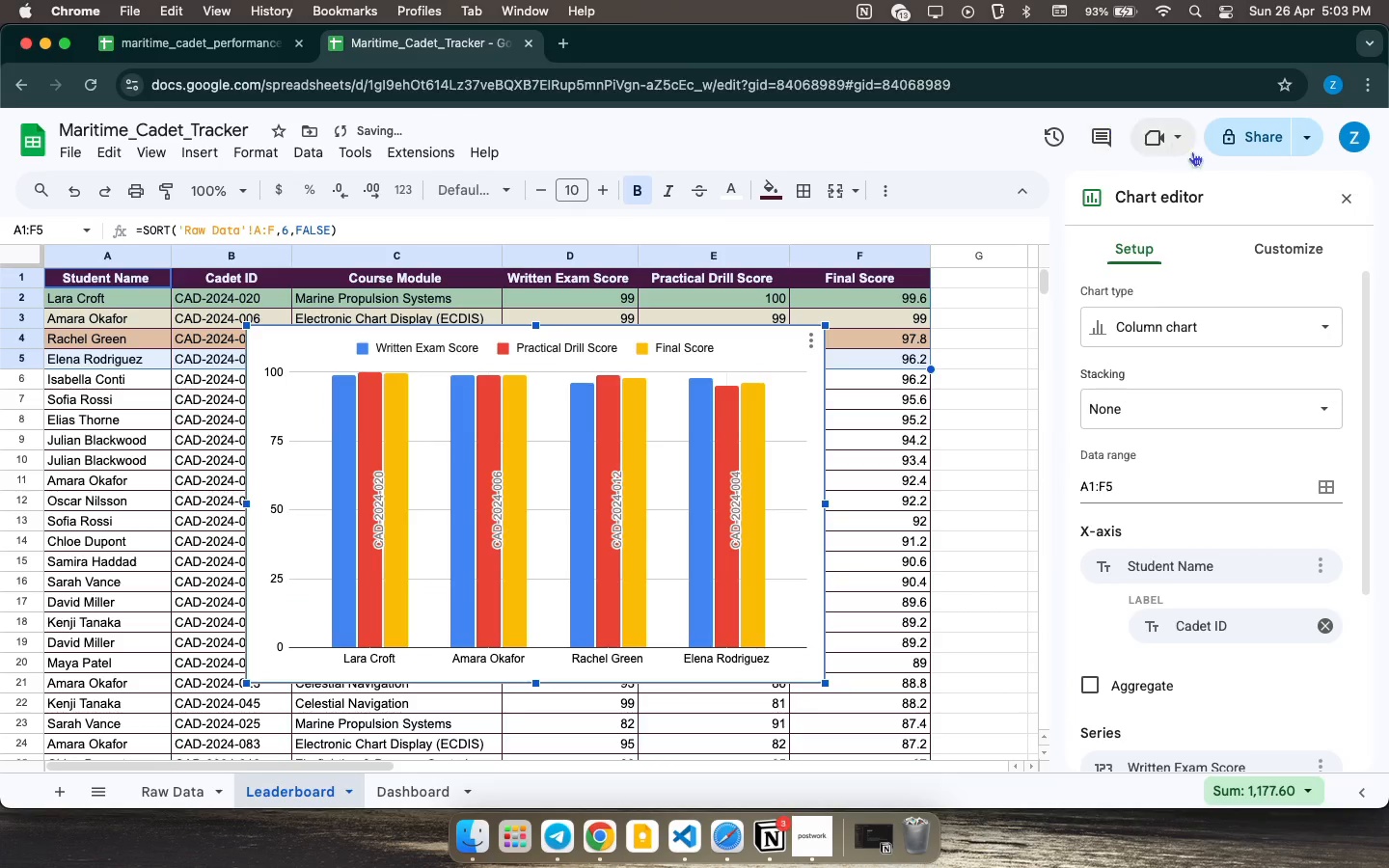 
wait(5.13)
 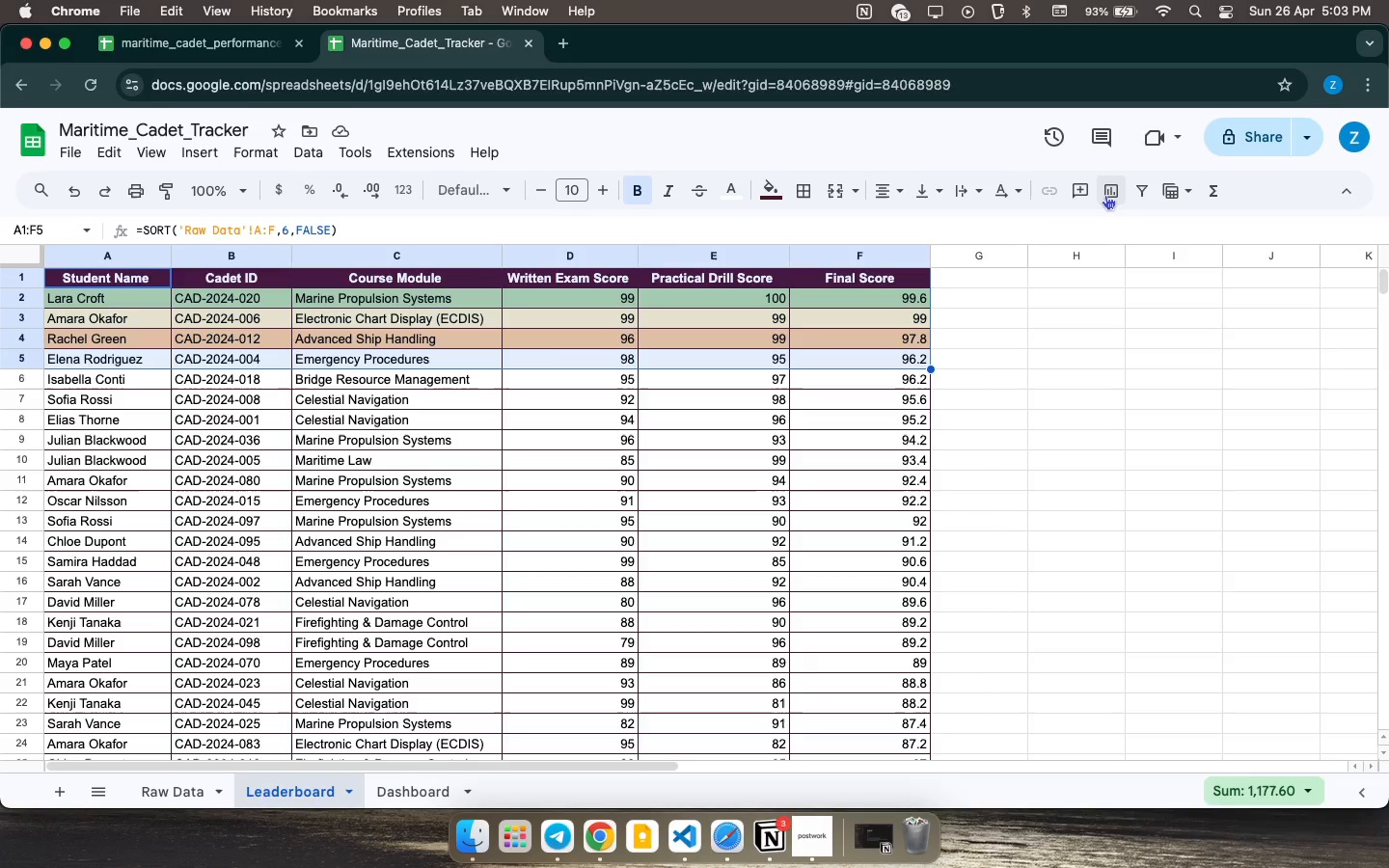 
left_click_drag(start_coordinate=[1348, 195], to_coordinate=[1341, 198])
 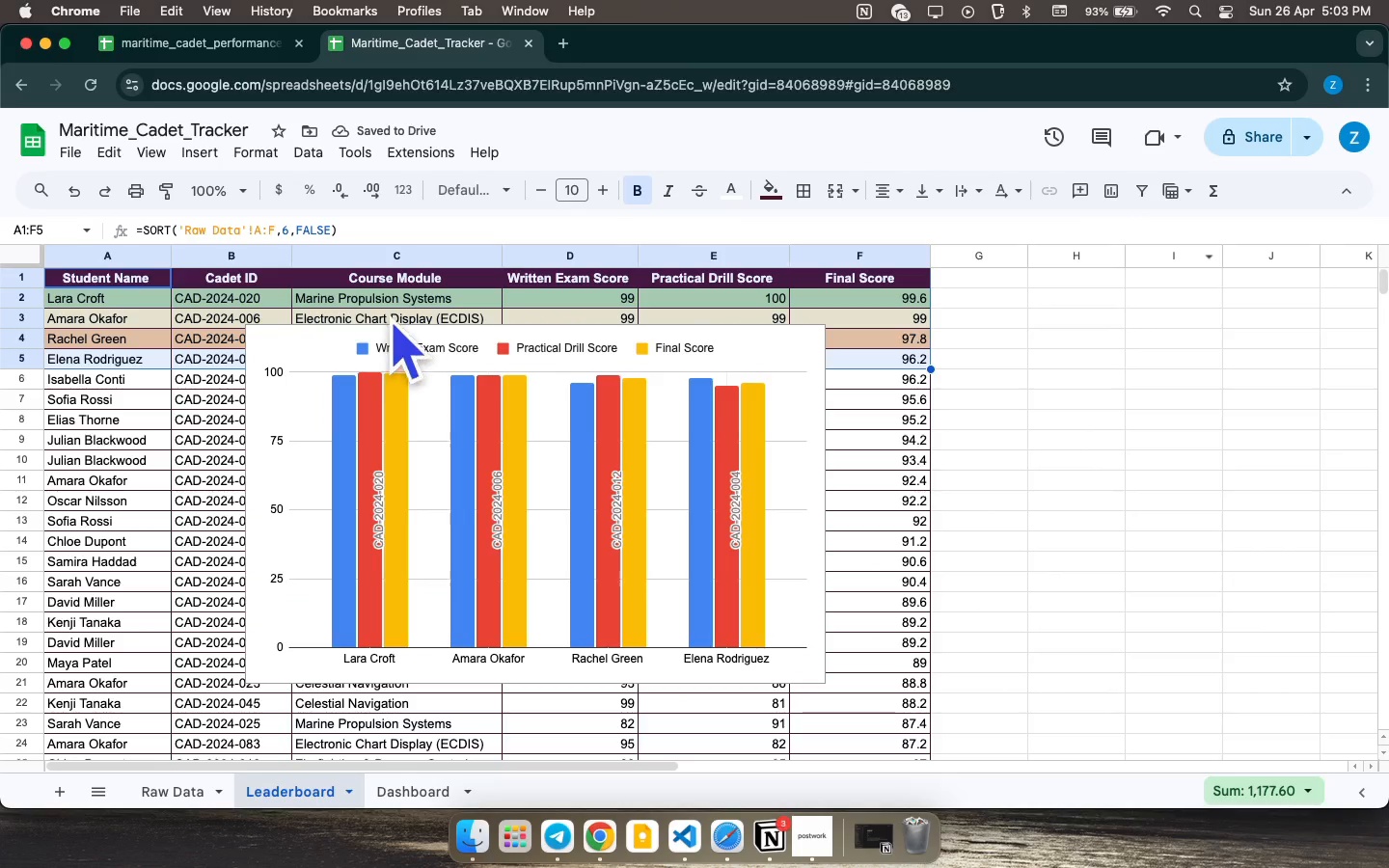 
key(Meta+CommandLeft)
 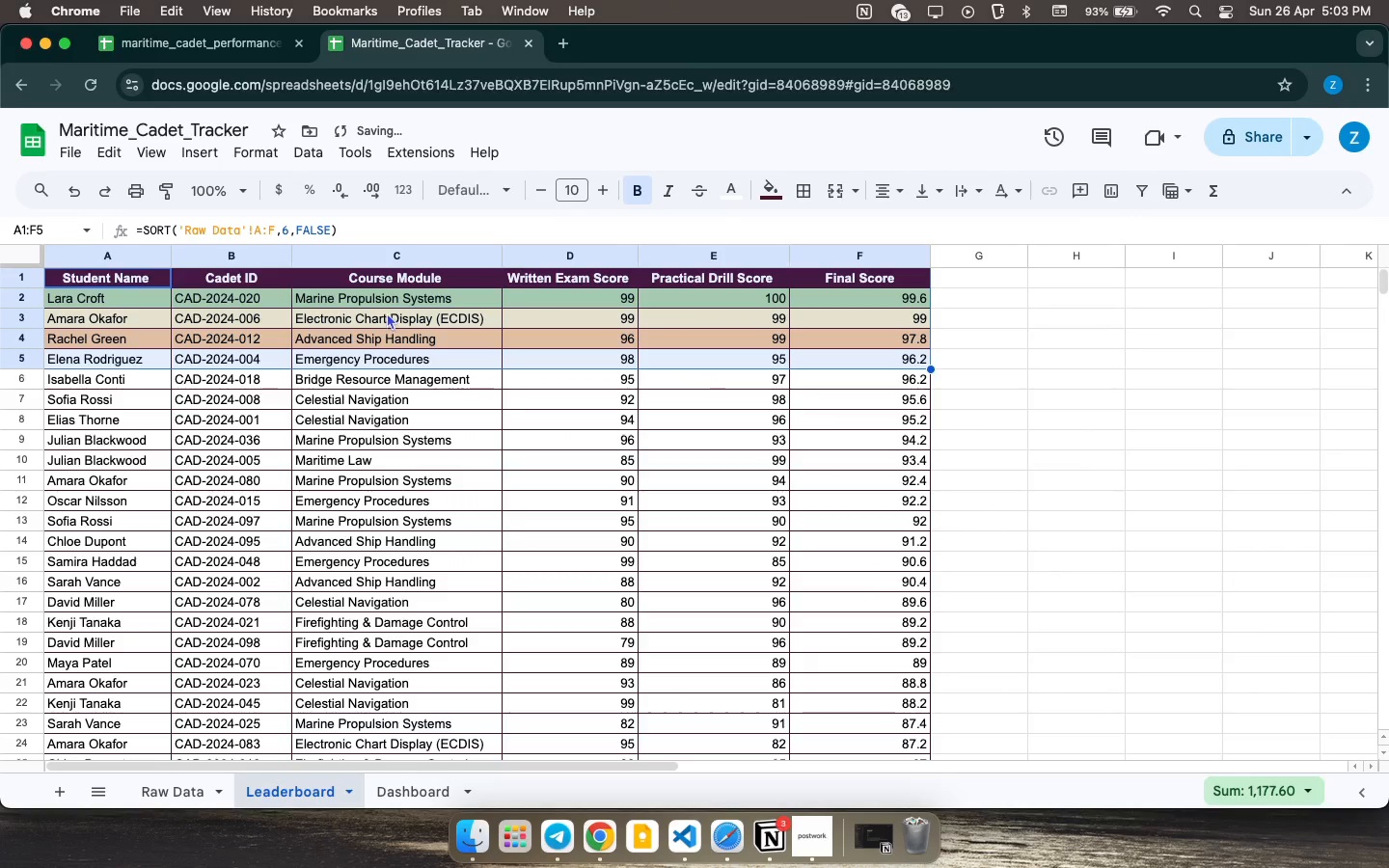 
key(Meta+Z)
 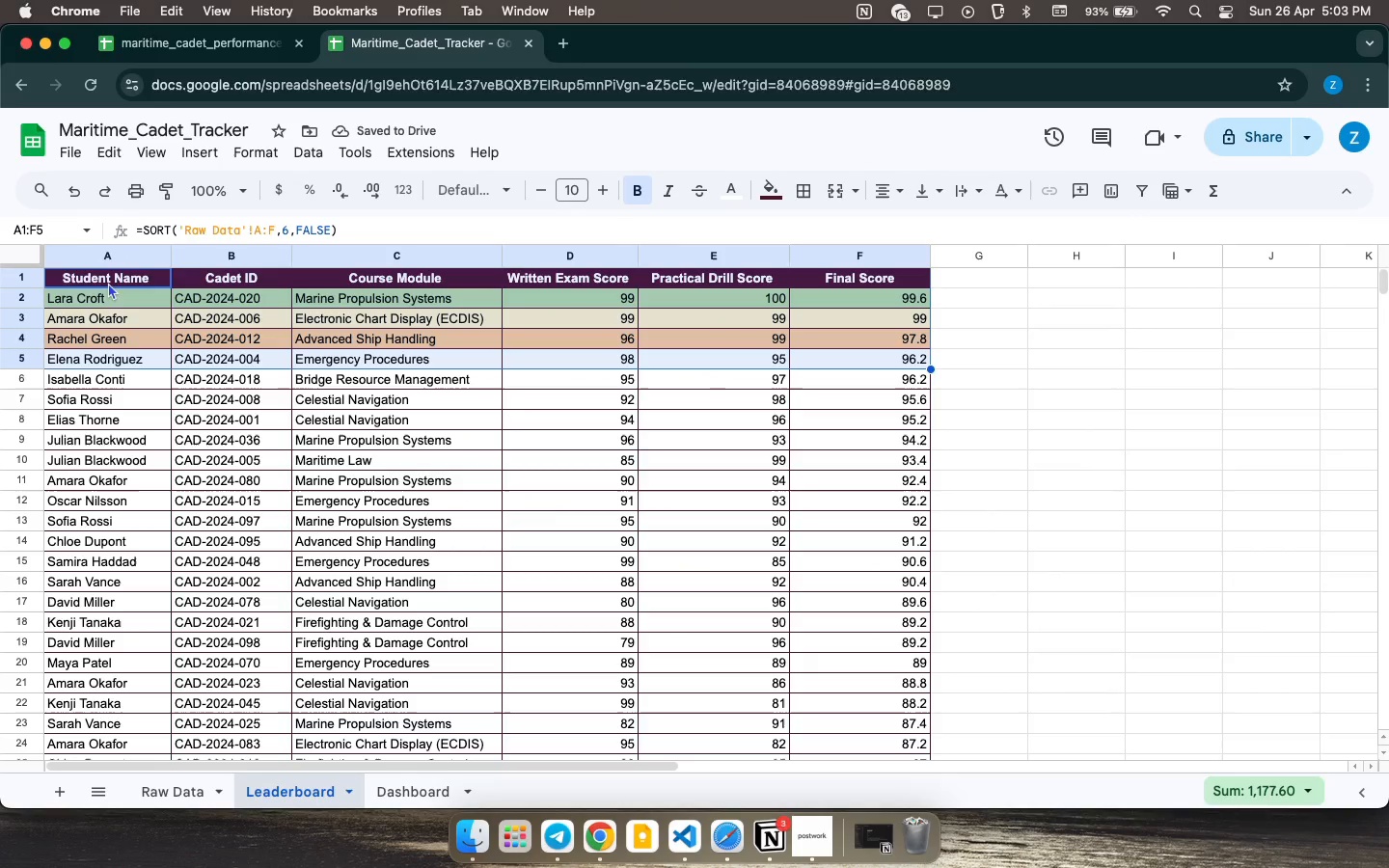 
left_click_drag(start_coordinate=[119, 279], to_coordinate=[125, 356])
 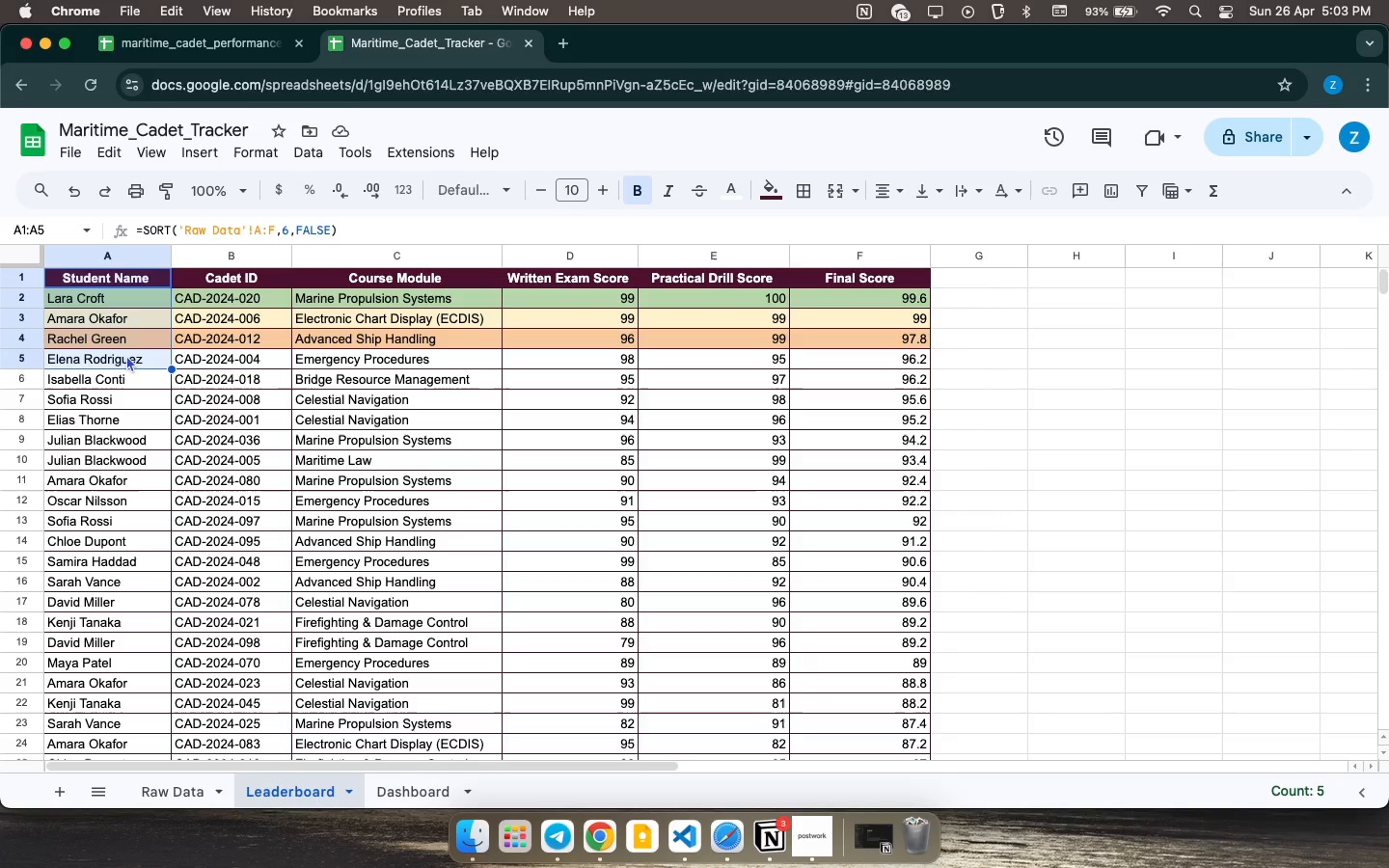 
hold_key(key=CommandLeft, duration=5.55)
left_click_drag(start_coordinate=[821, 279], to_coordinate=[842, 356])
 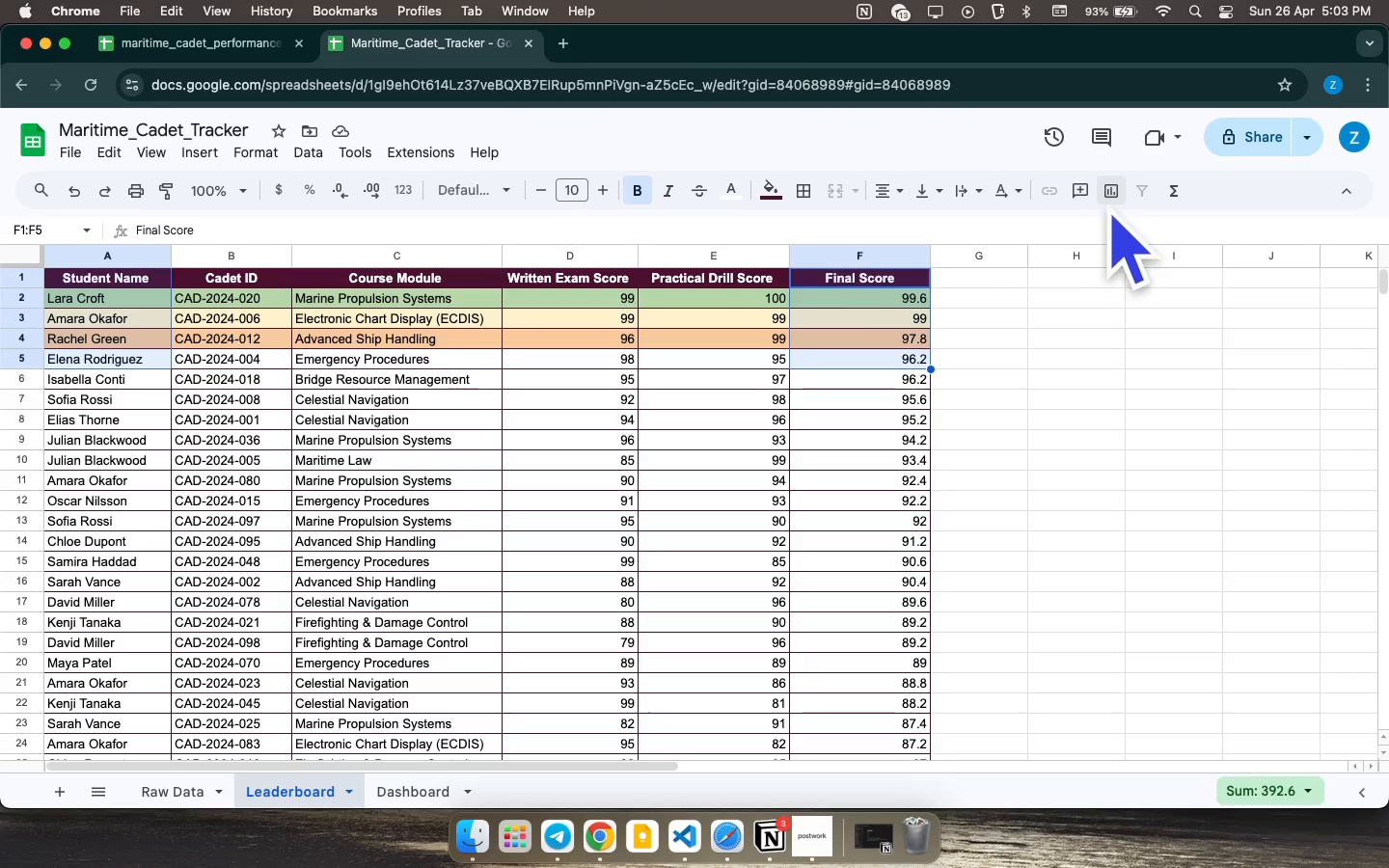 
left_click([1103, 195])
 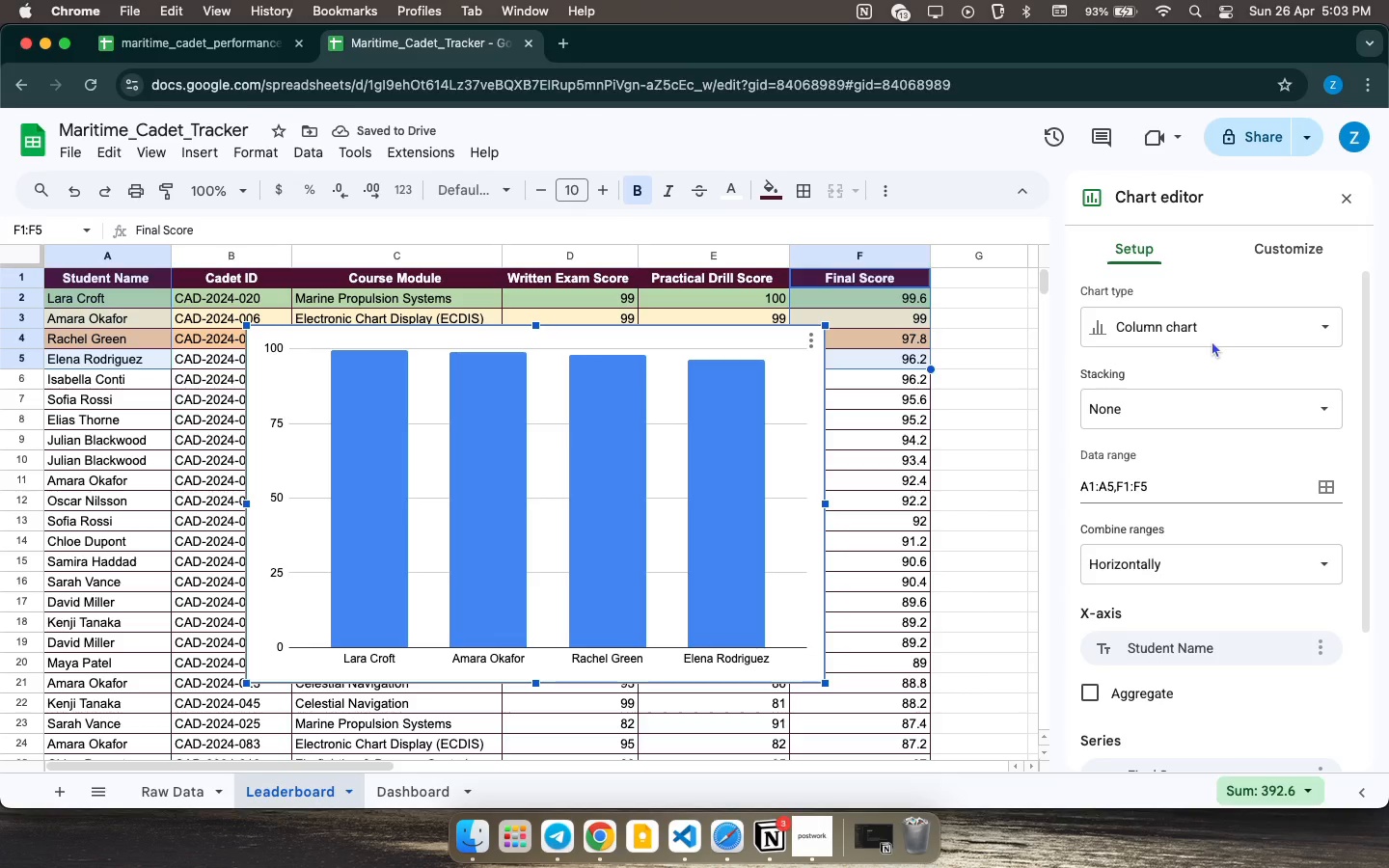 
wait(5.65)
 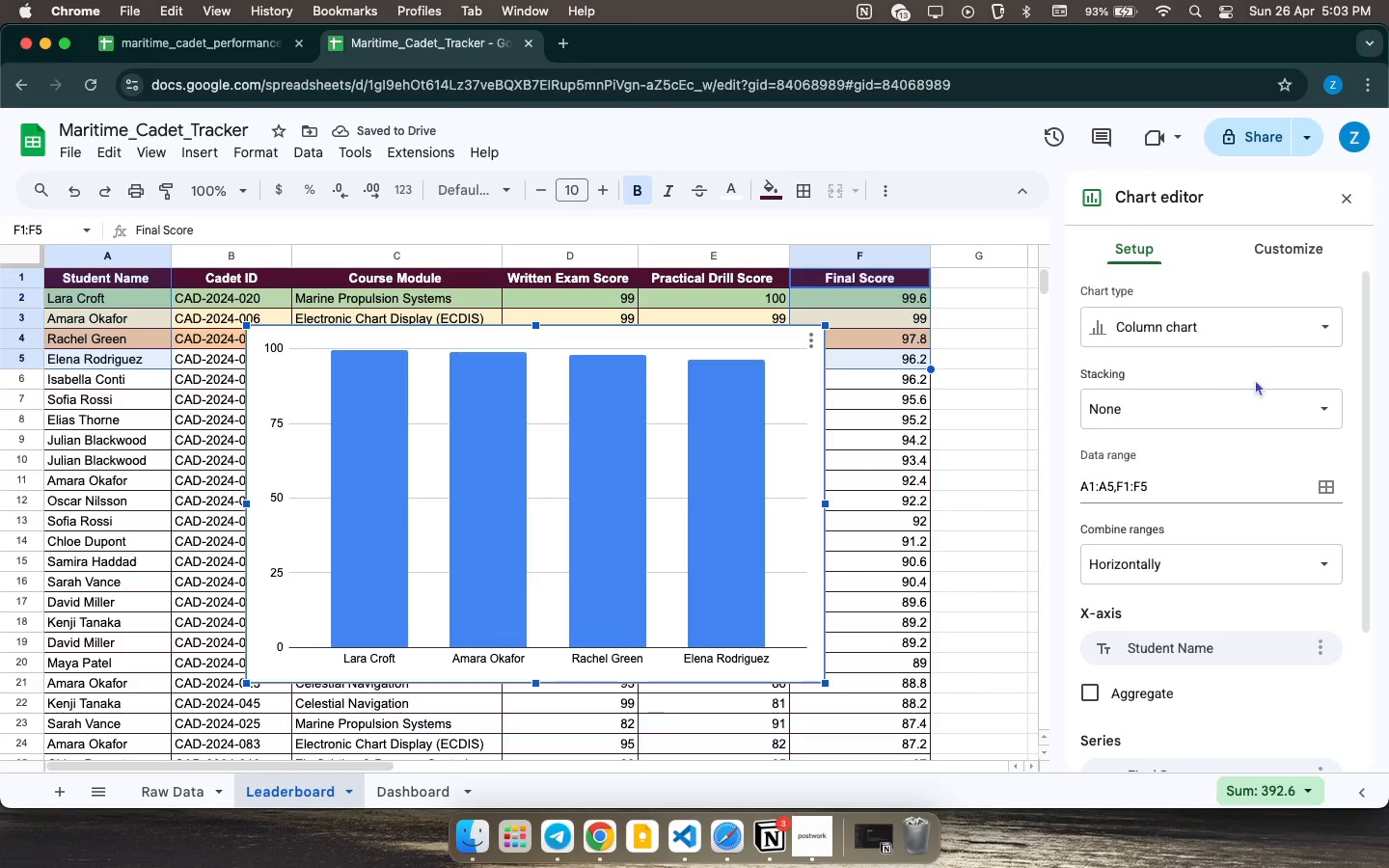 
left_click([1256, 324])
 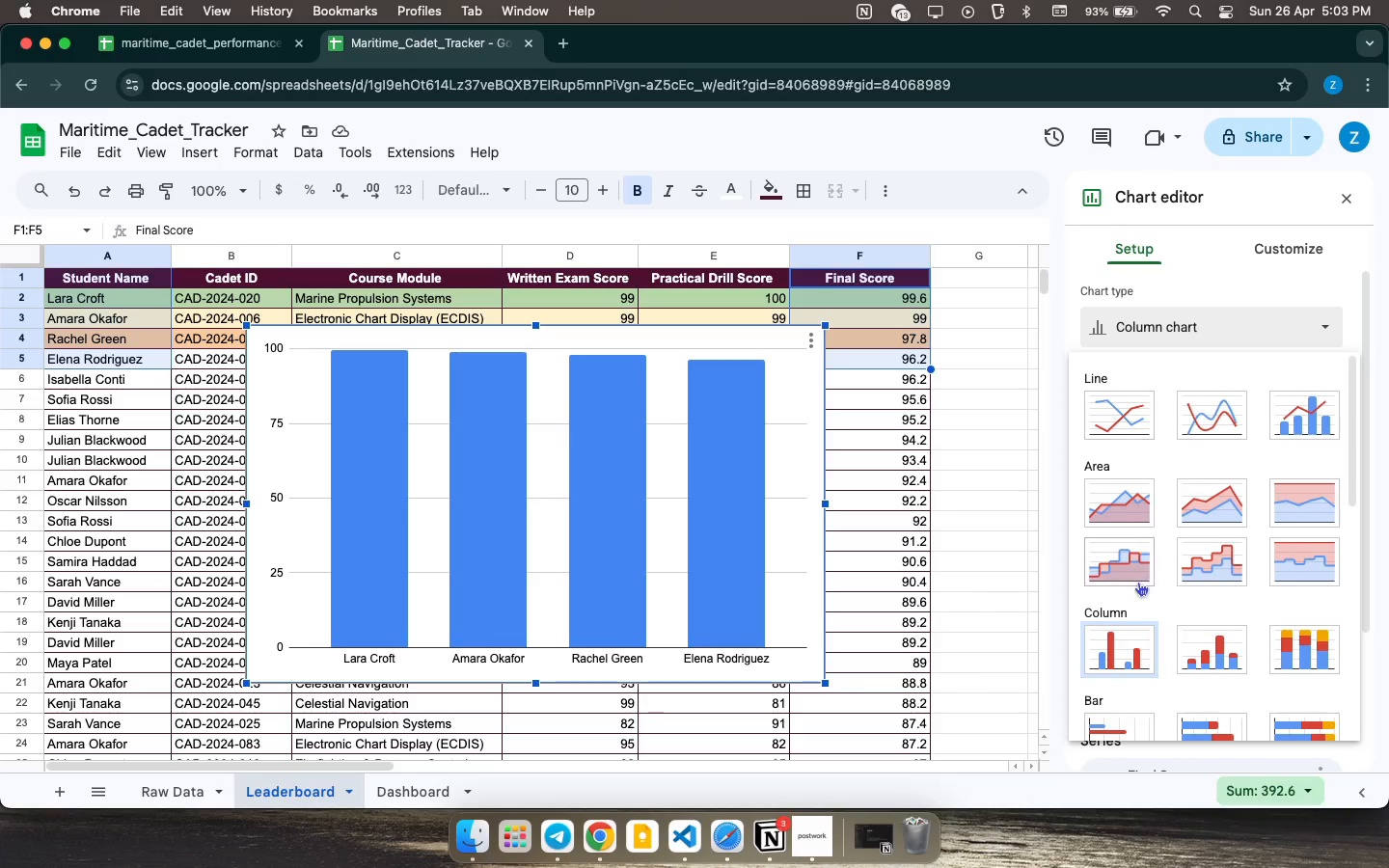 
scroll: coordinate [1253, 495], scroll_direction: down, amount: 5.0
 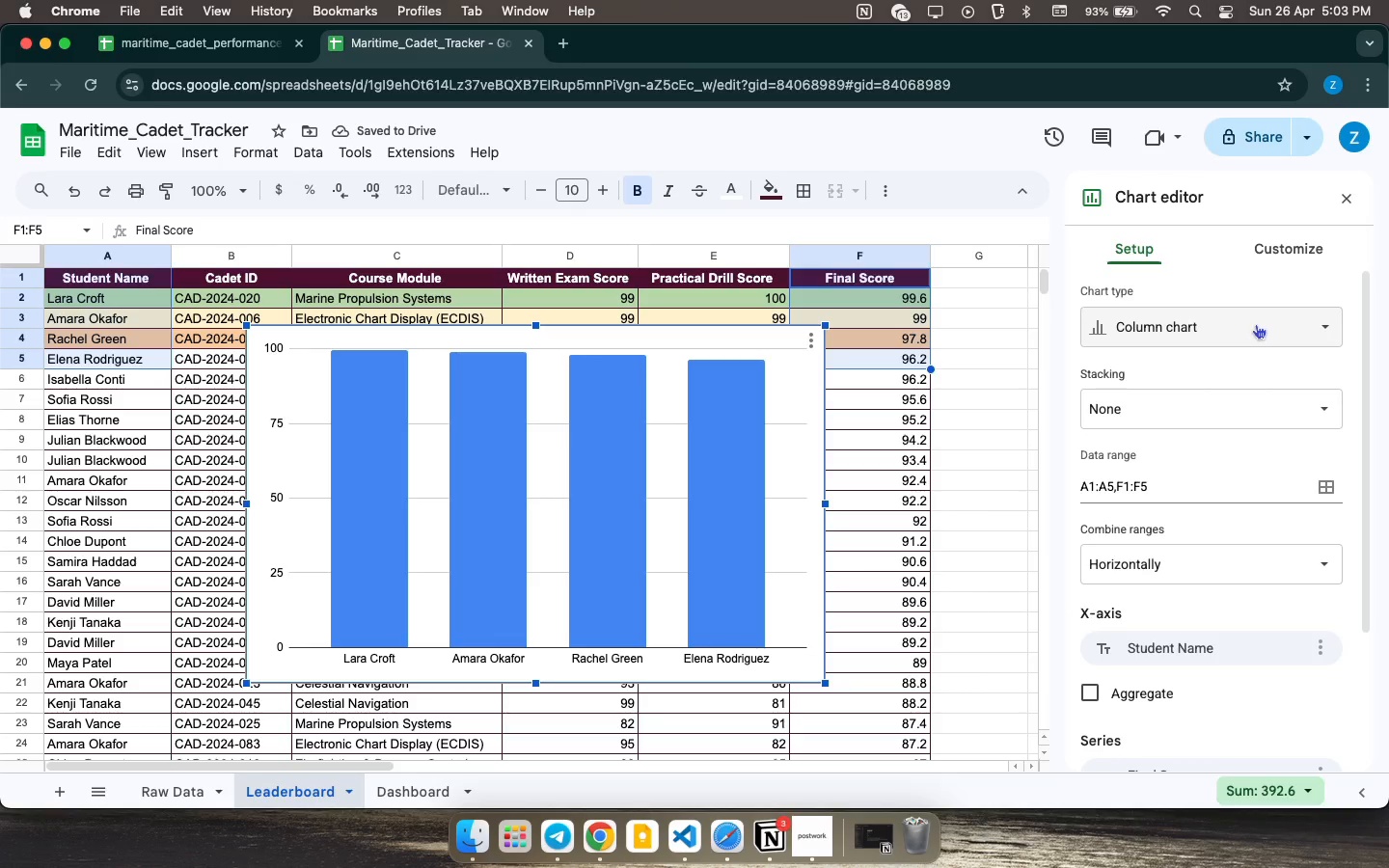 
left_click([1125, 434])
 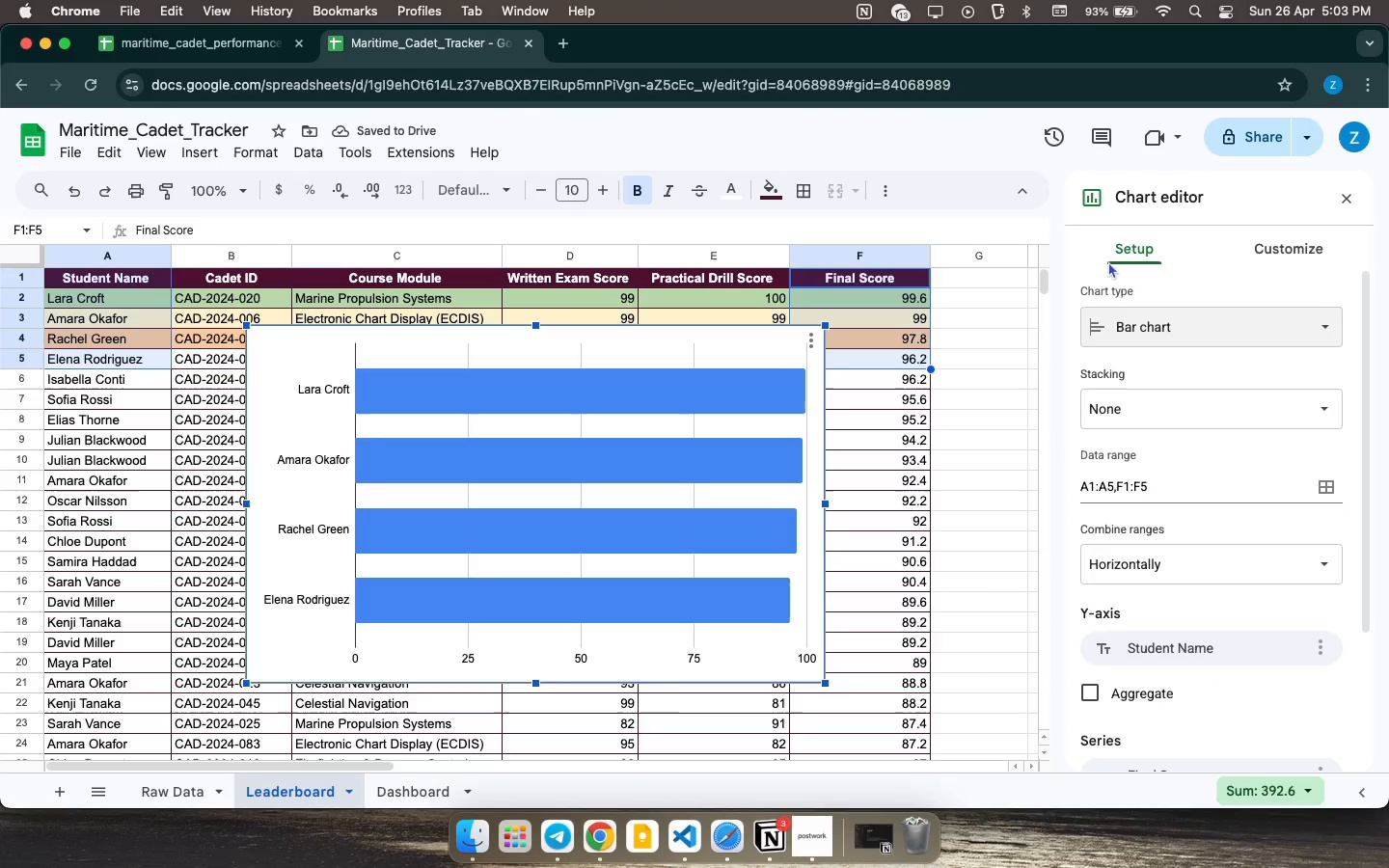 
scroll: coordinate [1138, 582], scroll_direction: down, amount: 8.0
 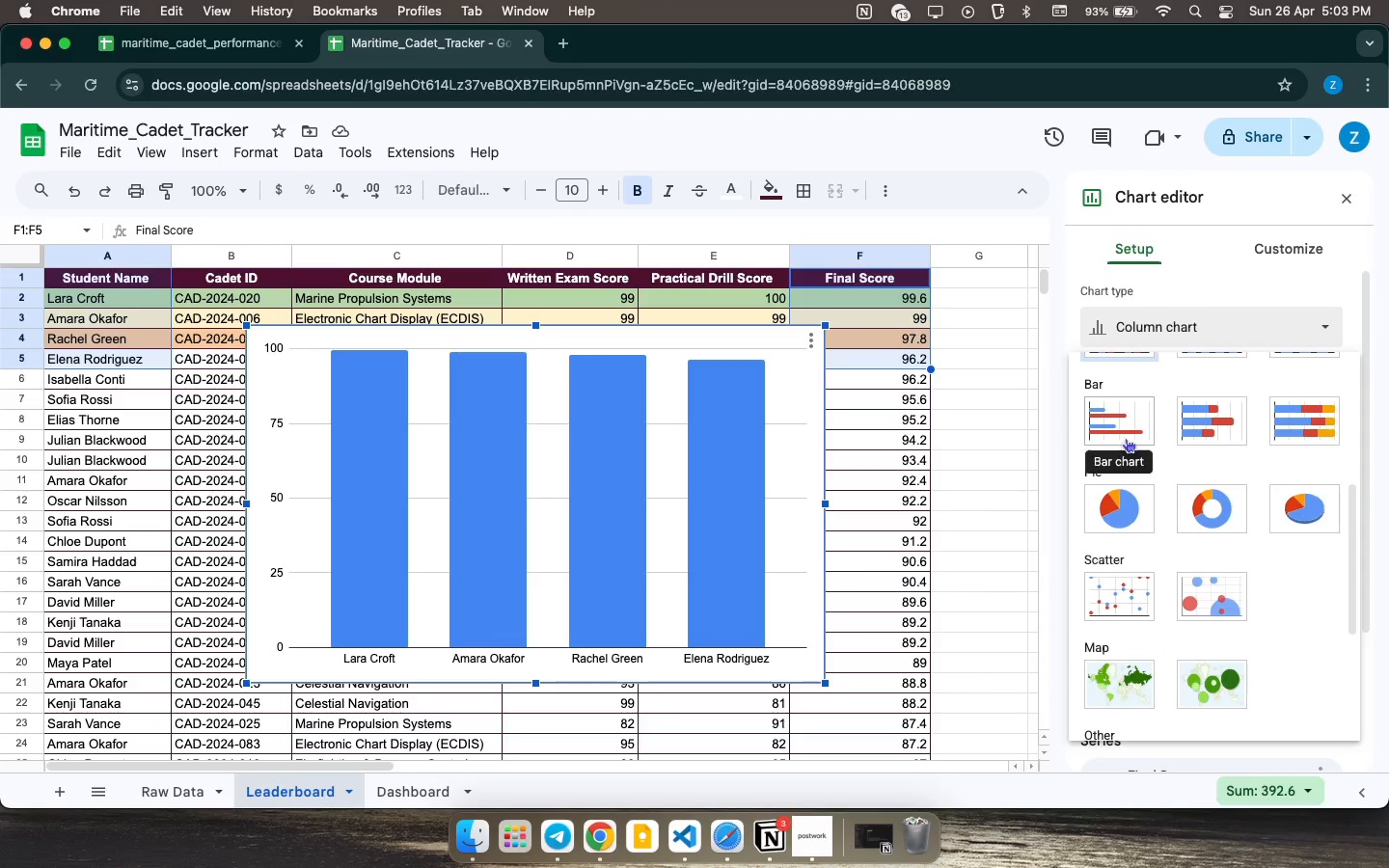 
left_click([1344, 198])
 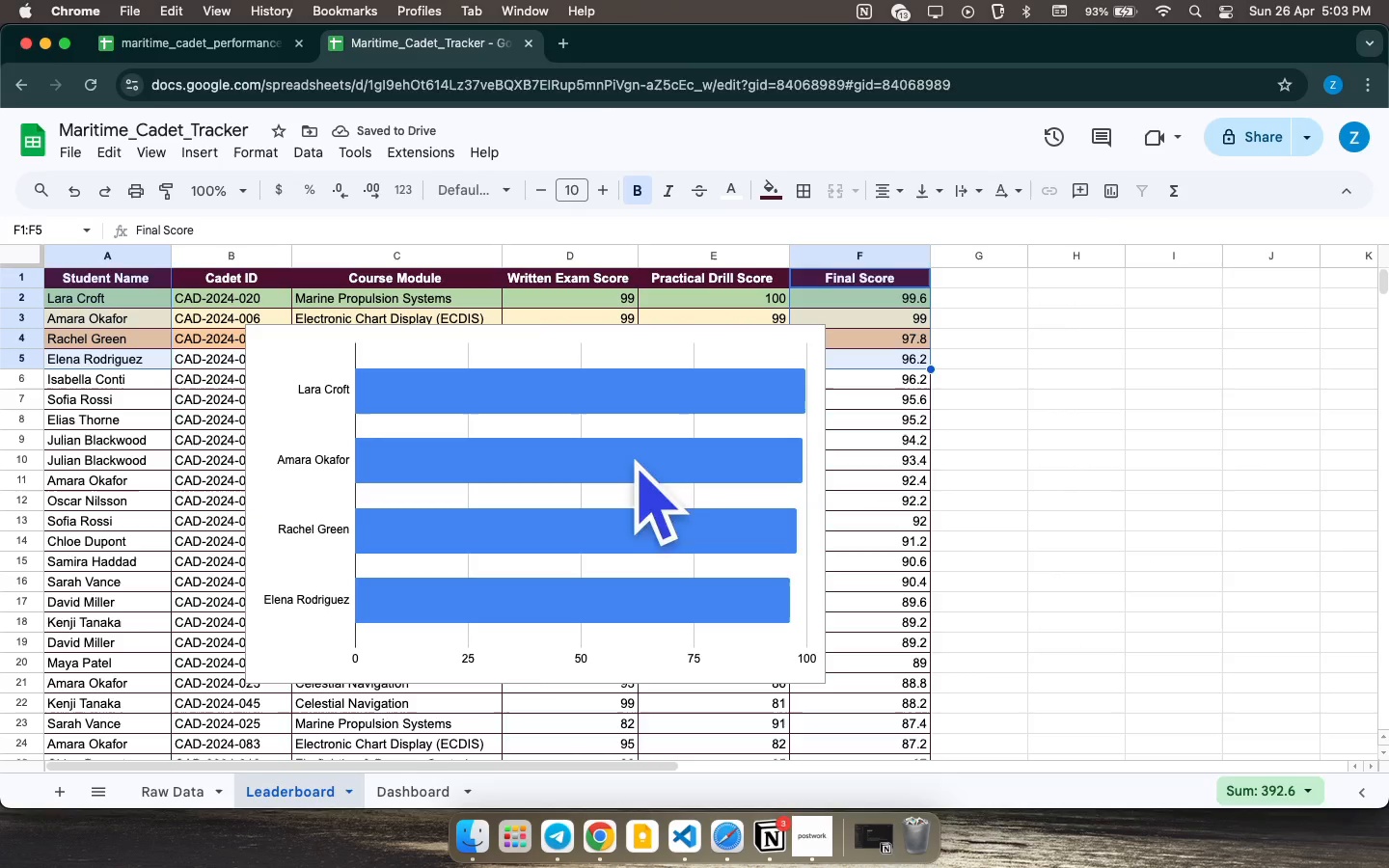 
left_click([635, 456])
 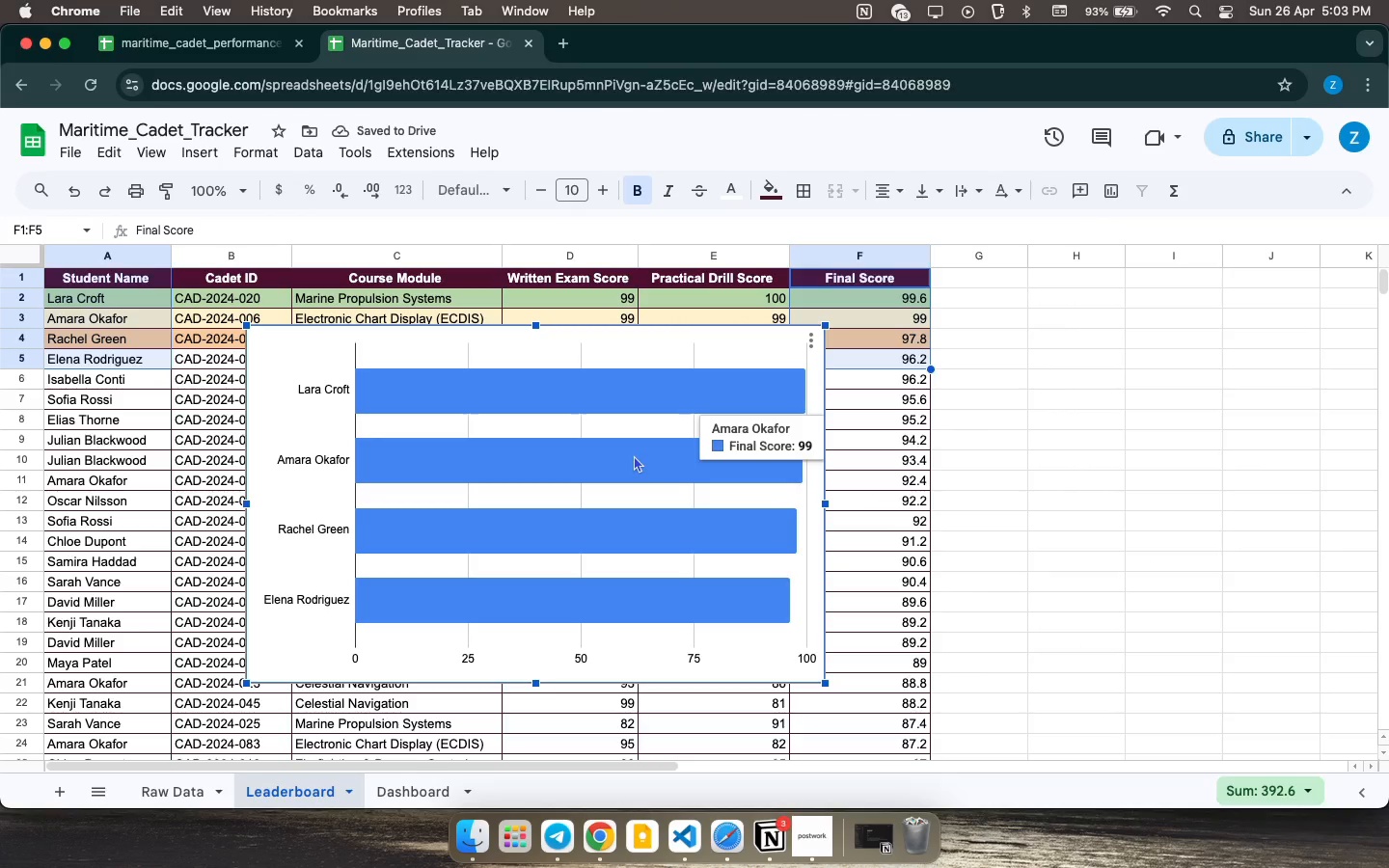 
key(Meta+CommandLeft)
 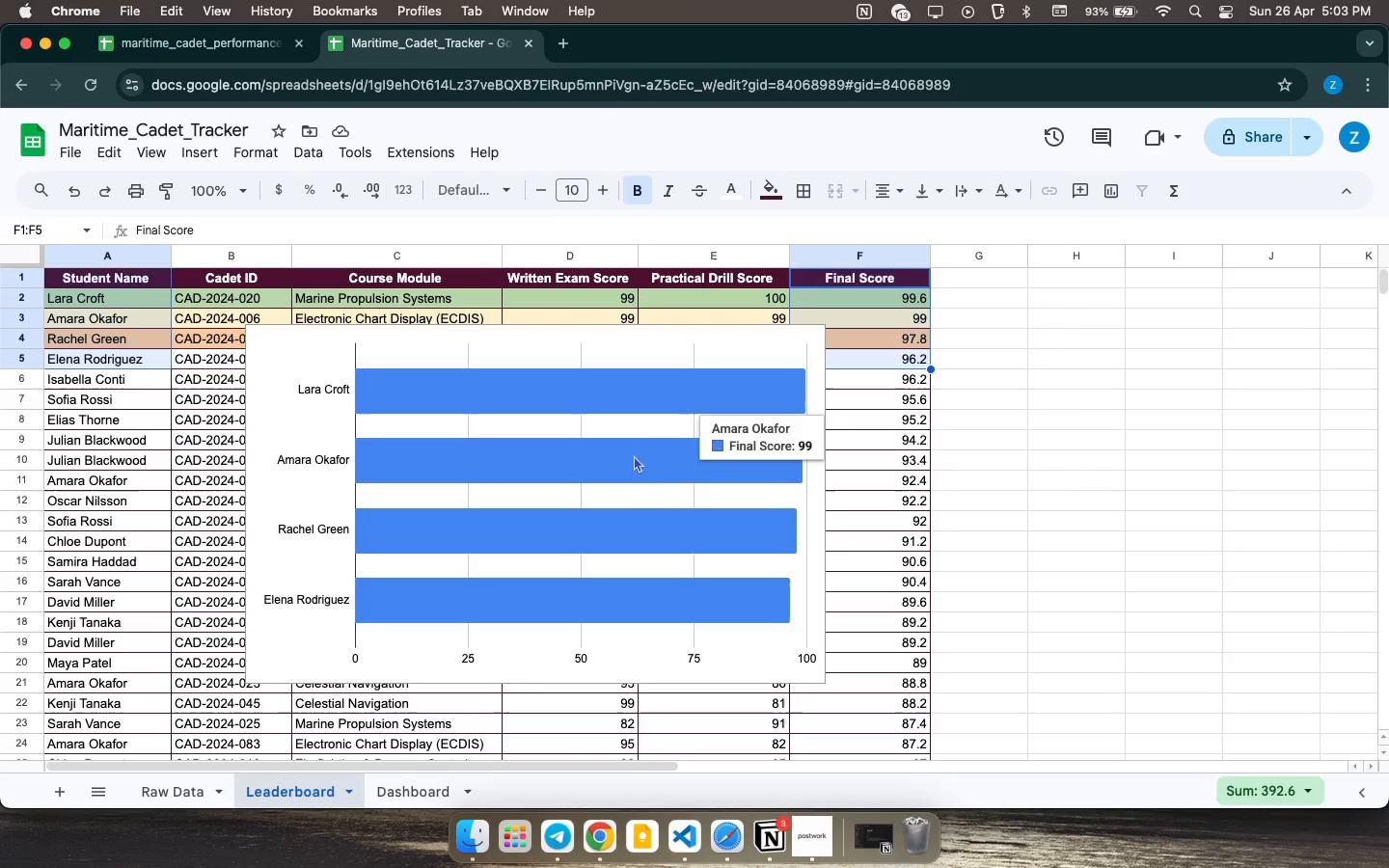 
key(Meta+C)
 